 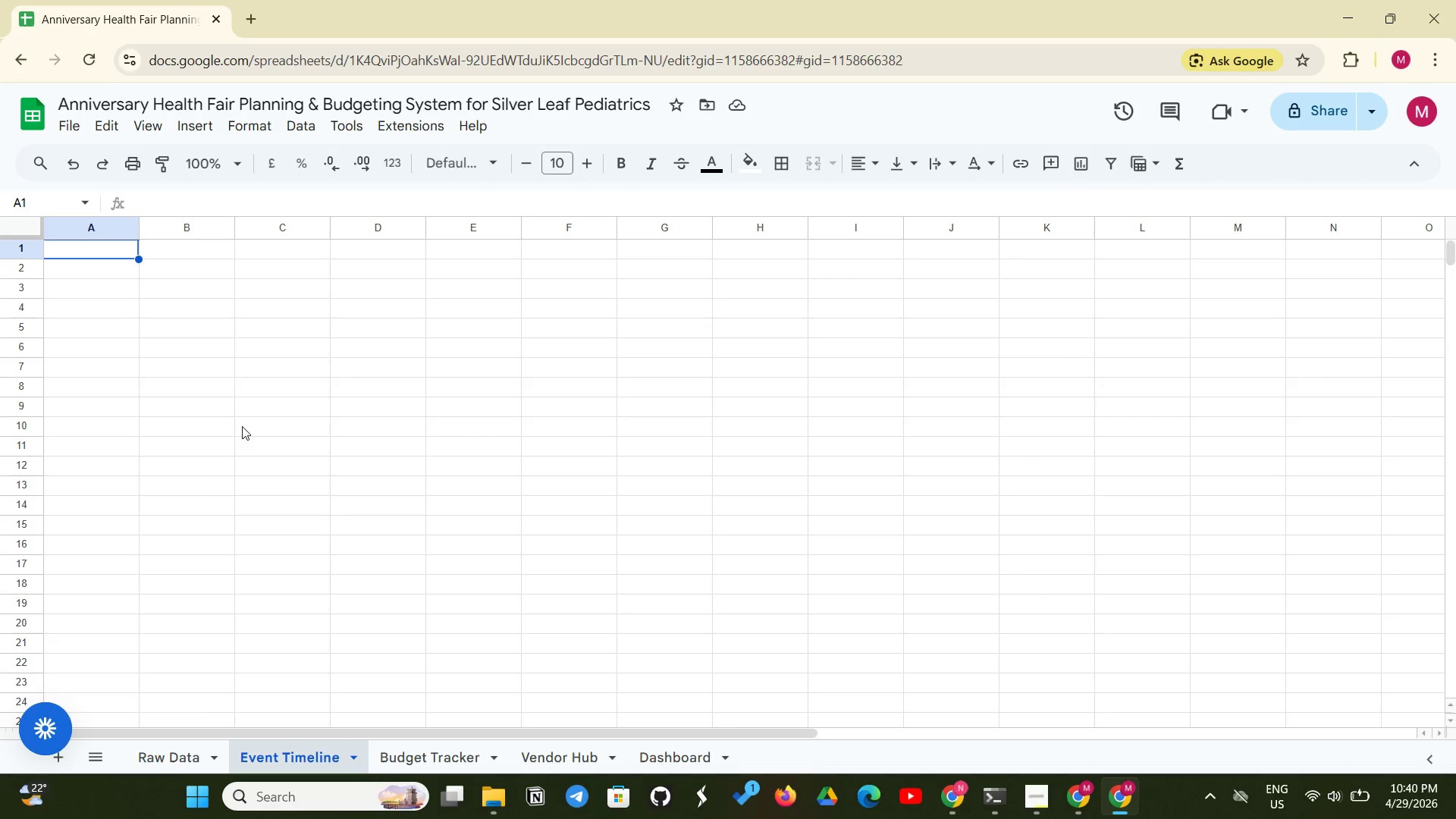 
type(Task Name)
 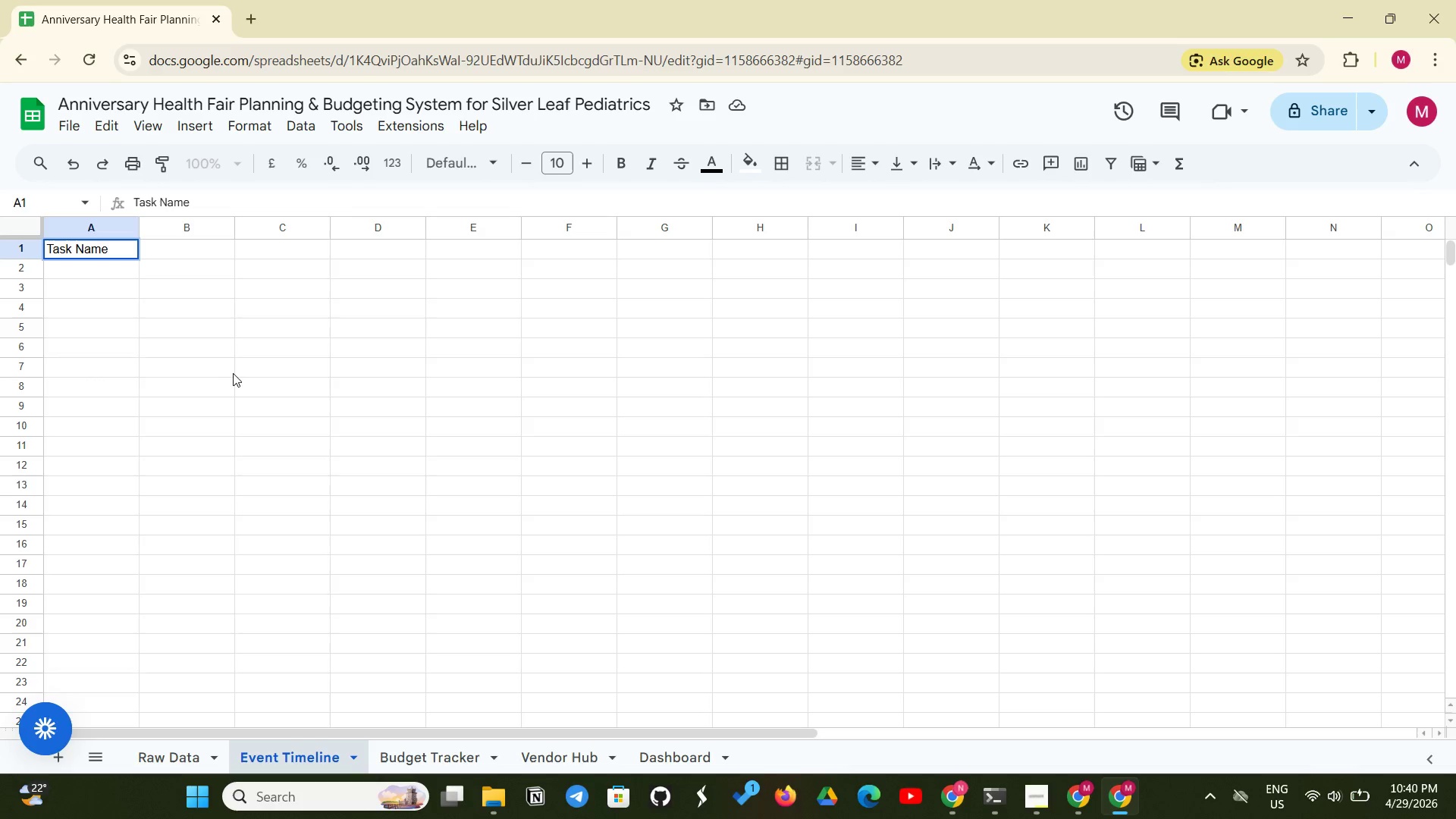 
left_click([181, 251])
 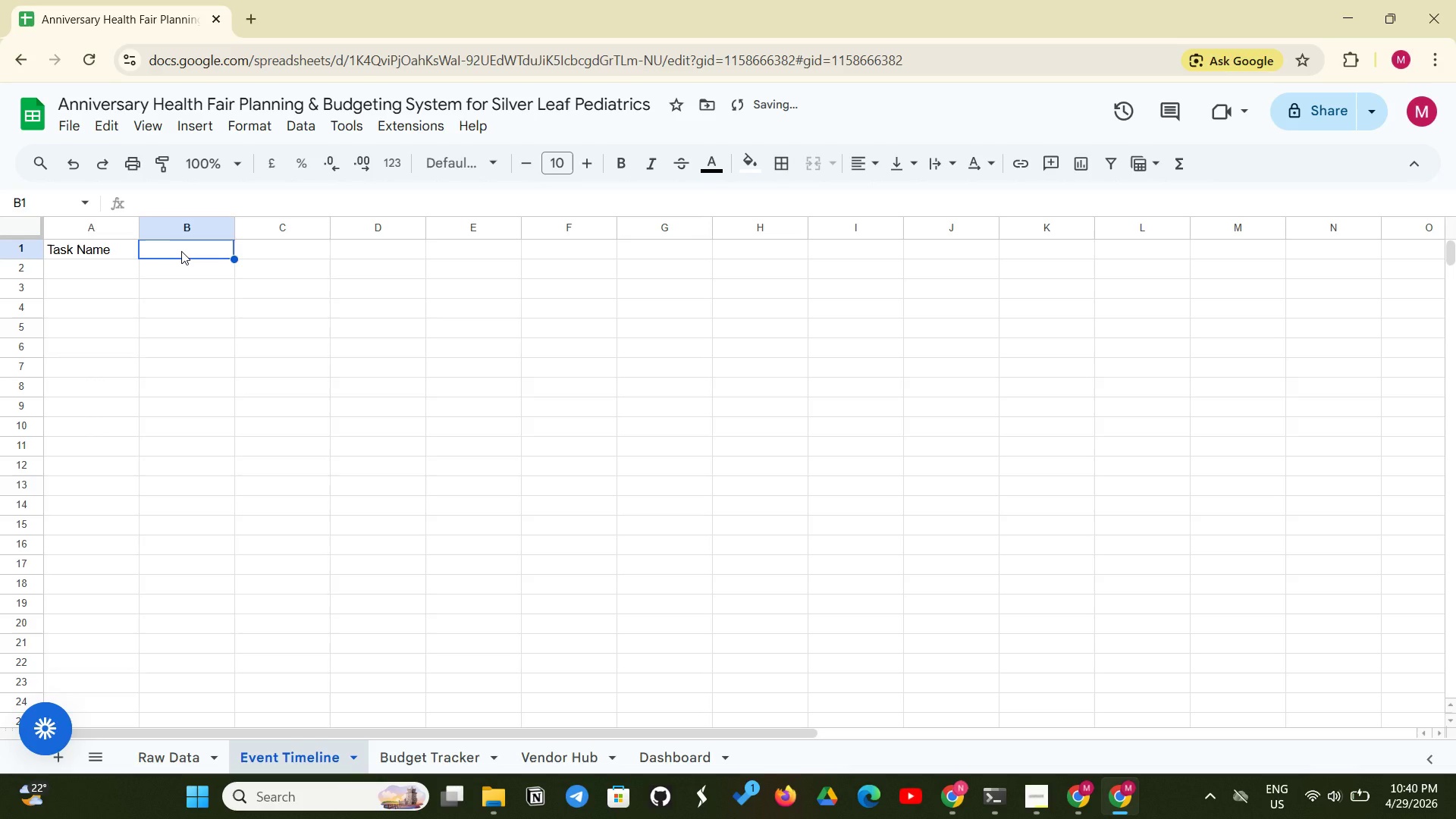 
type(Category)
 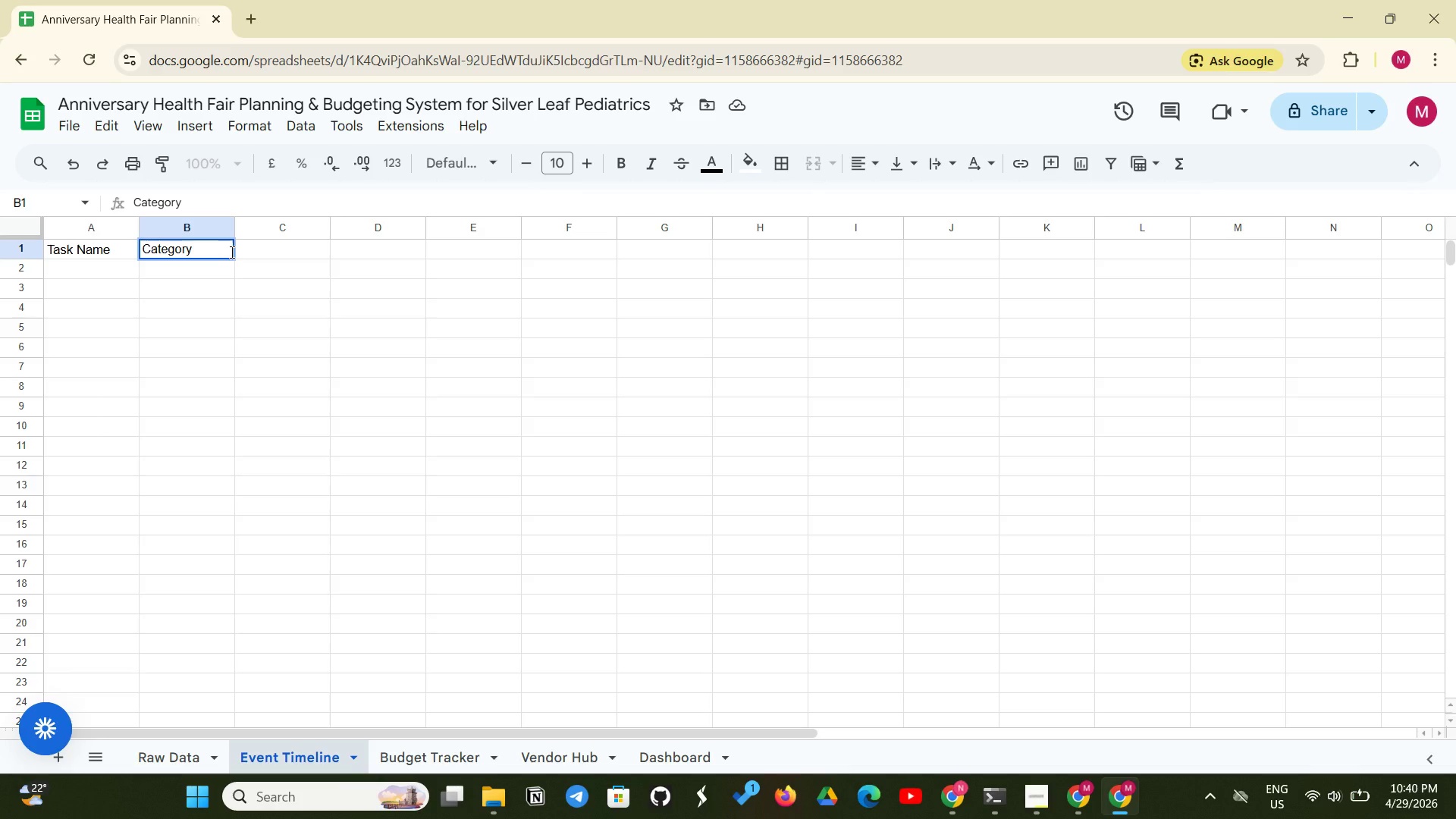 
left_click([258, 250])
 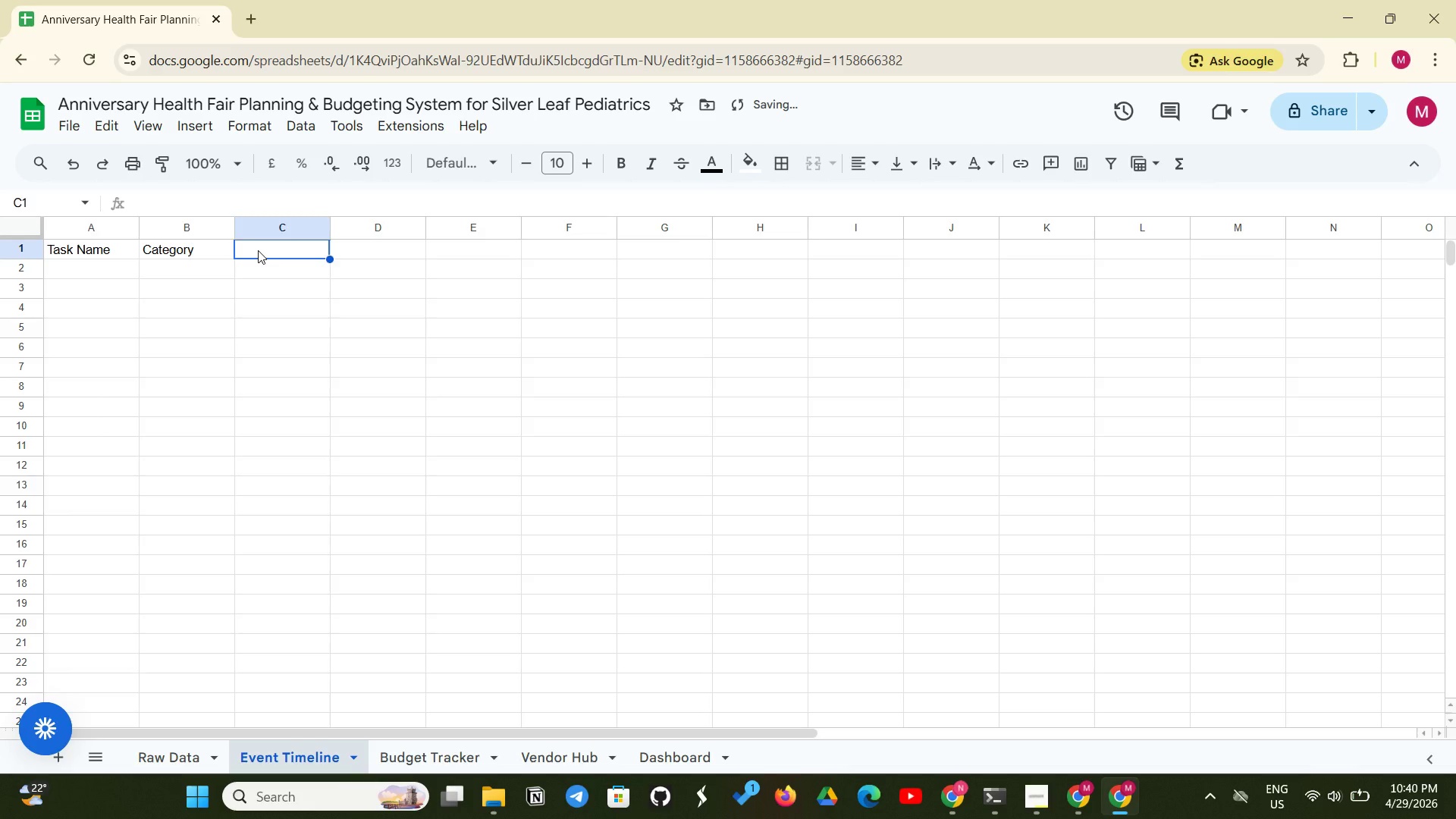 
type(Assigned Staff)
 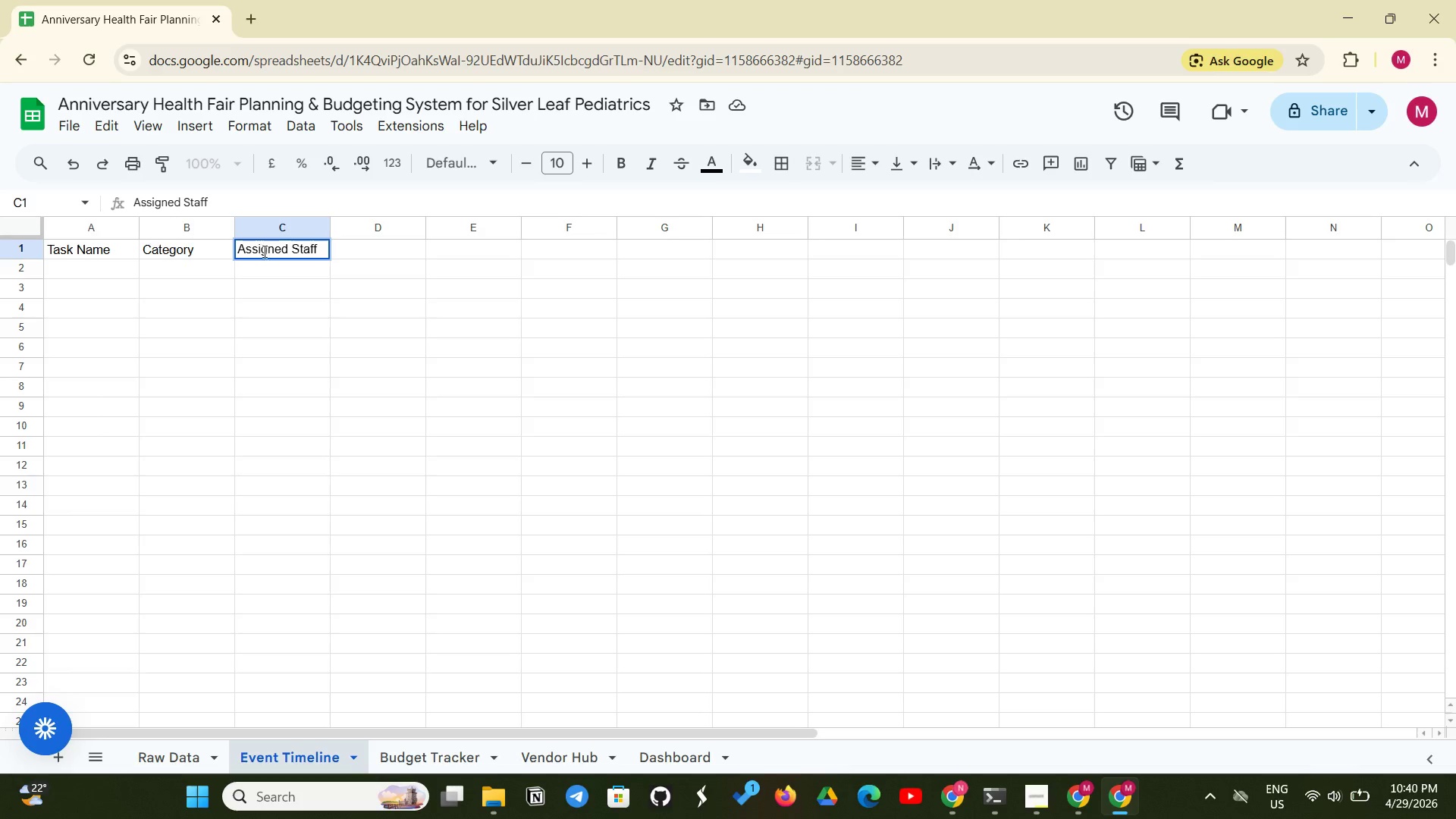 
left_click([373, 251])
 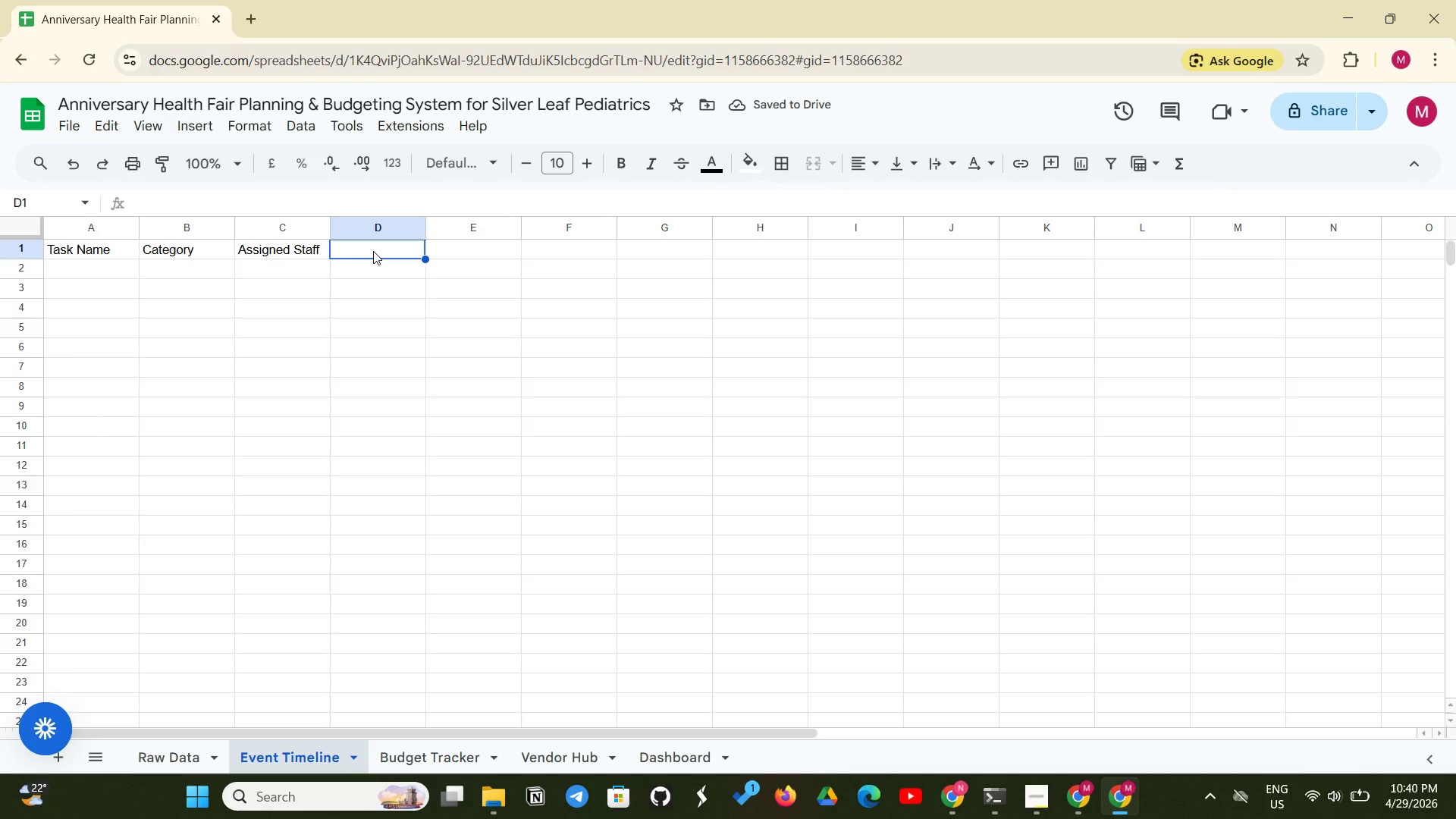 
type(Start Date)
 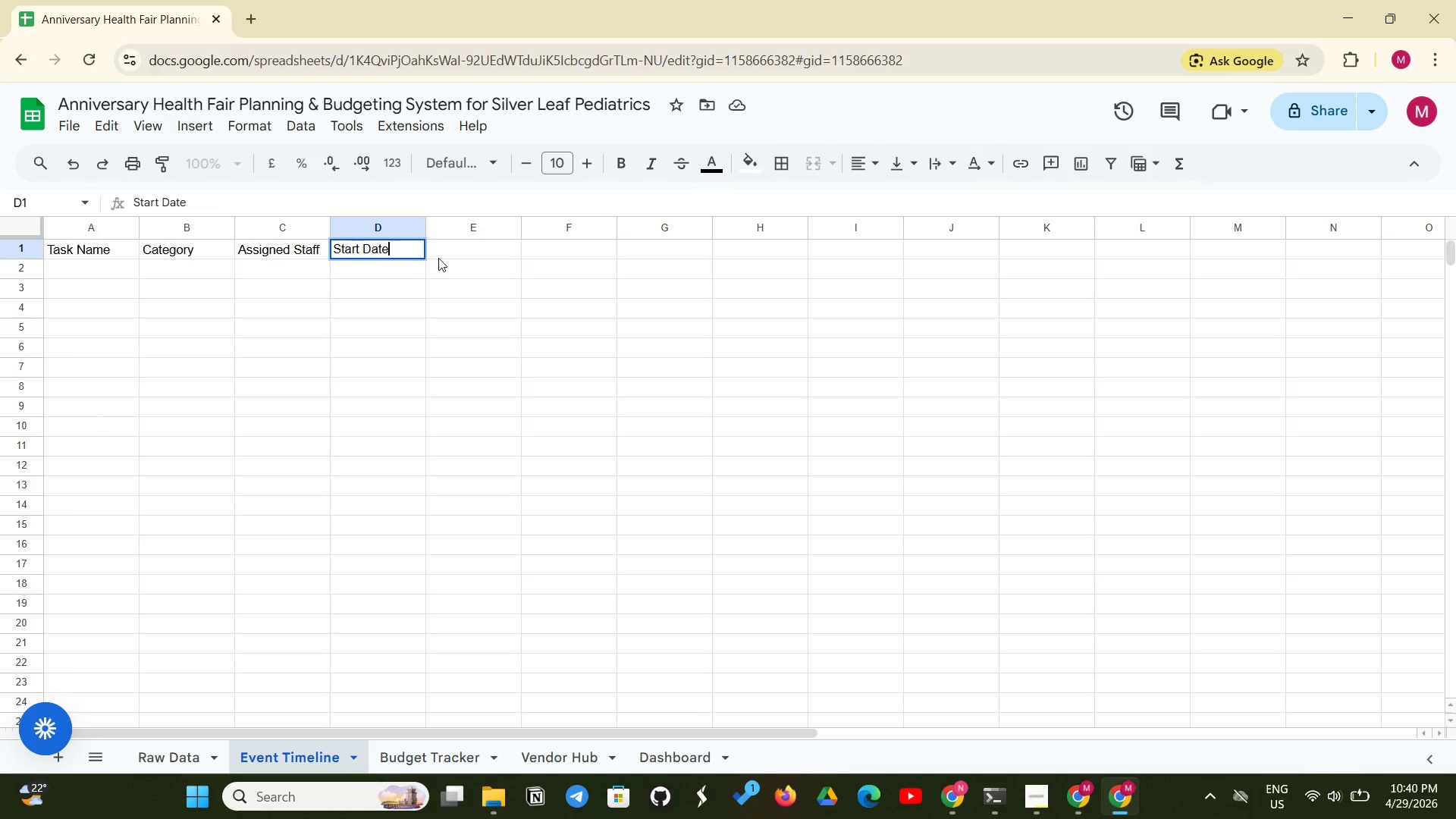 
left_click([441, 258])
 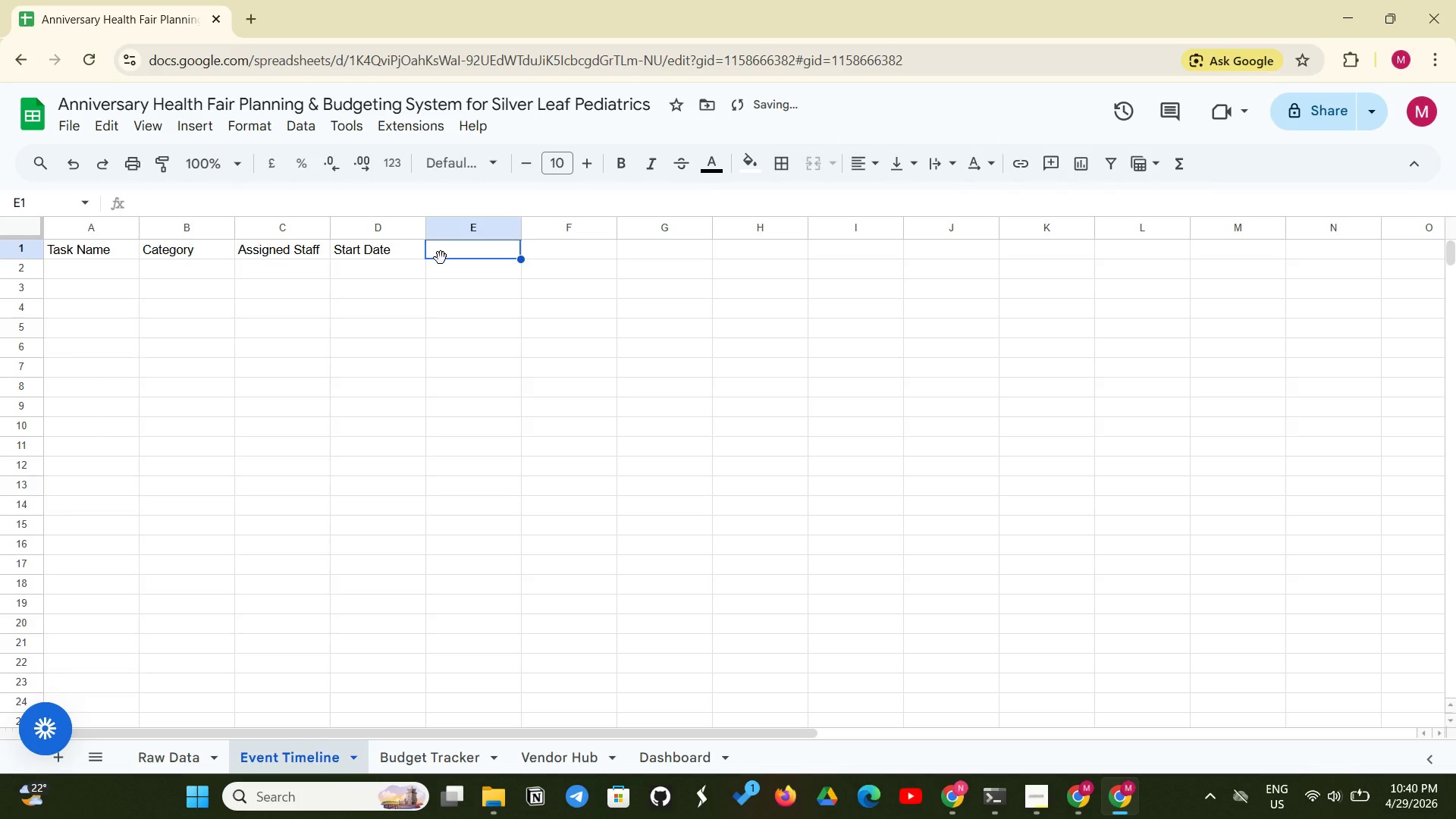 
type(End Date)
 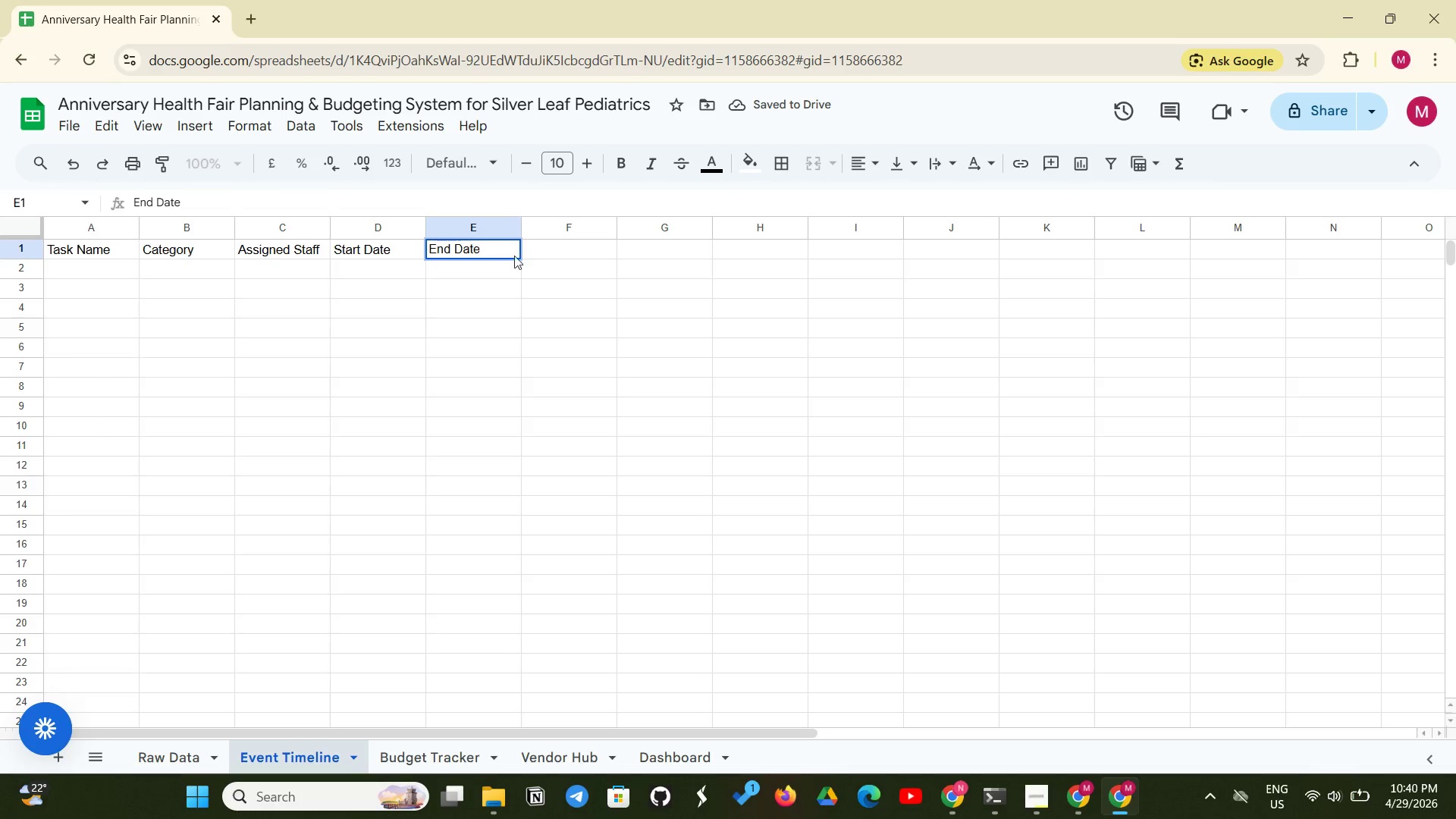 
left_click([554, 253])
 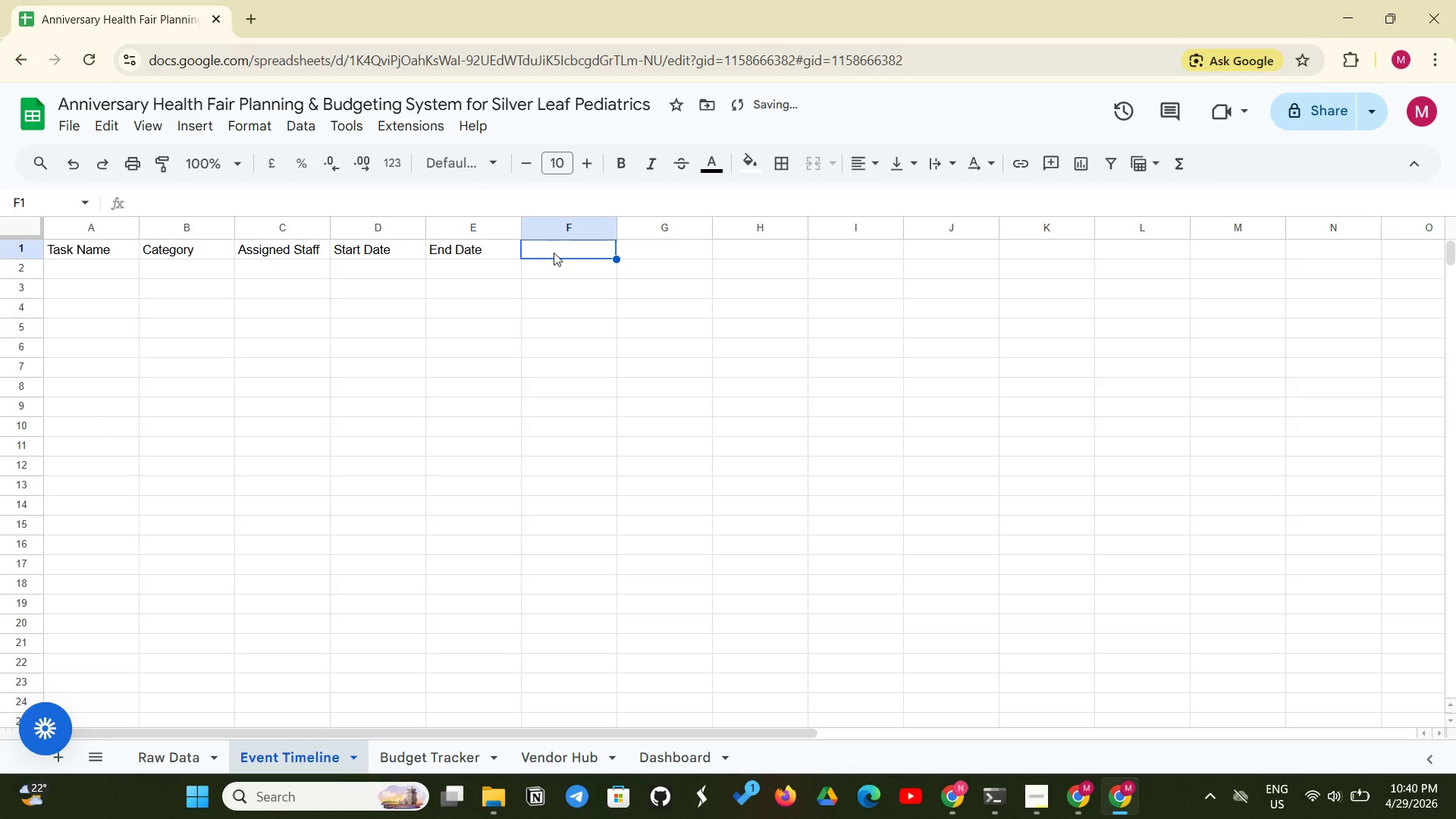 
type(Status)
 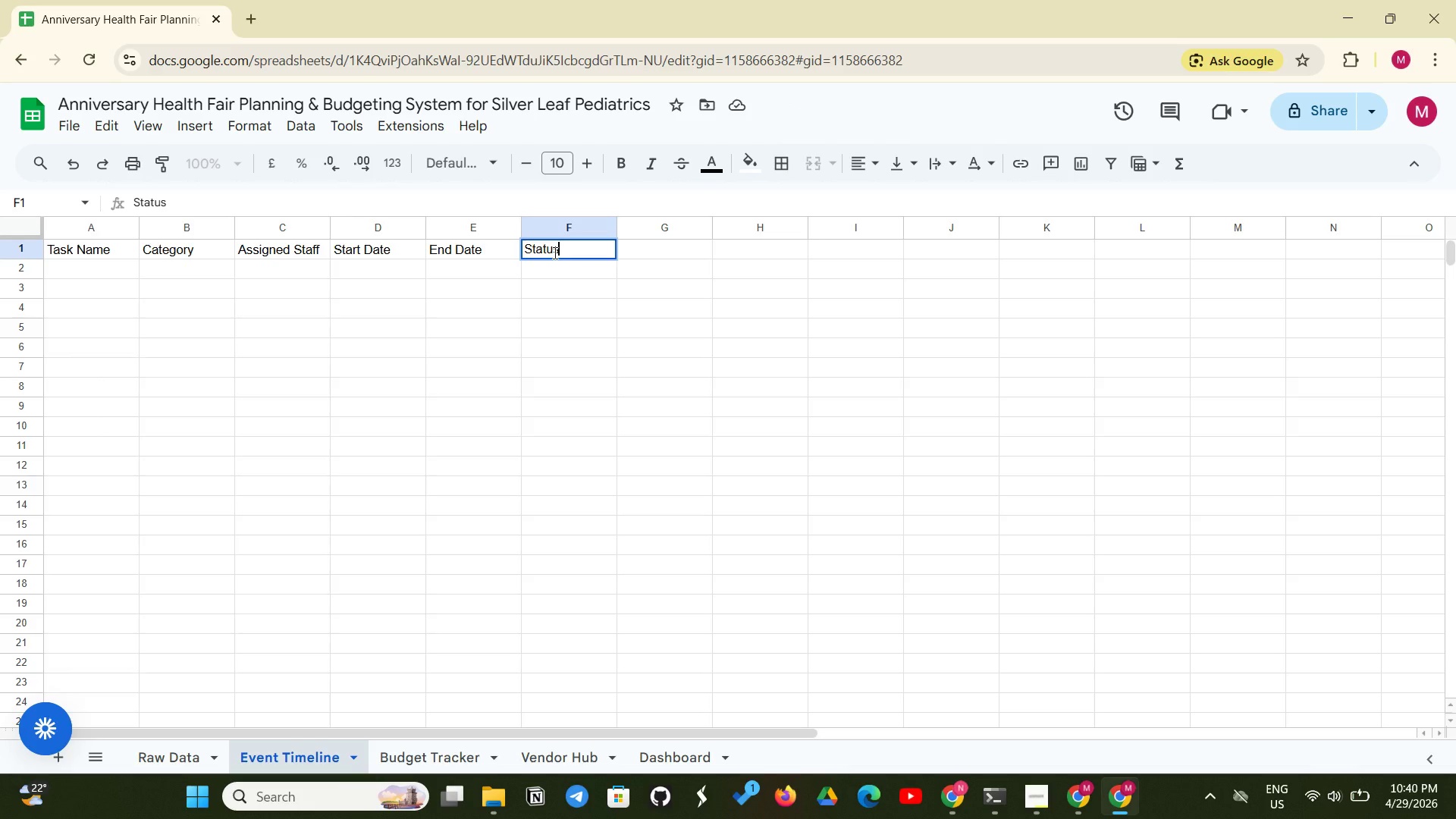 
key(Enter)
 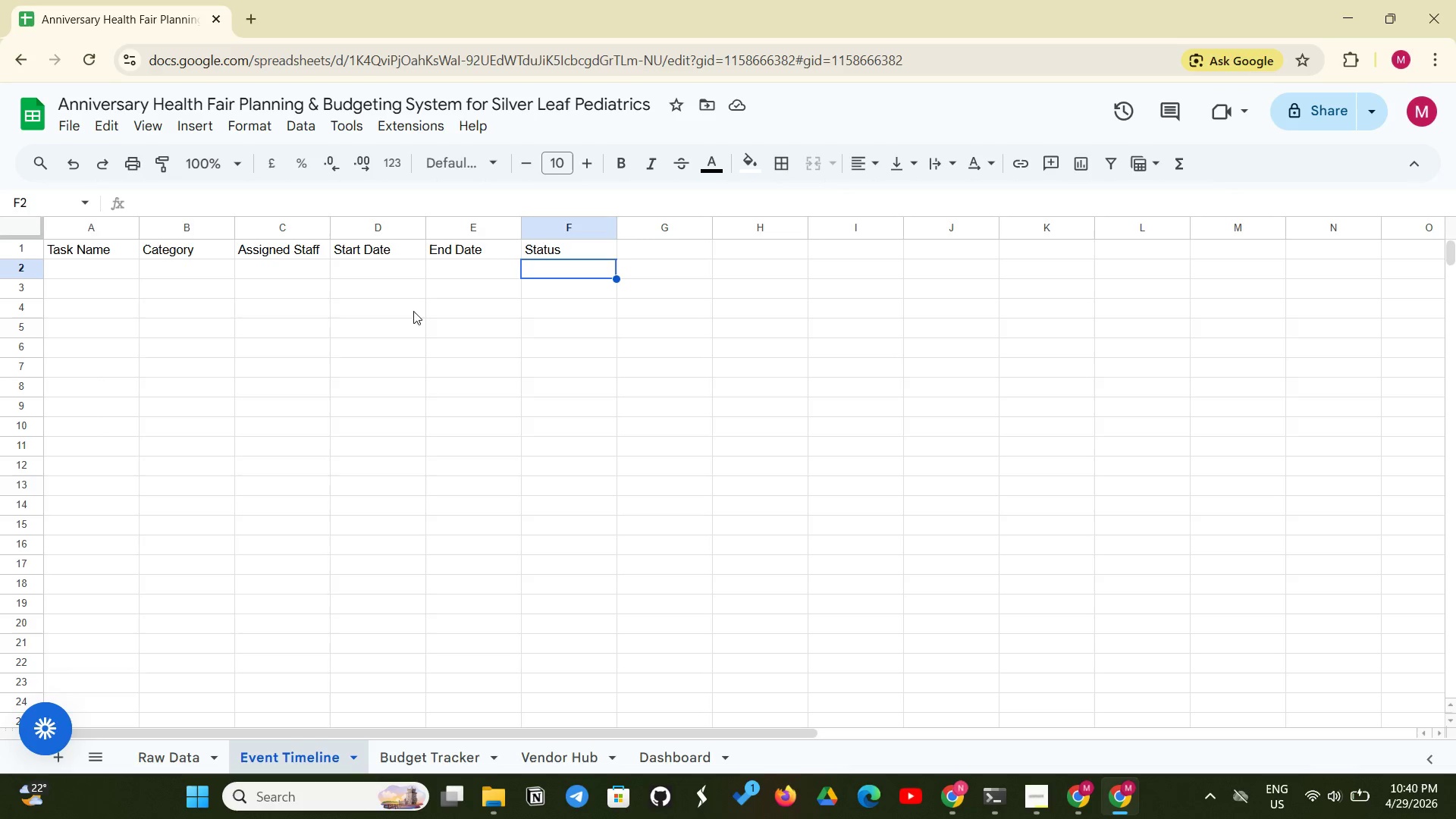 
wait(7.12)
 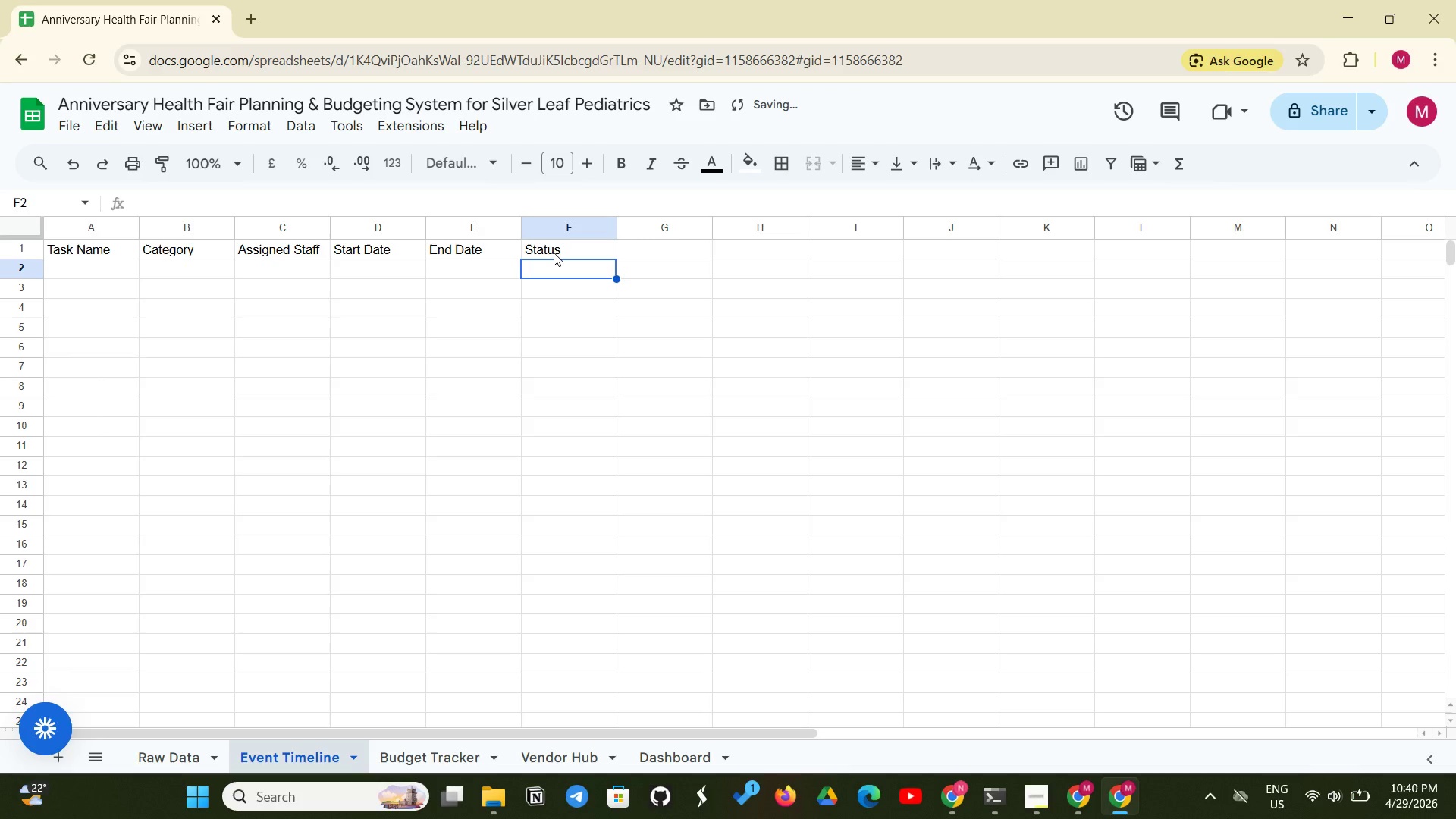 
left_click([102, 275])
 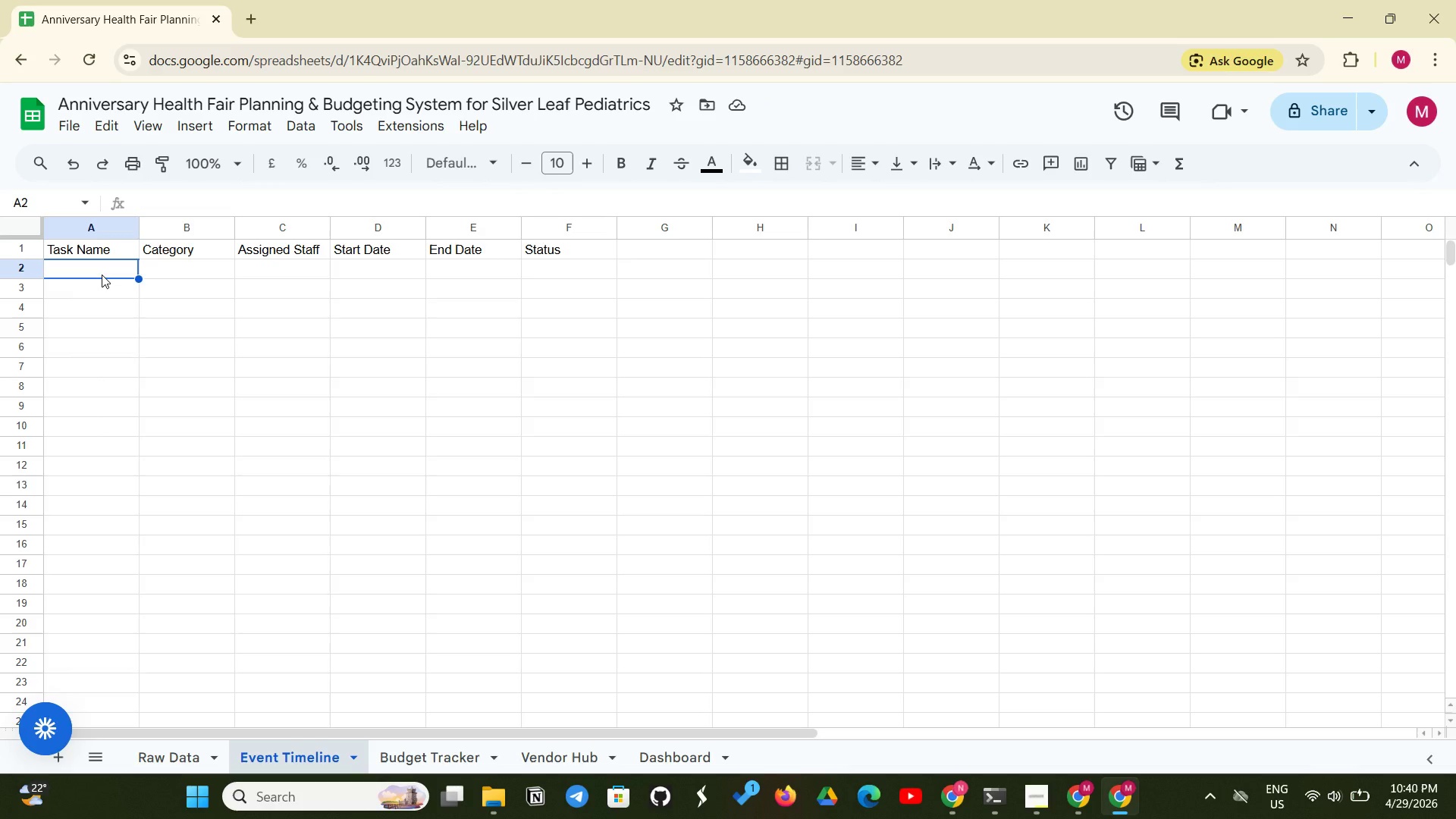 
type('Raw )
 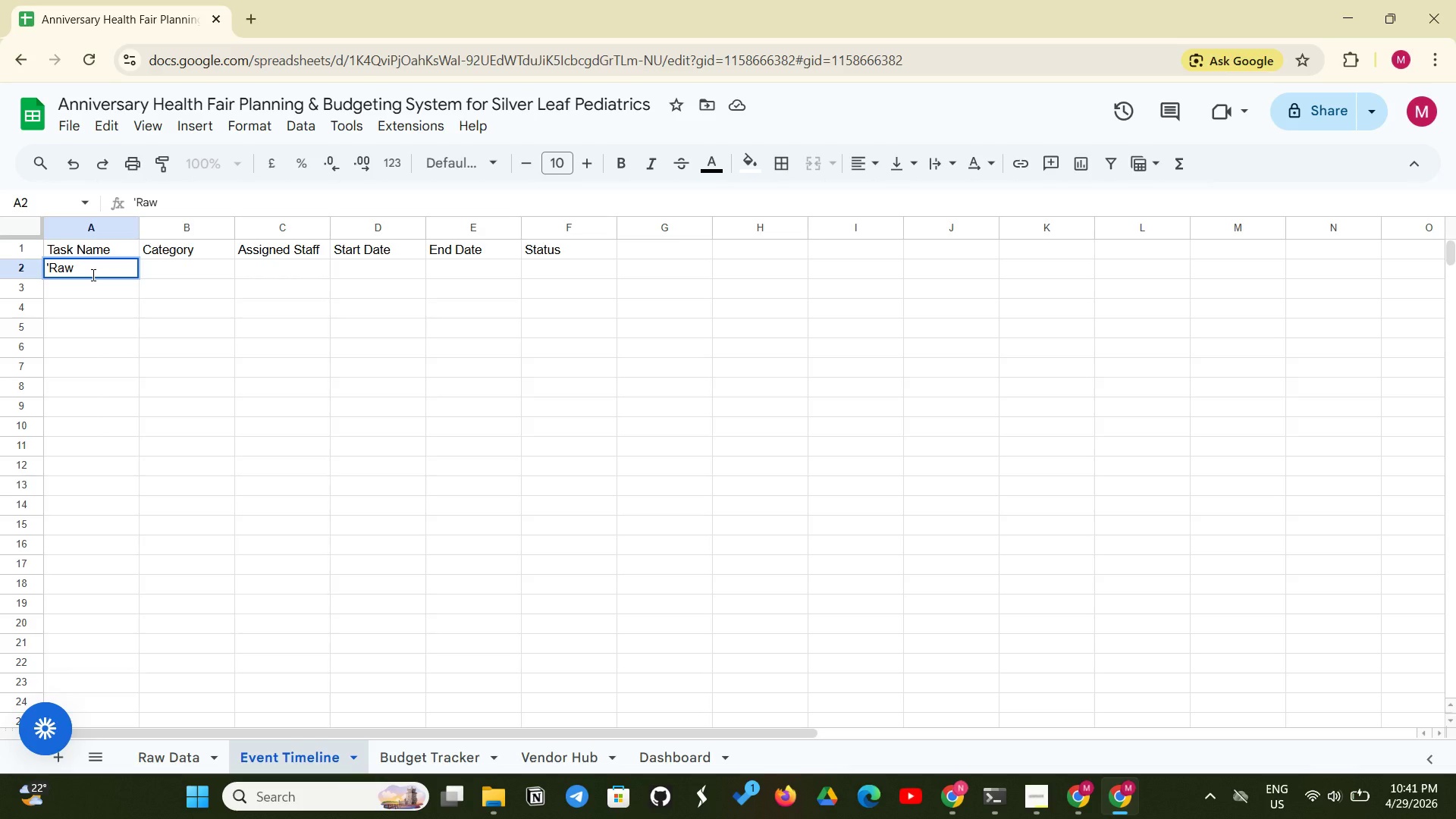 
type(Data'!)
 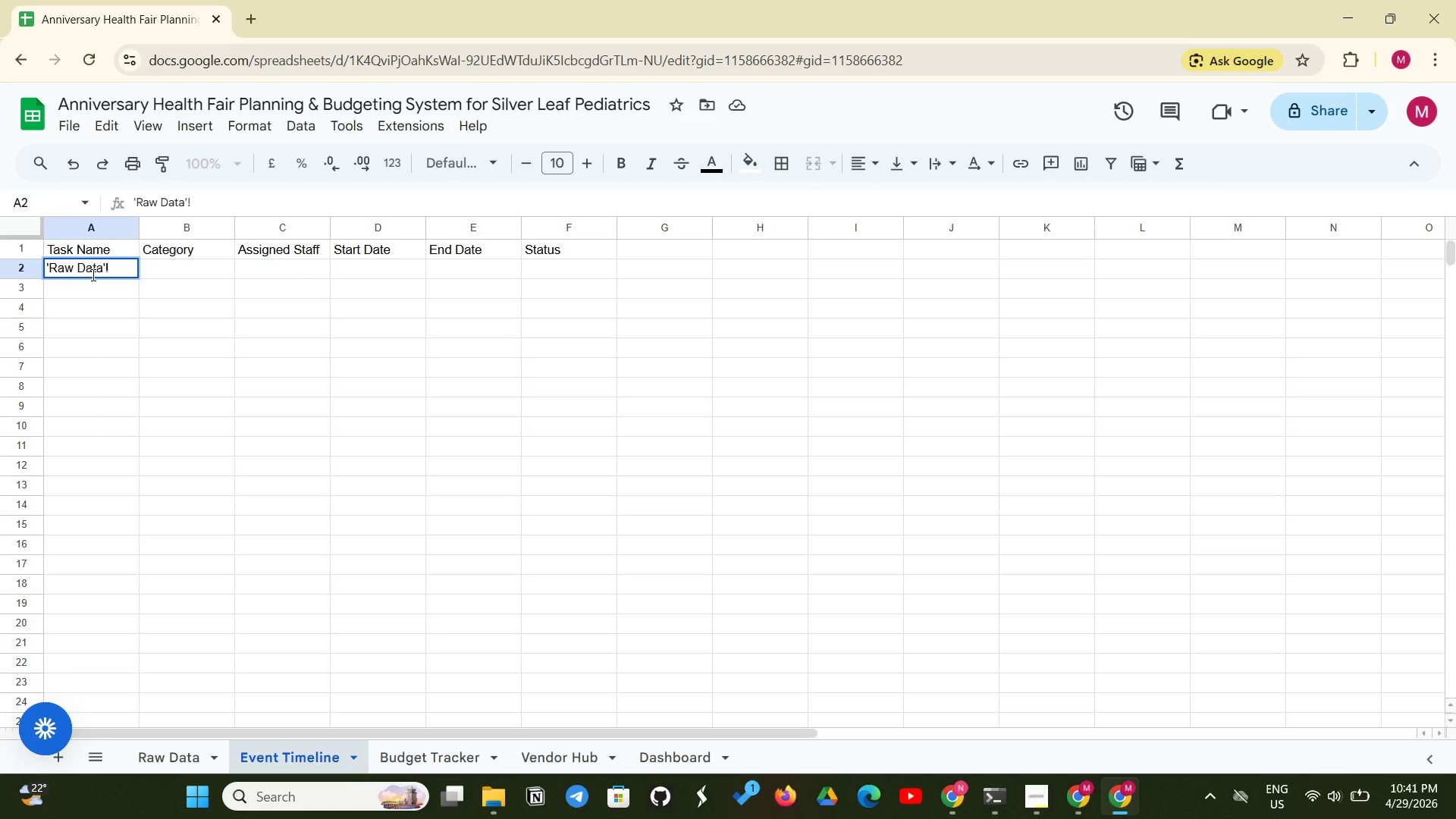 
key(Backspace)
type(!C2)
 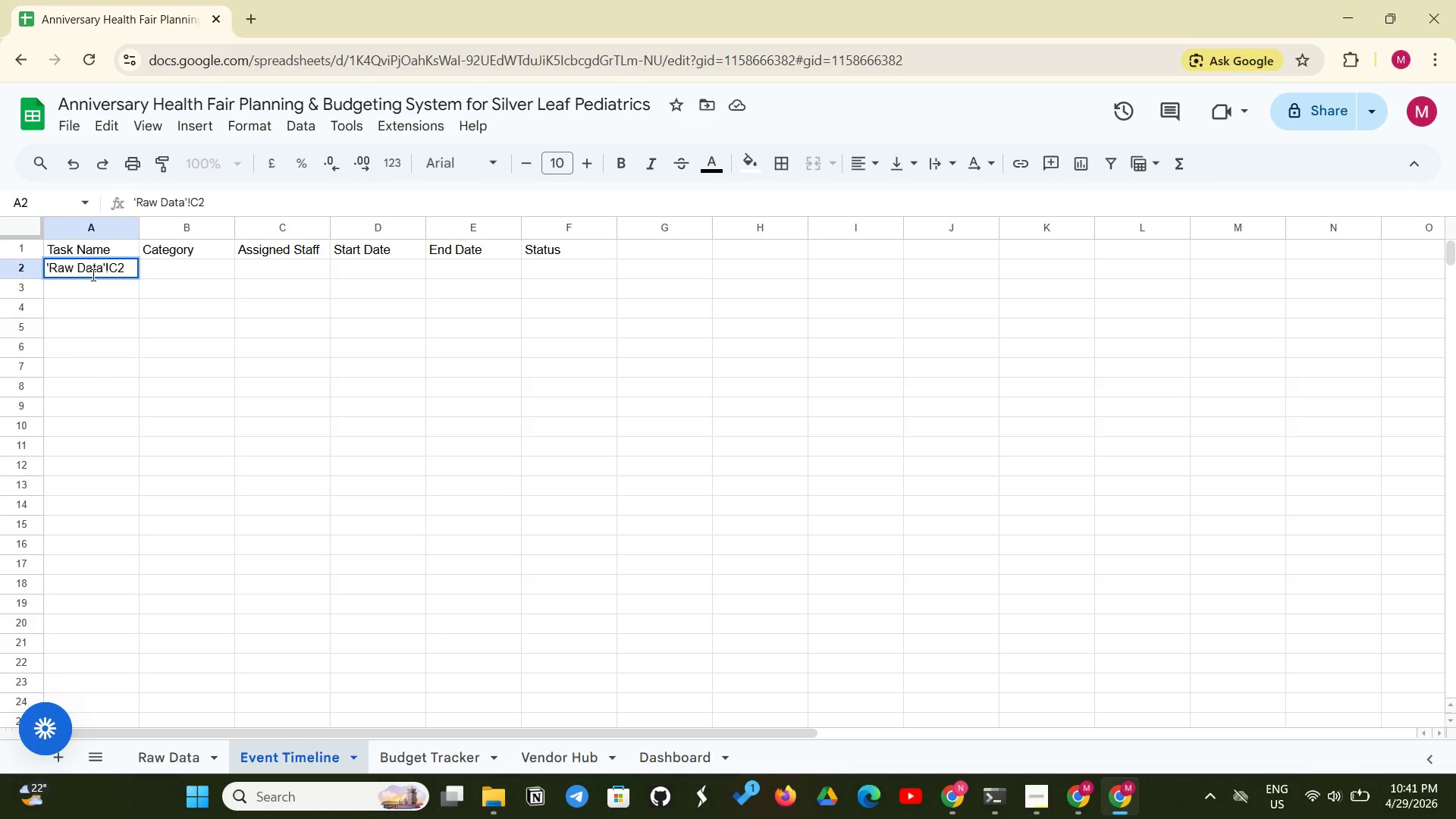 
left_click([133, 199])
 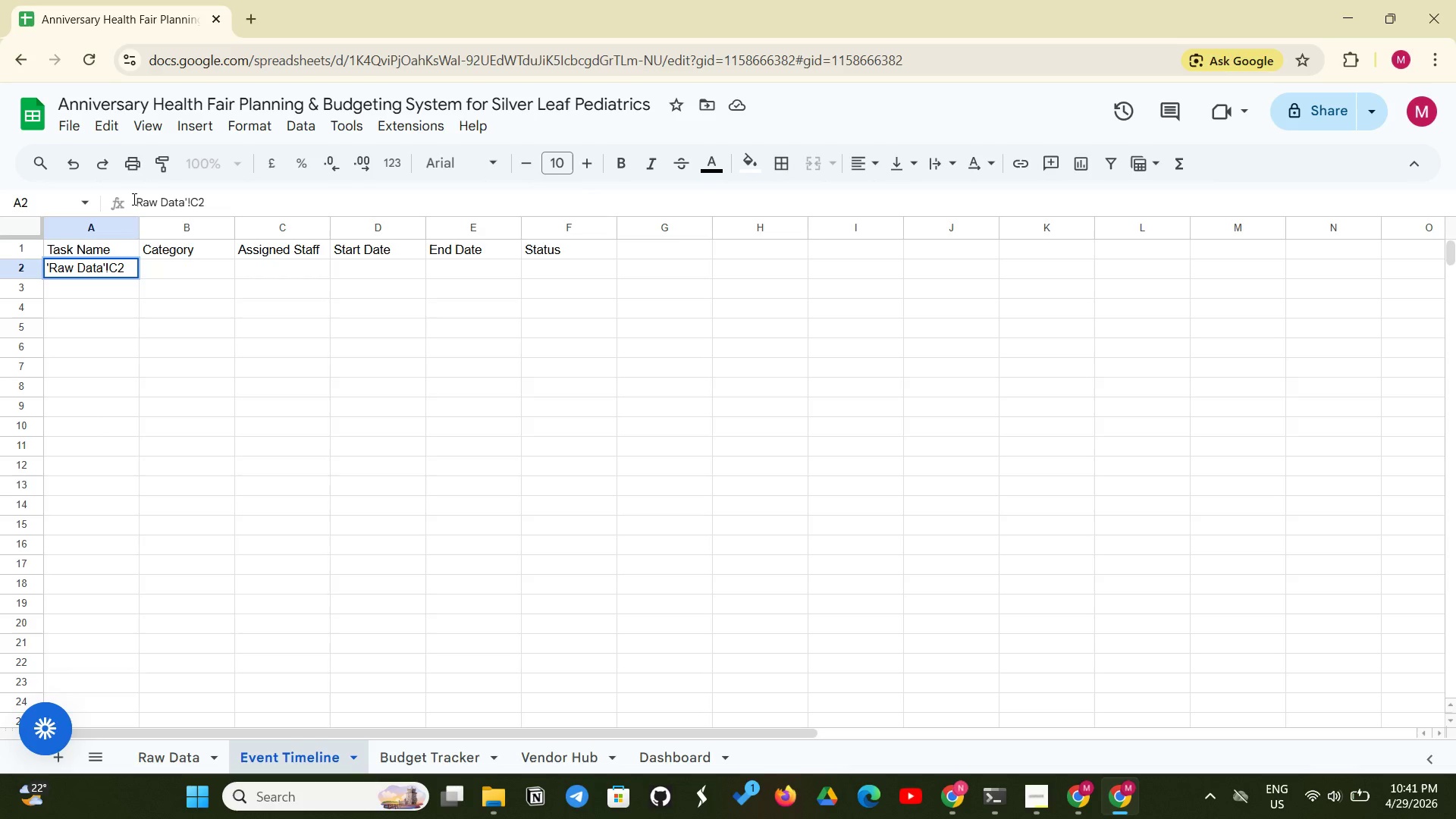 
key(Equal)
 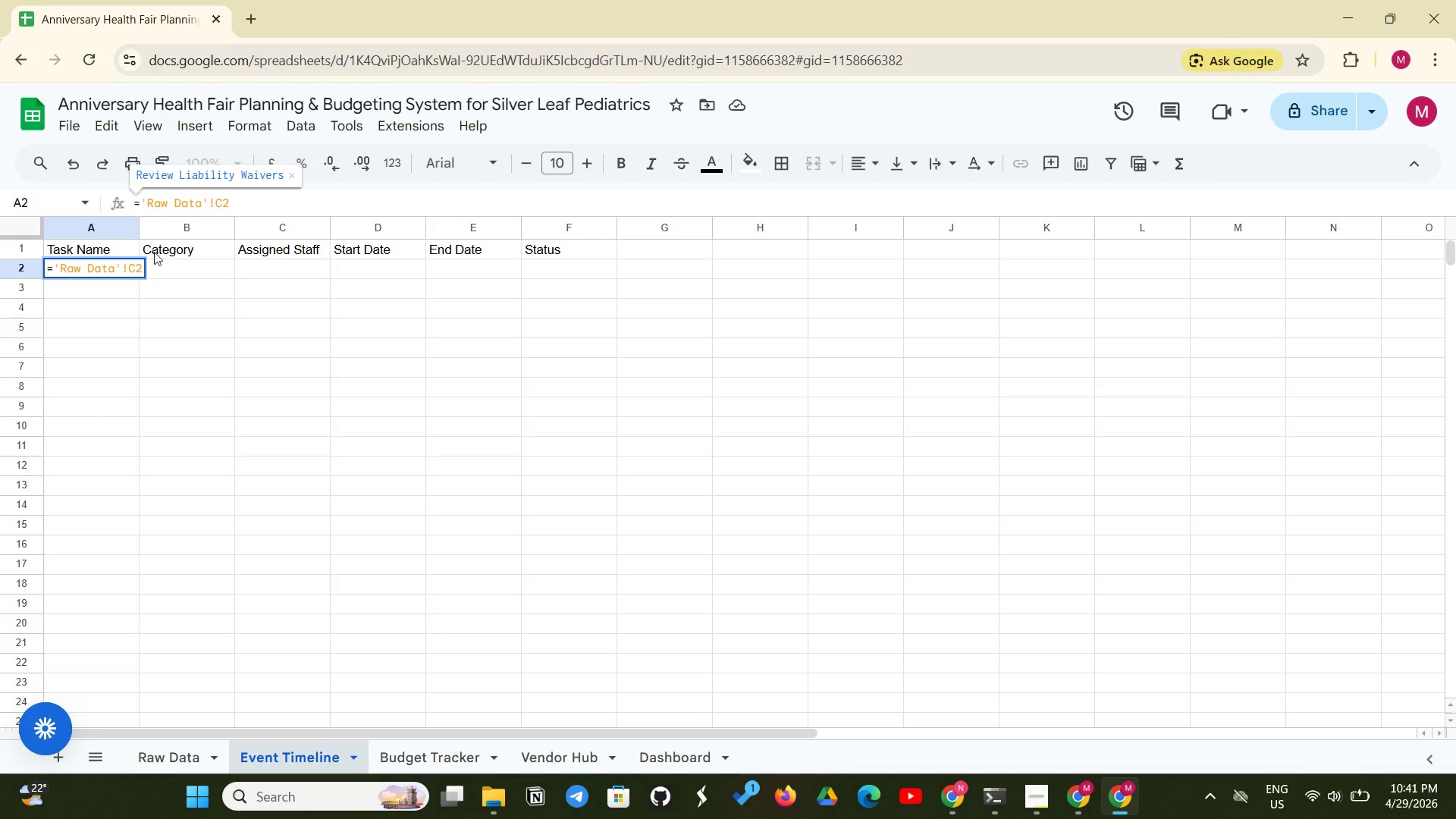 
left_click([236, 203])
 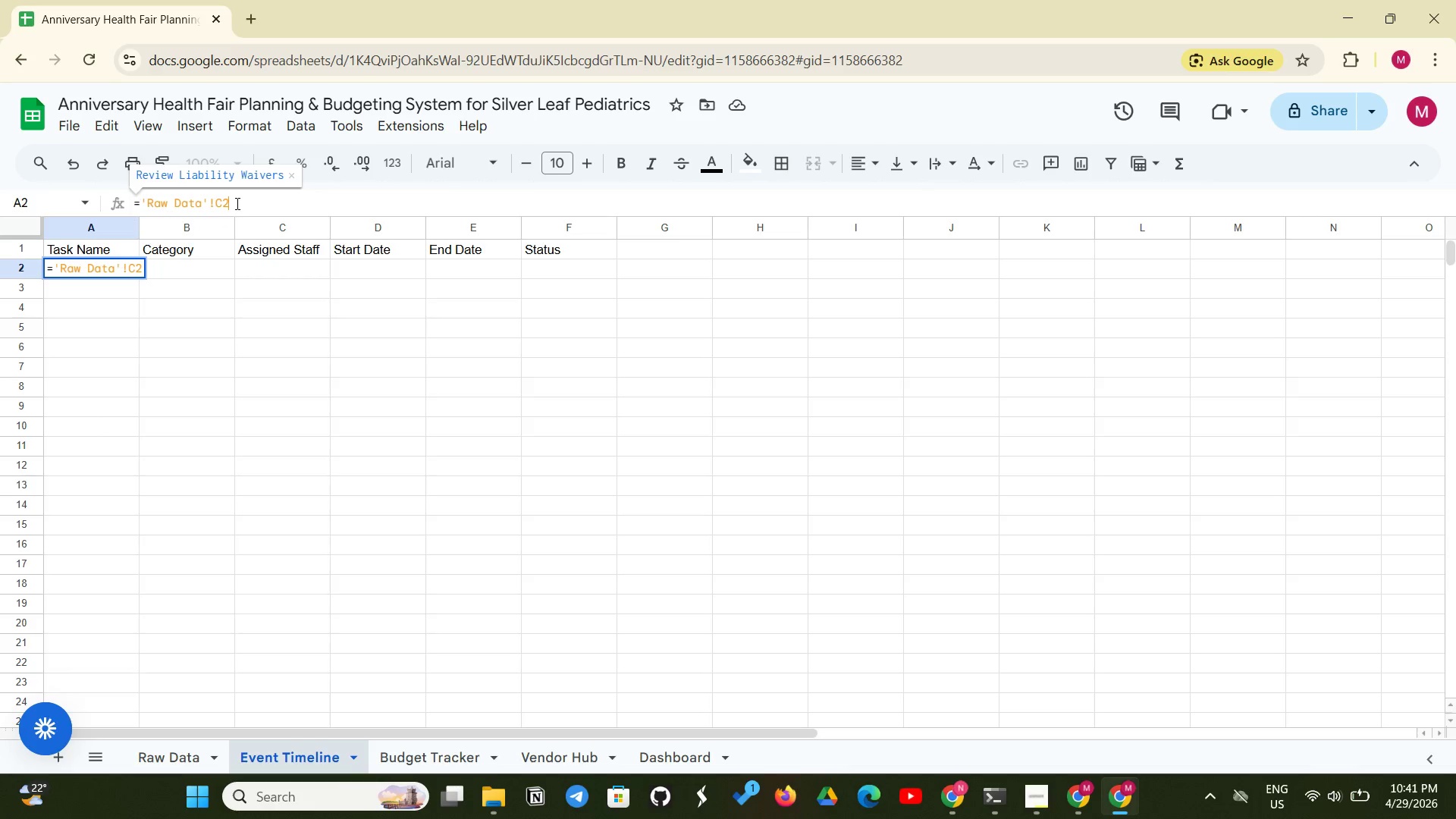 
key(Enter)
 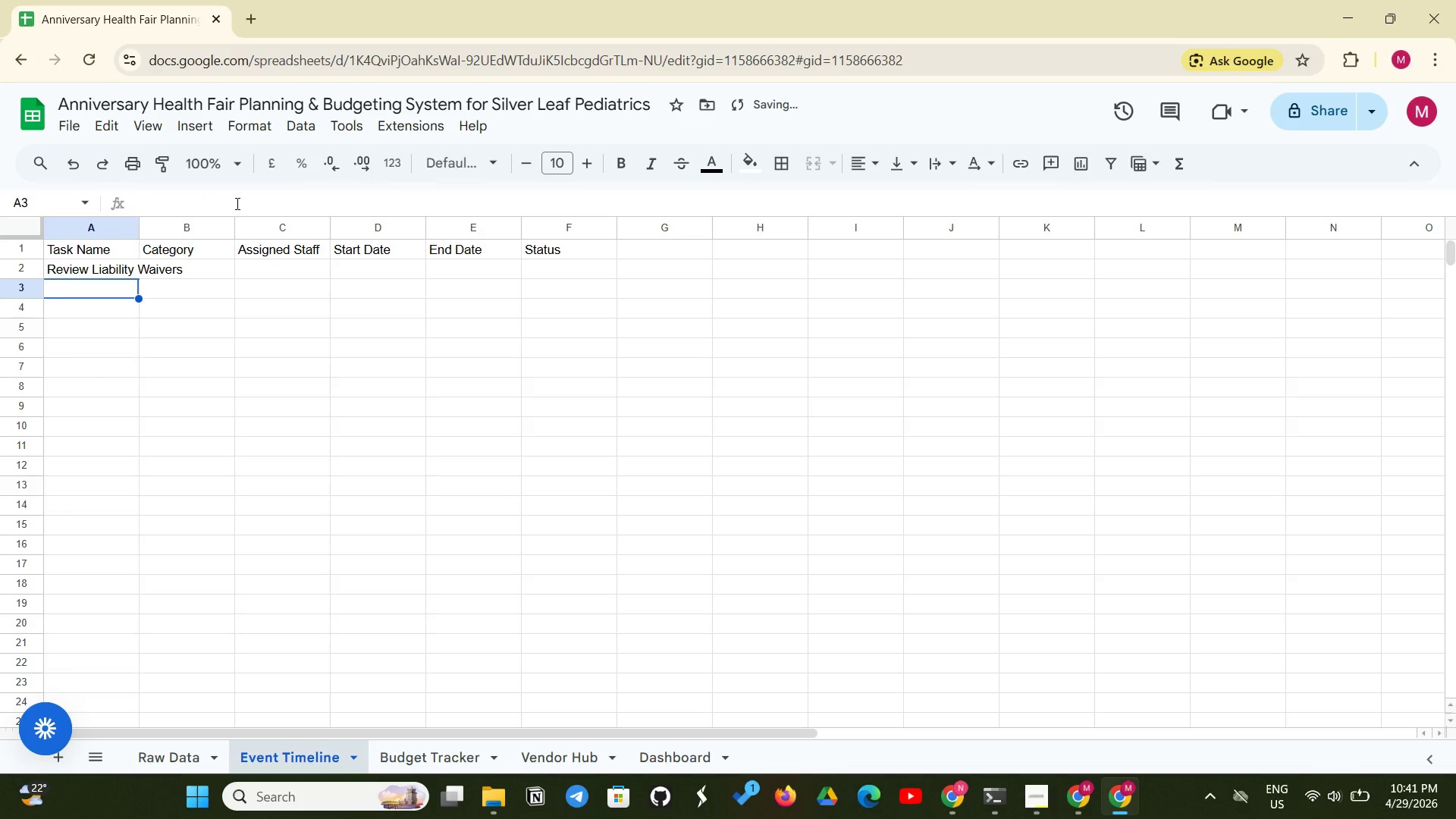 
scroll: coordinate [245, 203], scroll_direction: down, amount: 1.0
 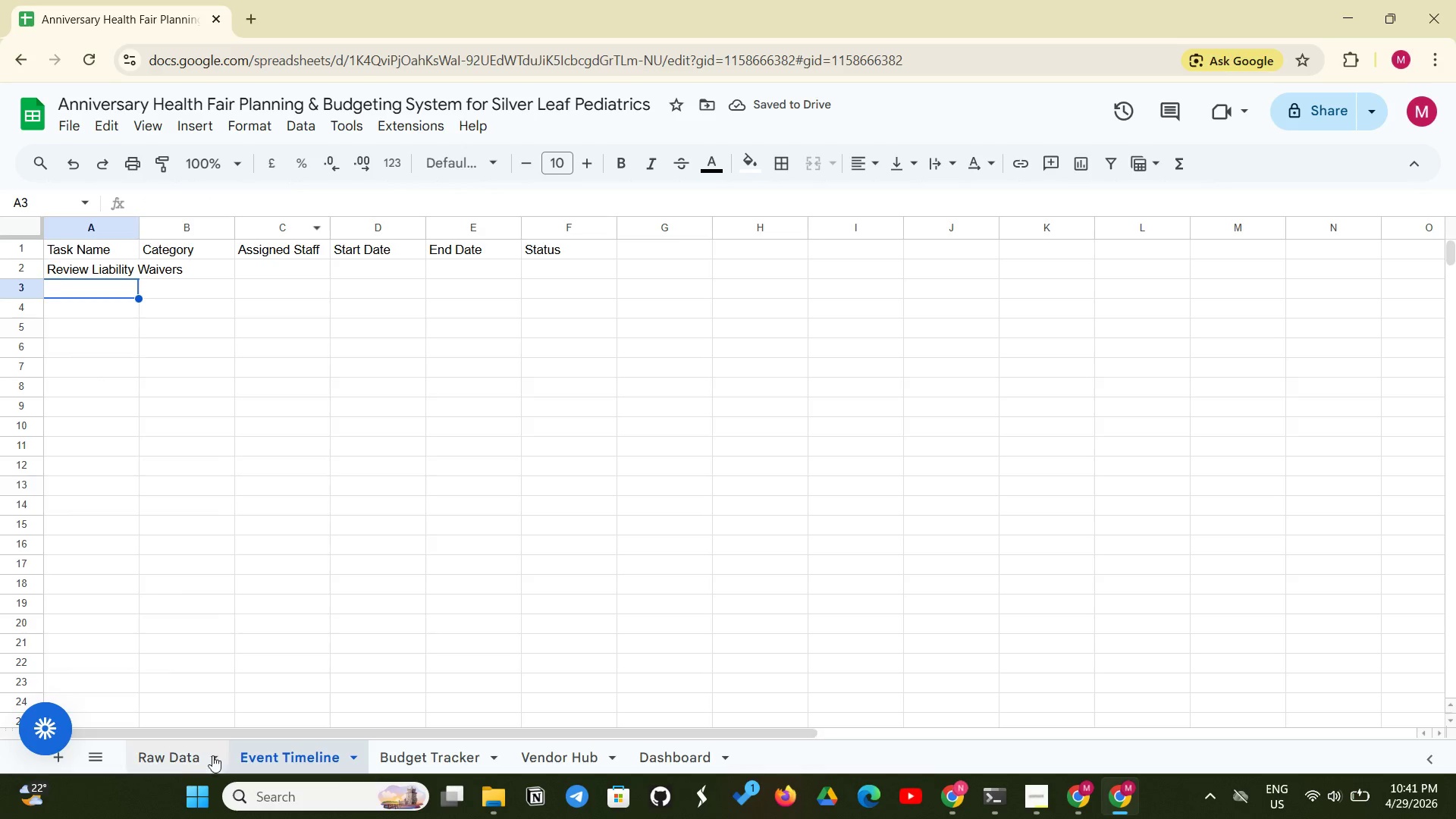 
left_click([188, 766])
 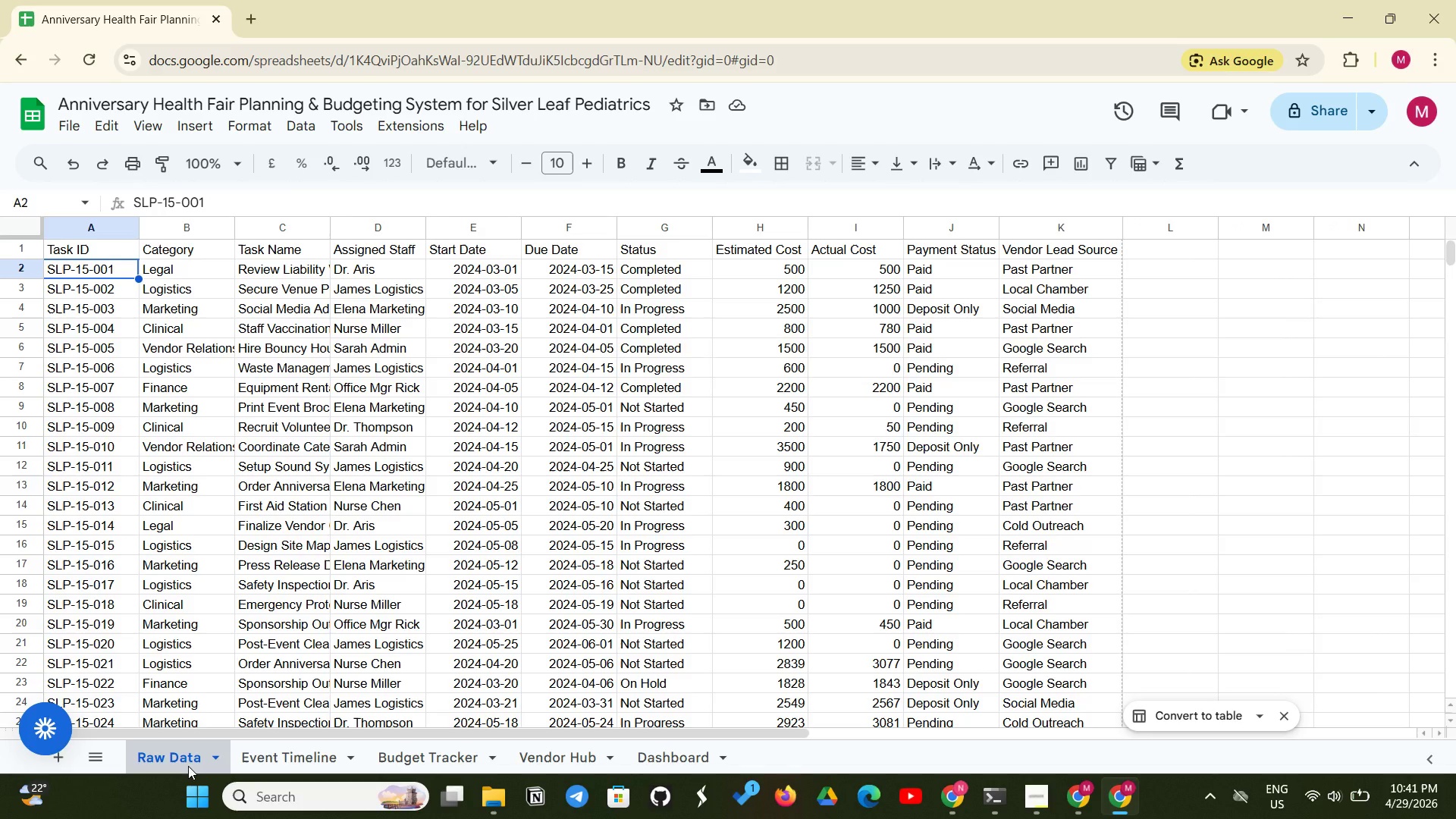 
left_click([264, 751])
 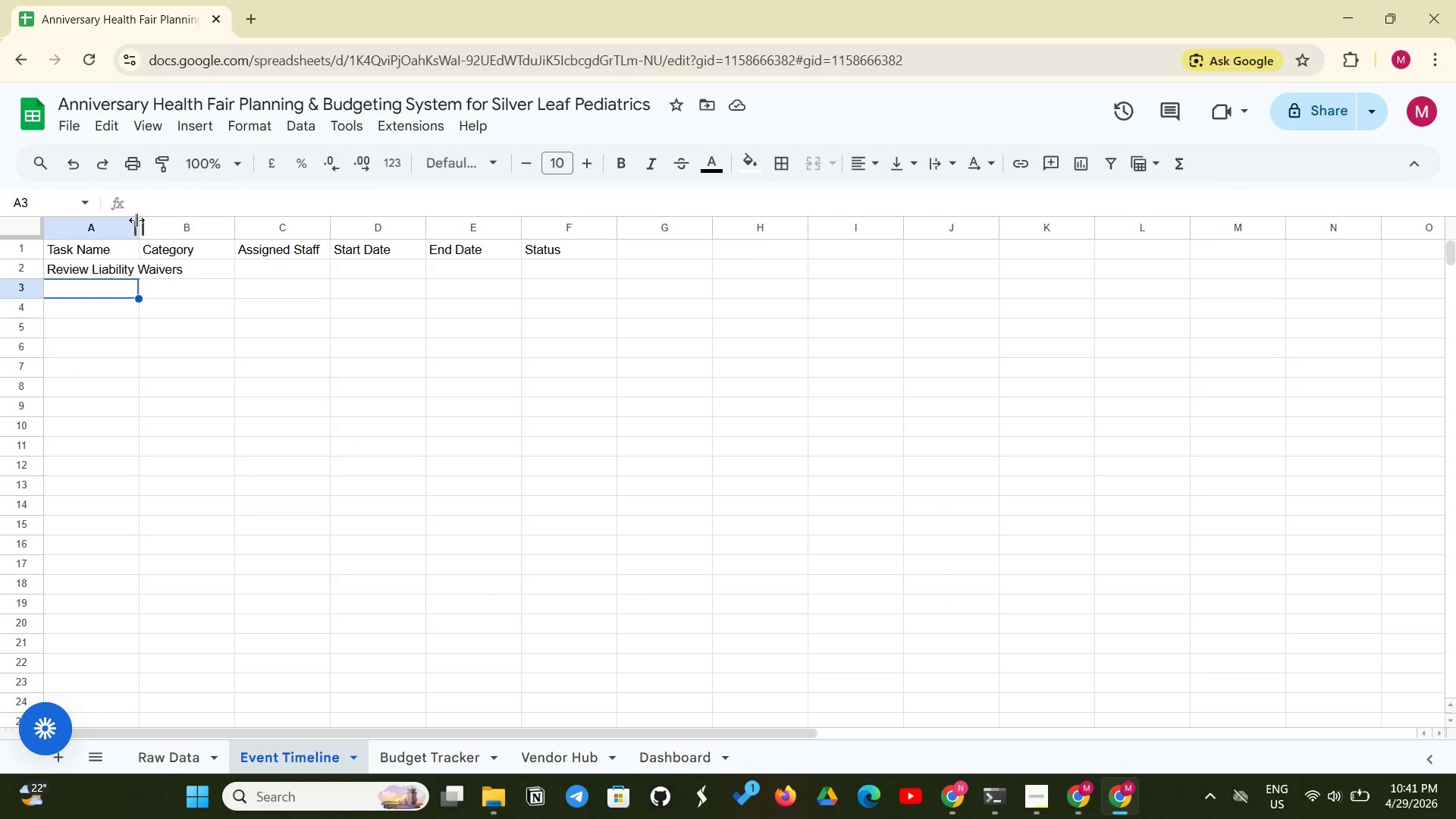 
left_click_drag(start_coordinate=[136, 220], to_coordinate=[198, 221])
 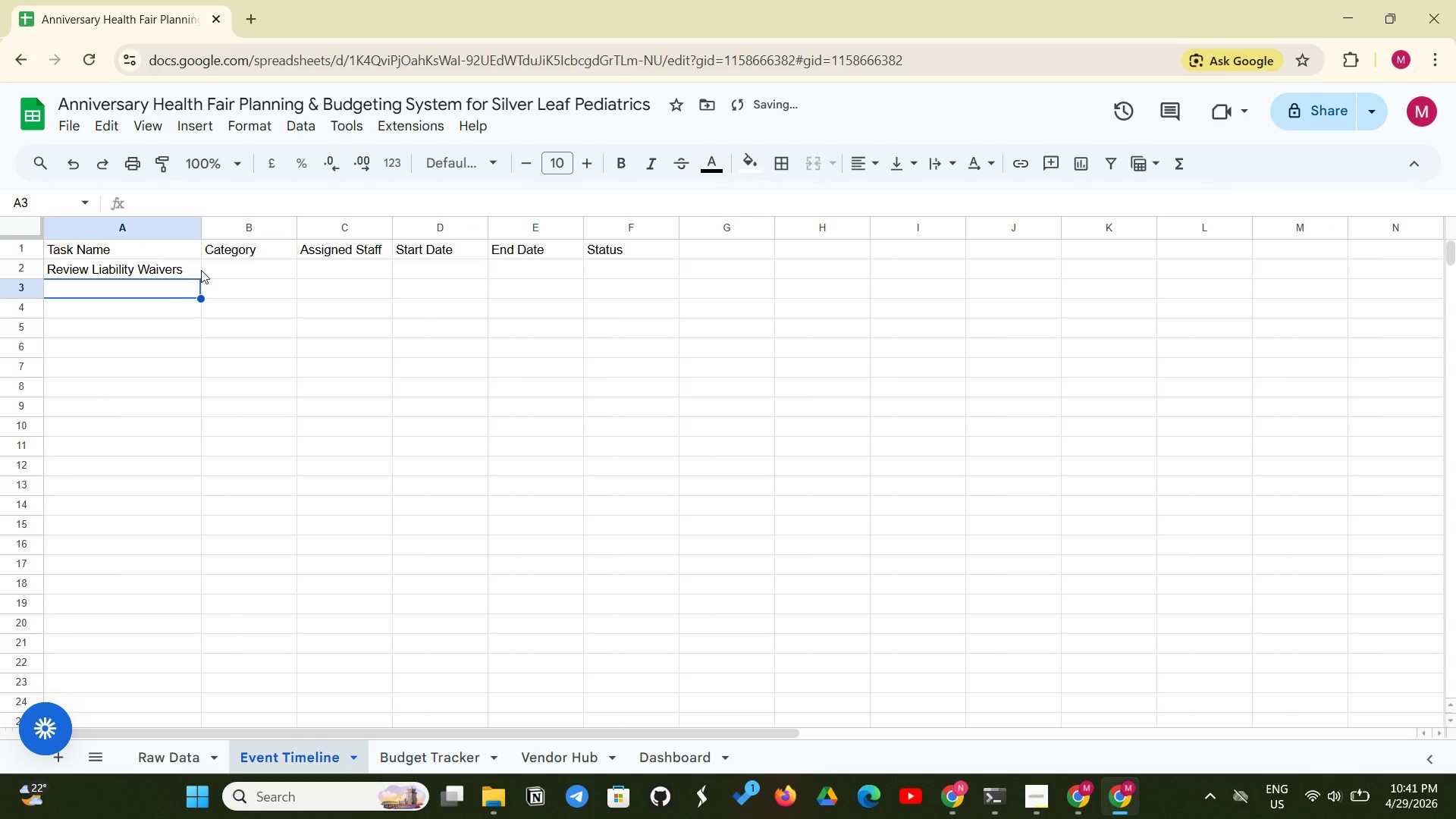 
left_click([191, 268])
 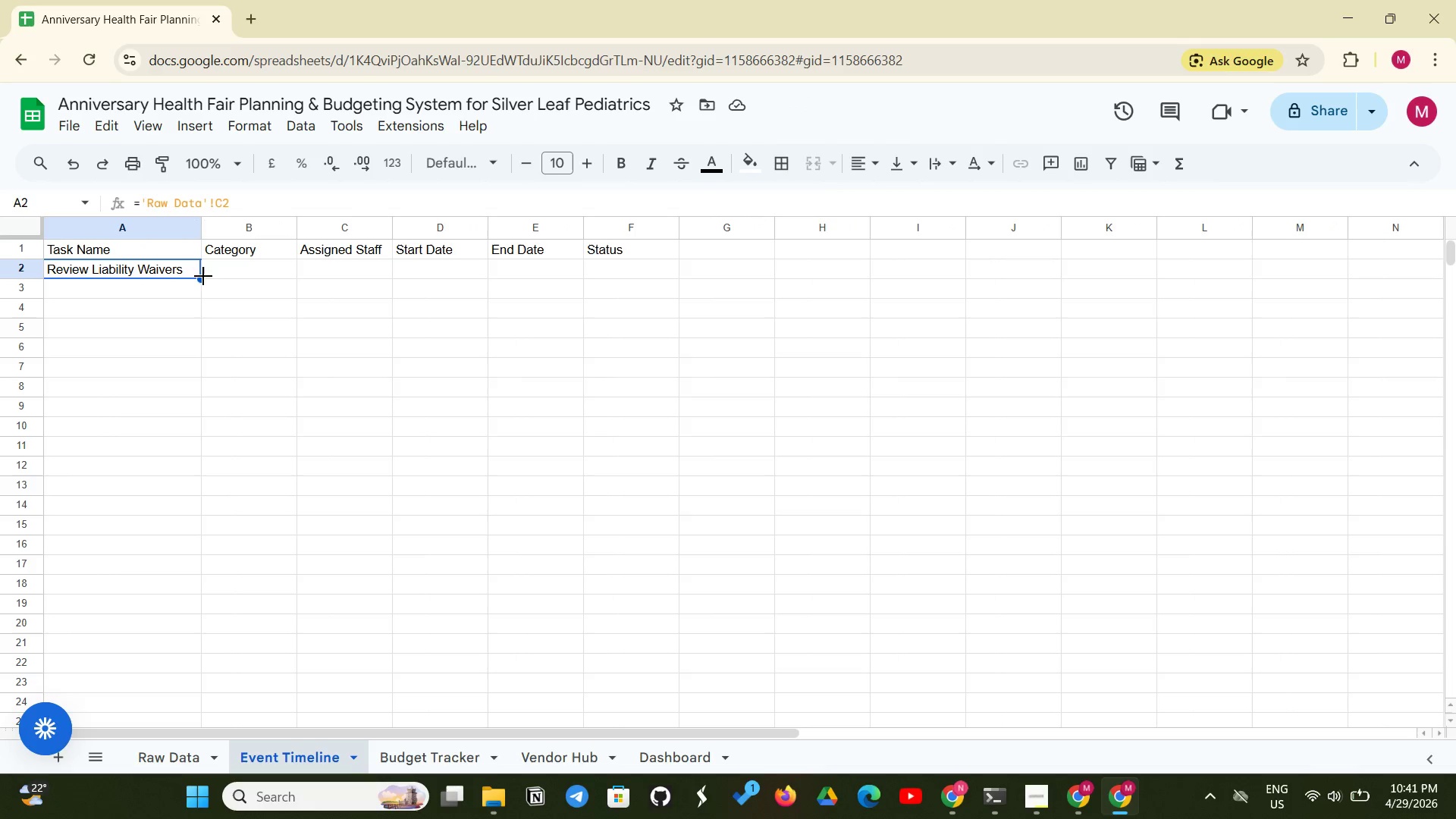 
wait(6.48)
 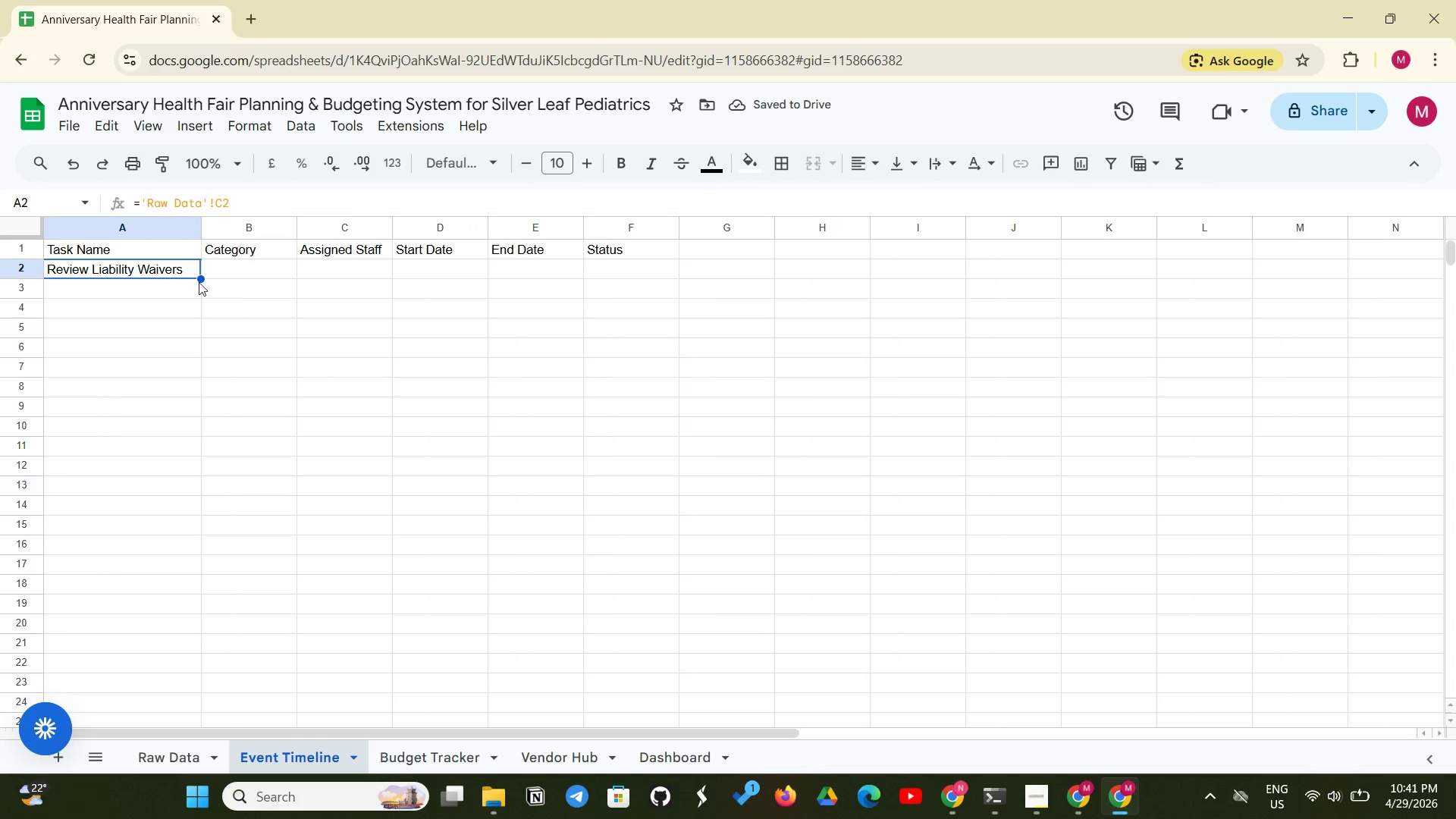 
left_click_drag(start_coordinate=[203, 275], to_coordinate=[152, 362])
 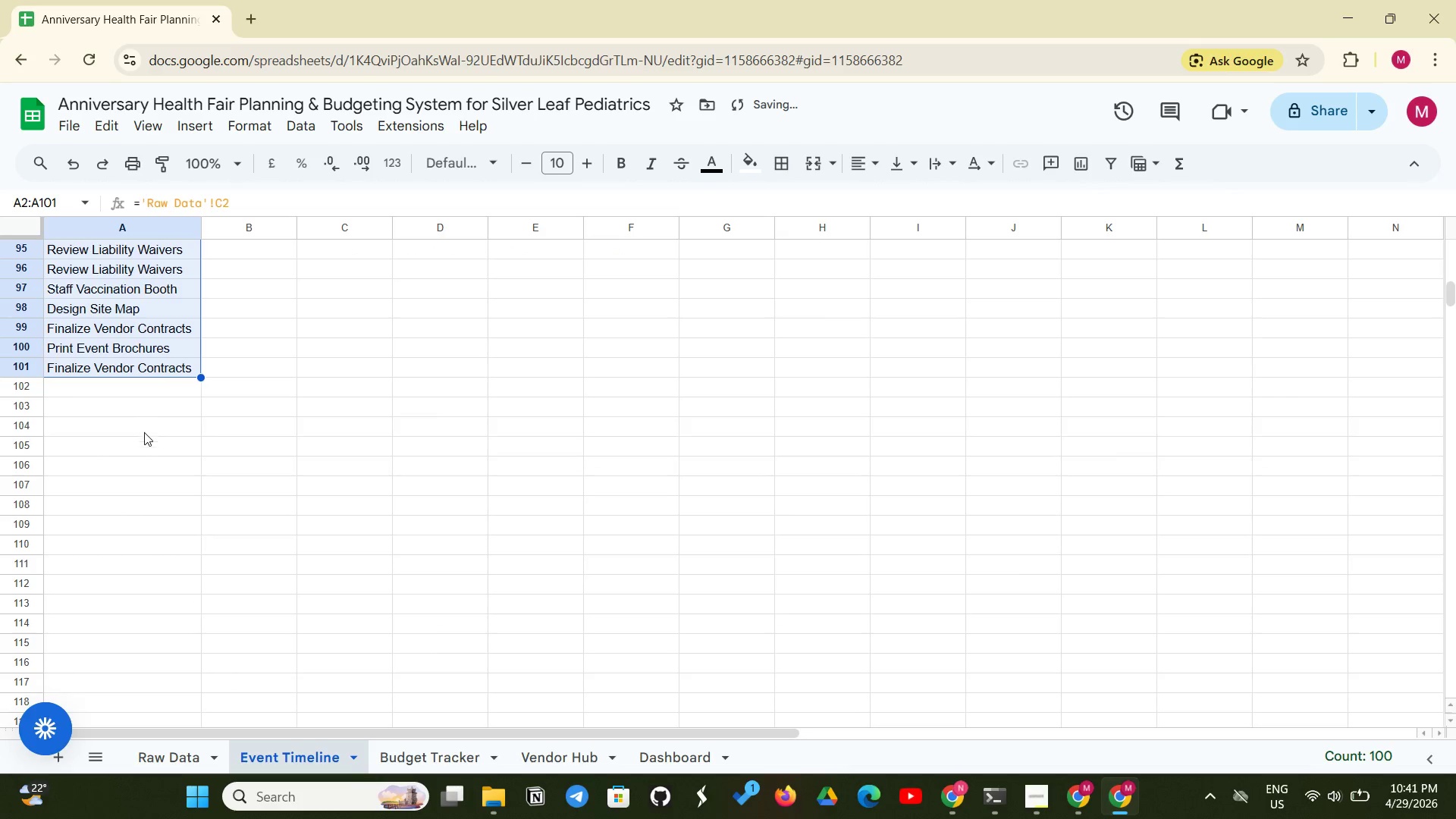 
left_click([143, 444])
 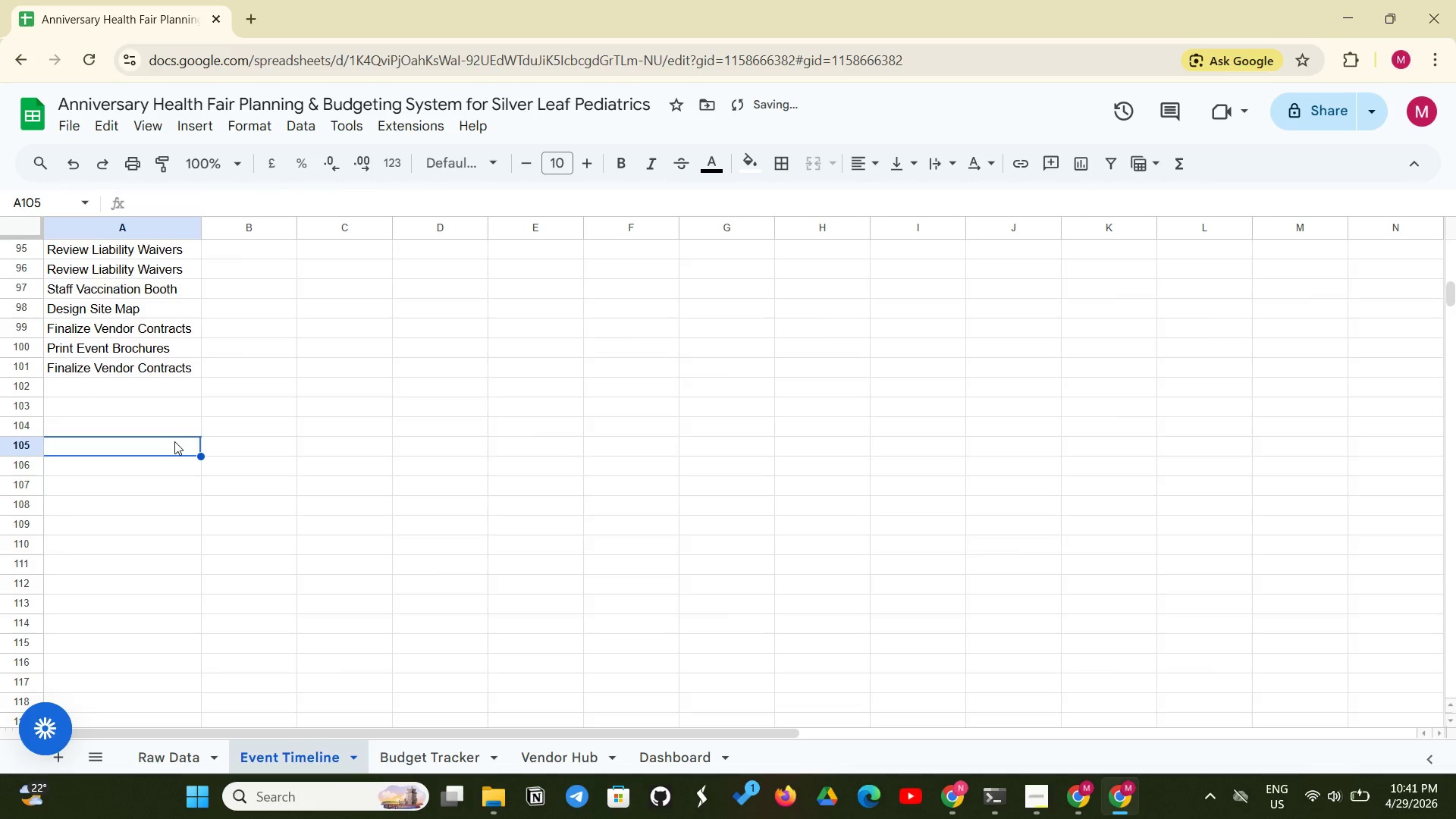 
scroll: coordinate [174, 441], scroll_direction: up, amount: 26.0
 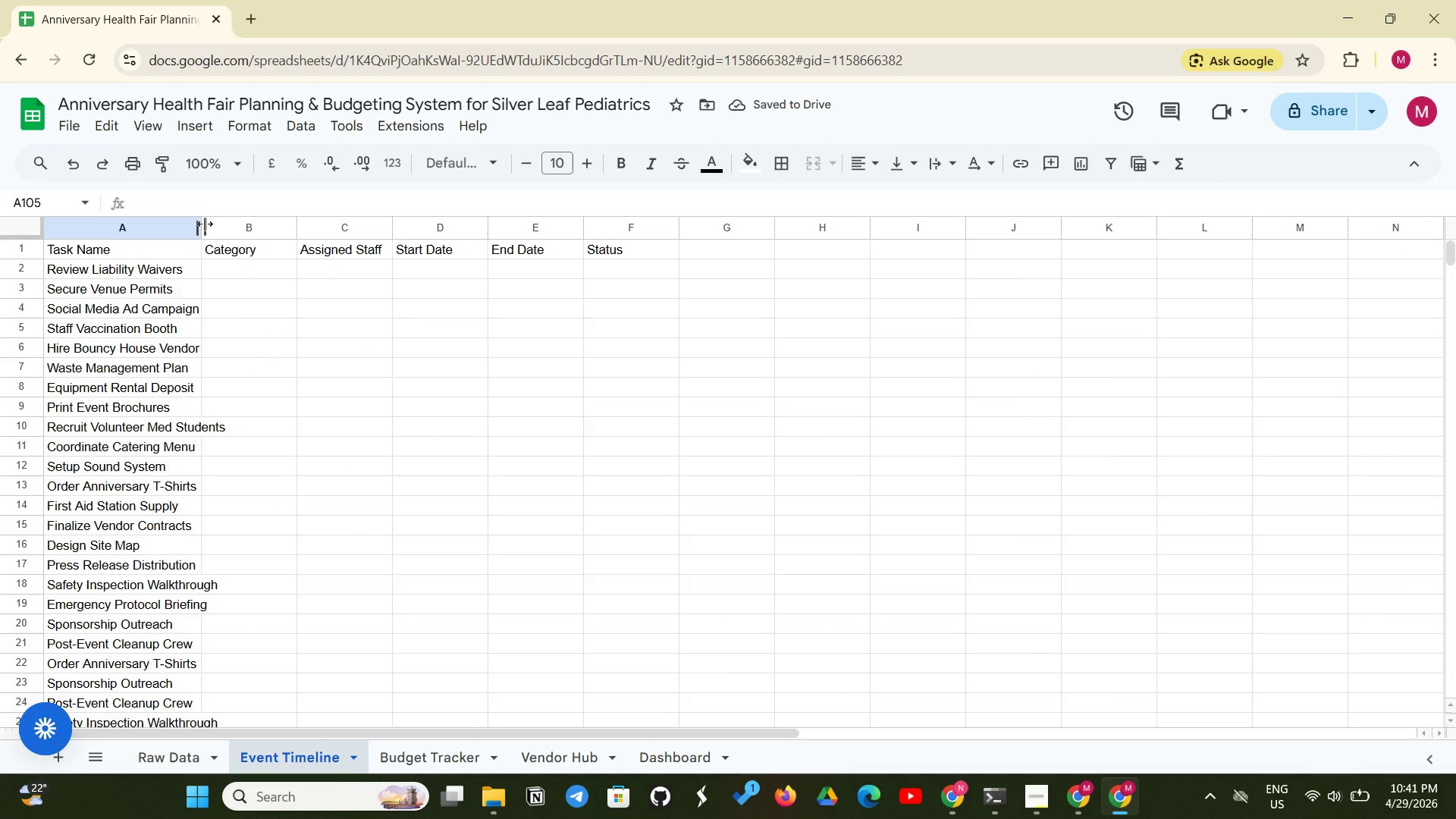 
left_click_drag(start_coordinate=[205, 224], to_coordinate=[236, 214])
 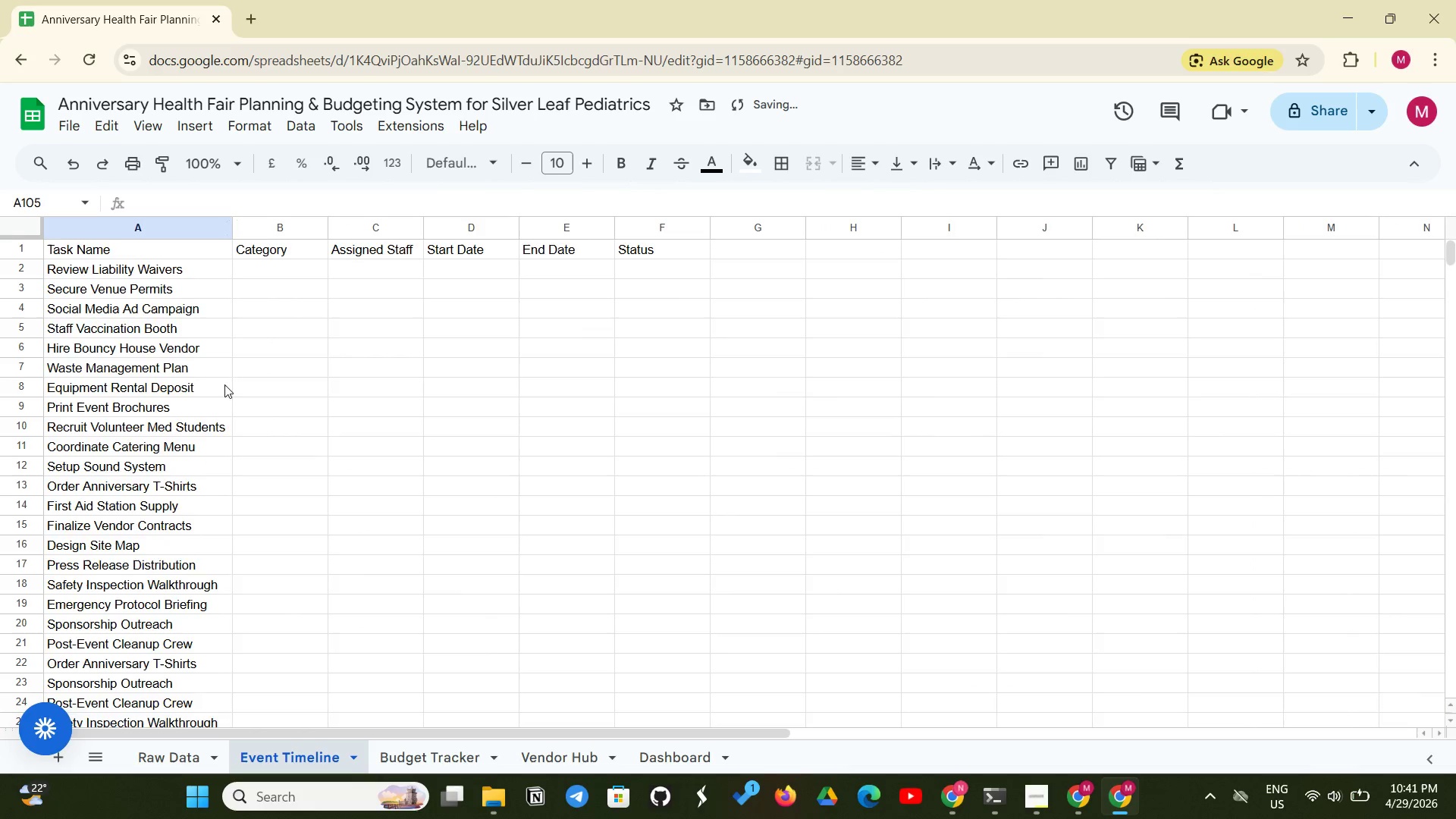 
scroll: coordinate [205, 224], scroll_direction: up, amount: 1.0
 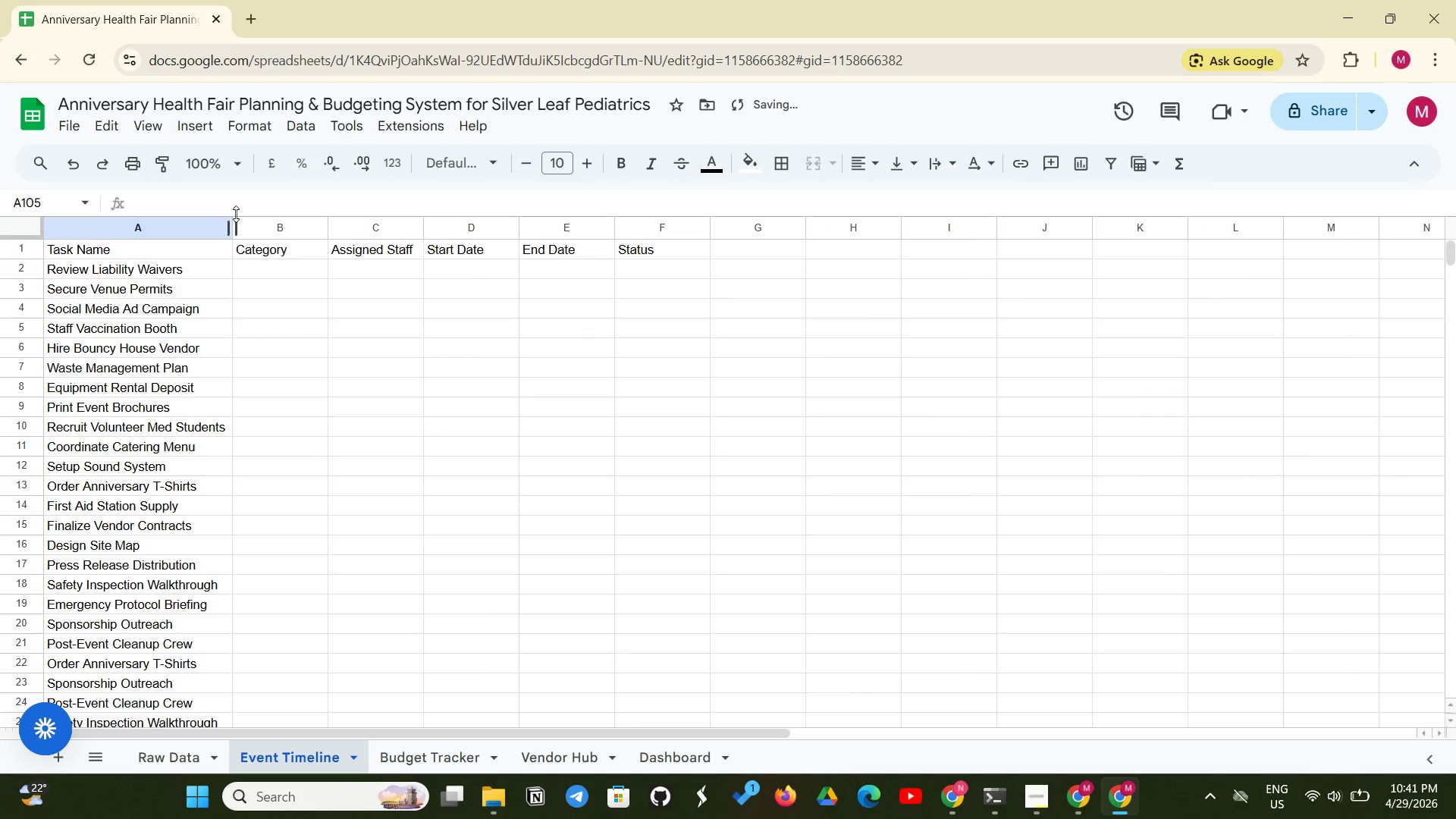 
scroll: coordinate [224, 388], scroll_direction: down, amount: 12.0
 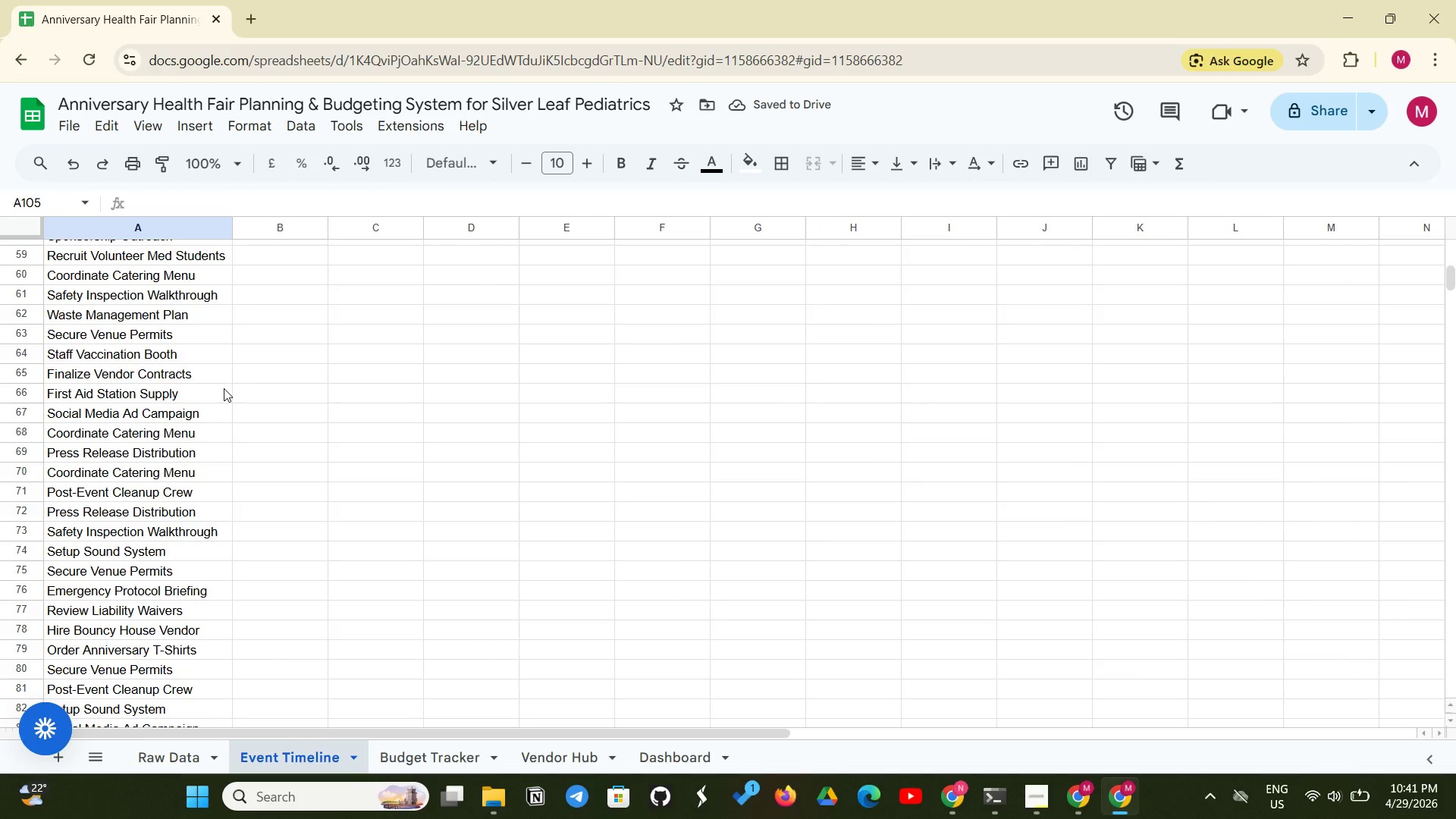 
scroll: coordinate [206, 400], scroll_direction: up, amount: 17.0
 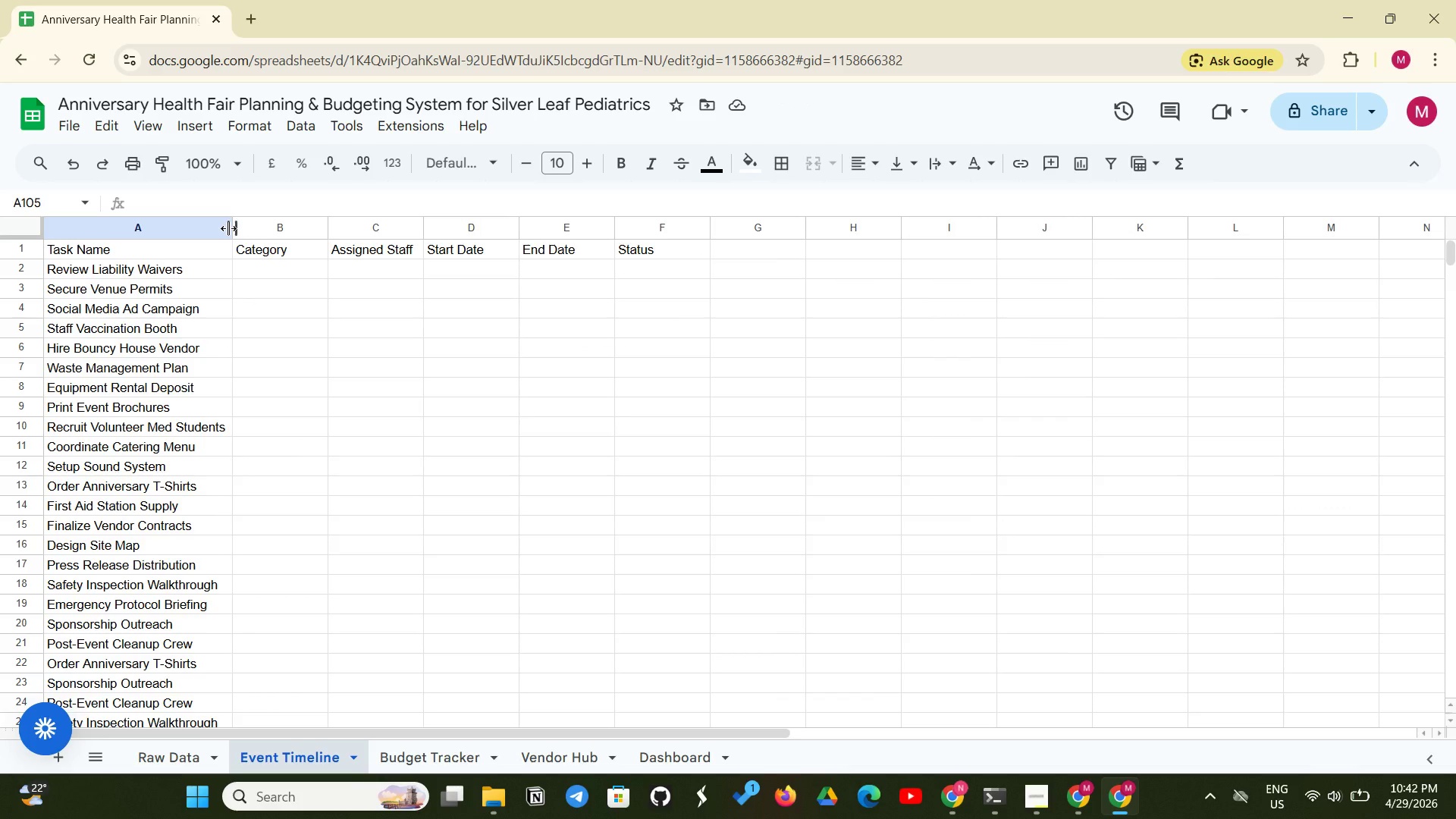 
left_click_drag(start_coordinate=[228, 228], to_coordinate=[234, 224])
 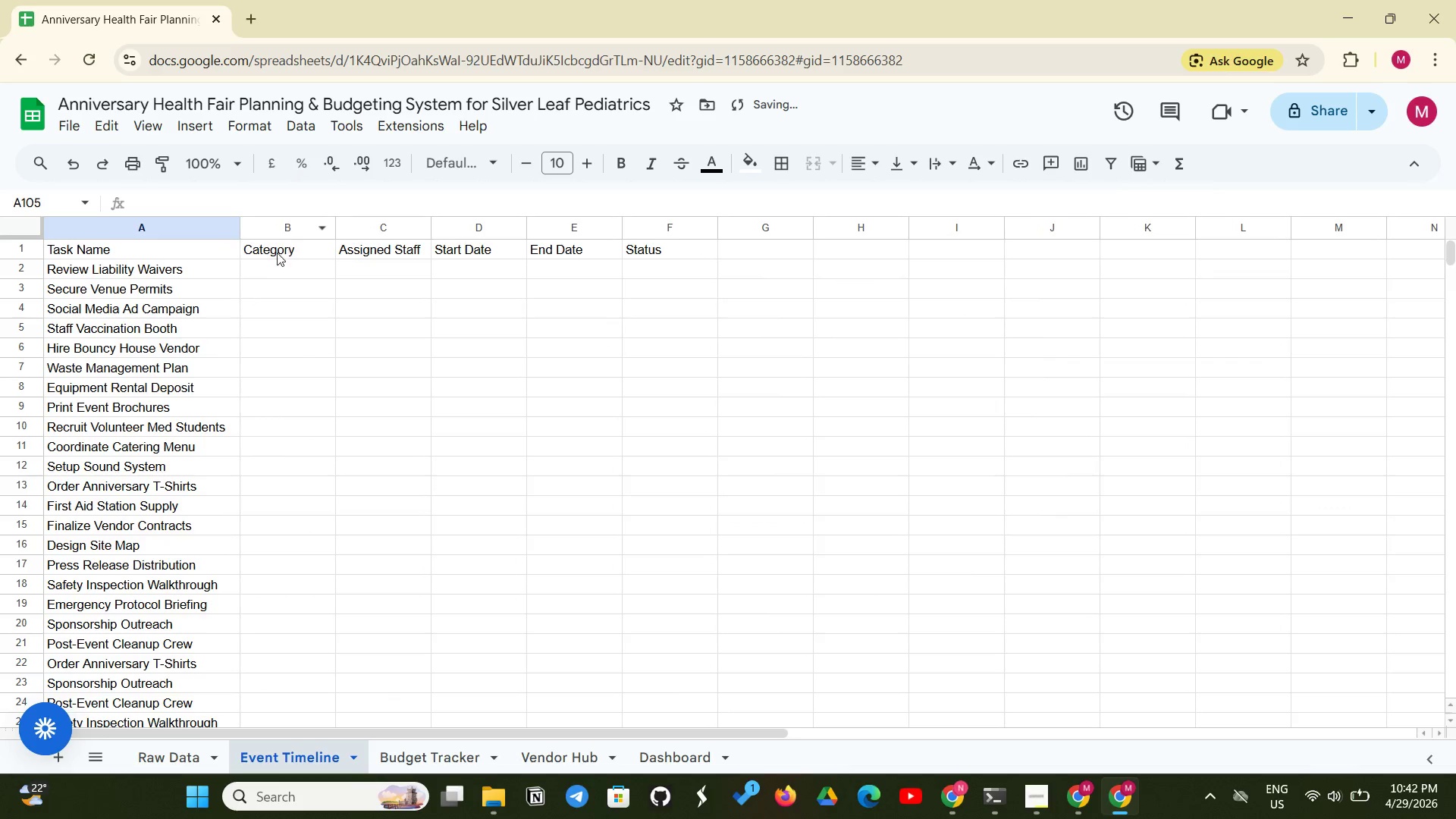 
left_click([271, 261])
 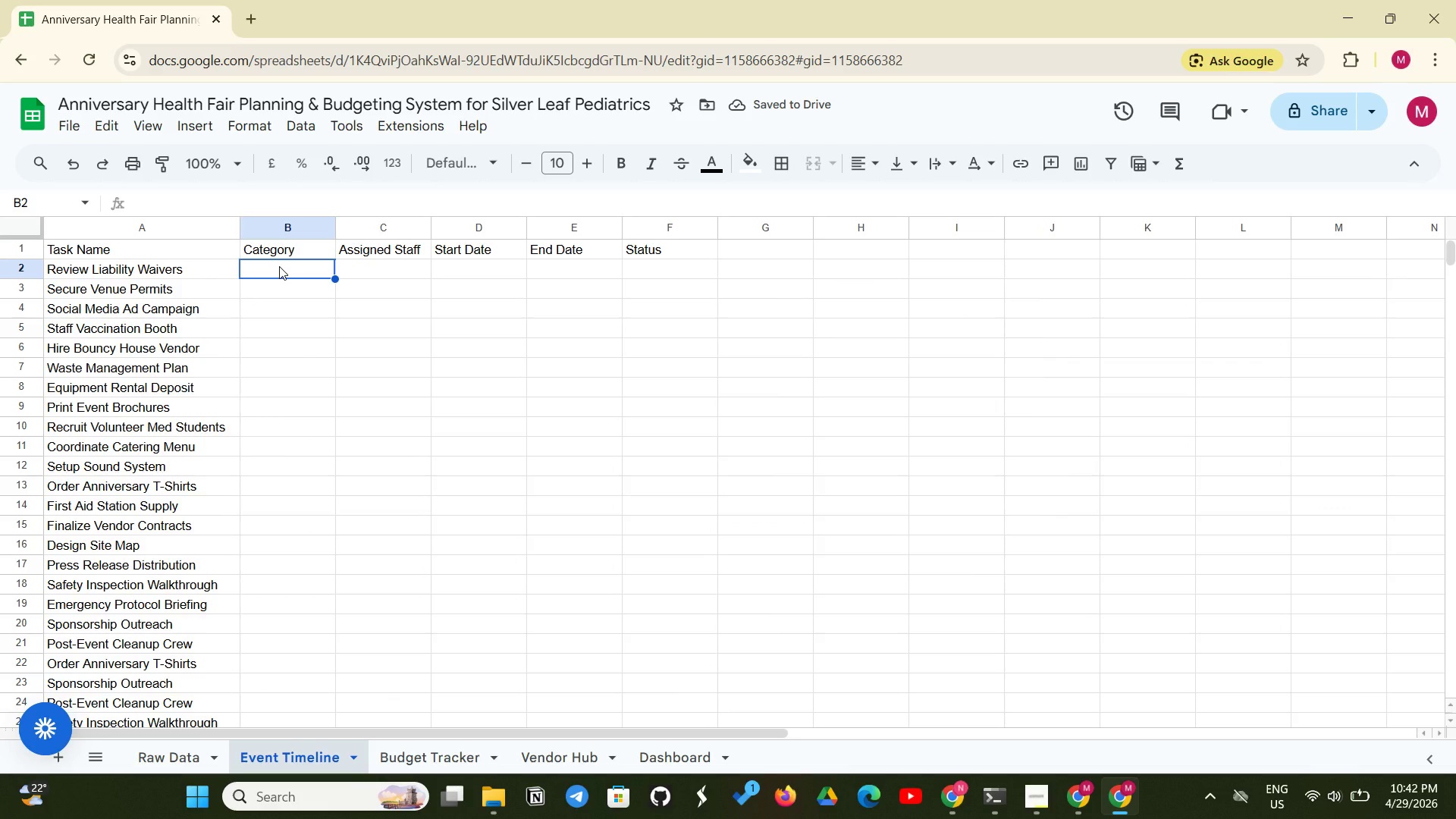 
type(=:)
key(Backspace)
type('Raw Data'!B2)
 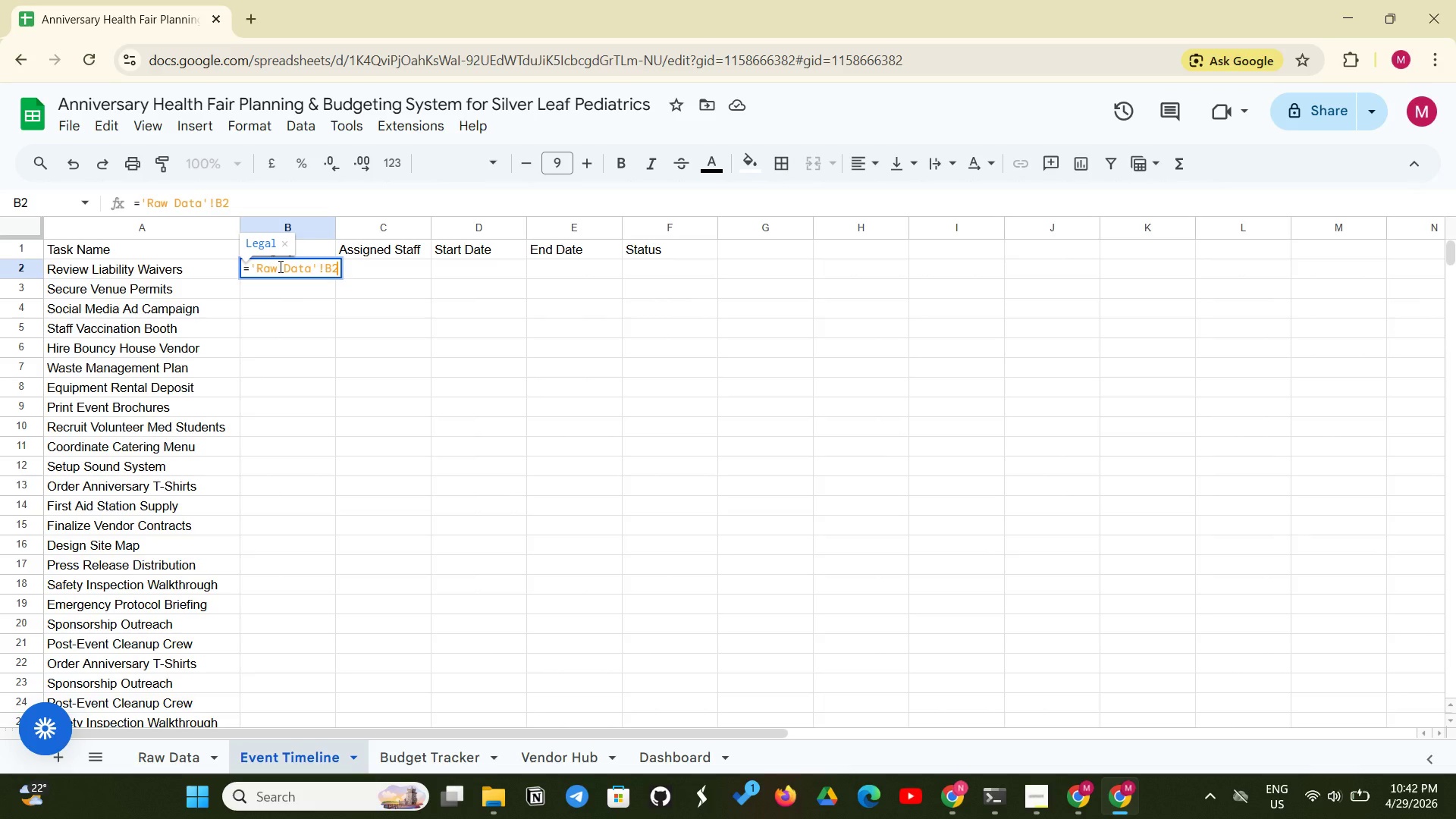 
key(Enter)
 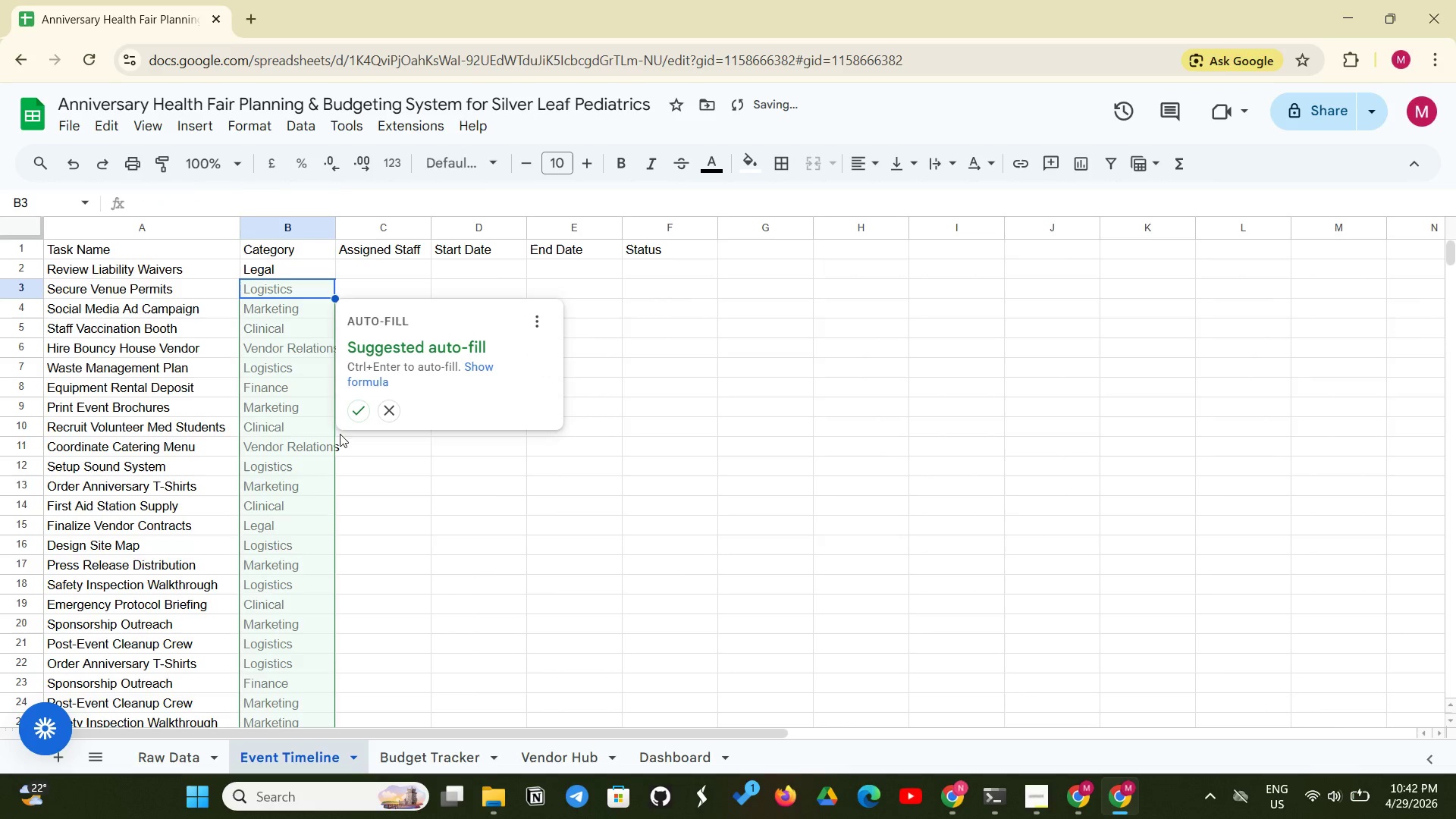 
left_click([353, 416])
 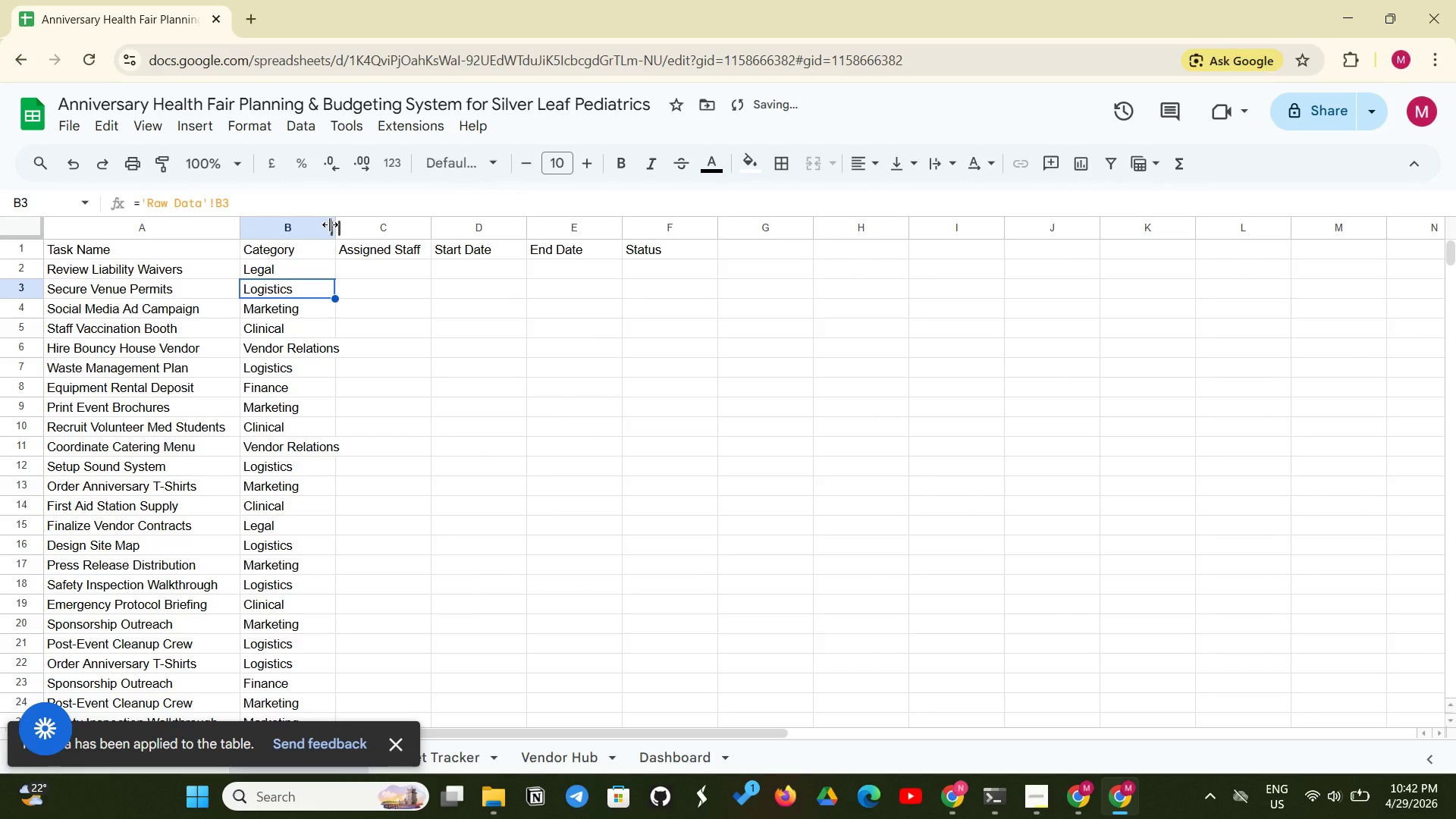 
left_click_drag(start_coordinate=[330, 224], to_coordinate=[337, 221])
 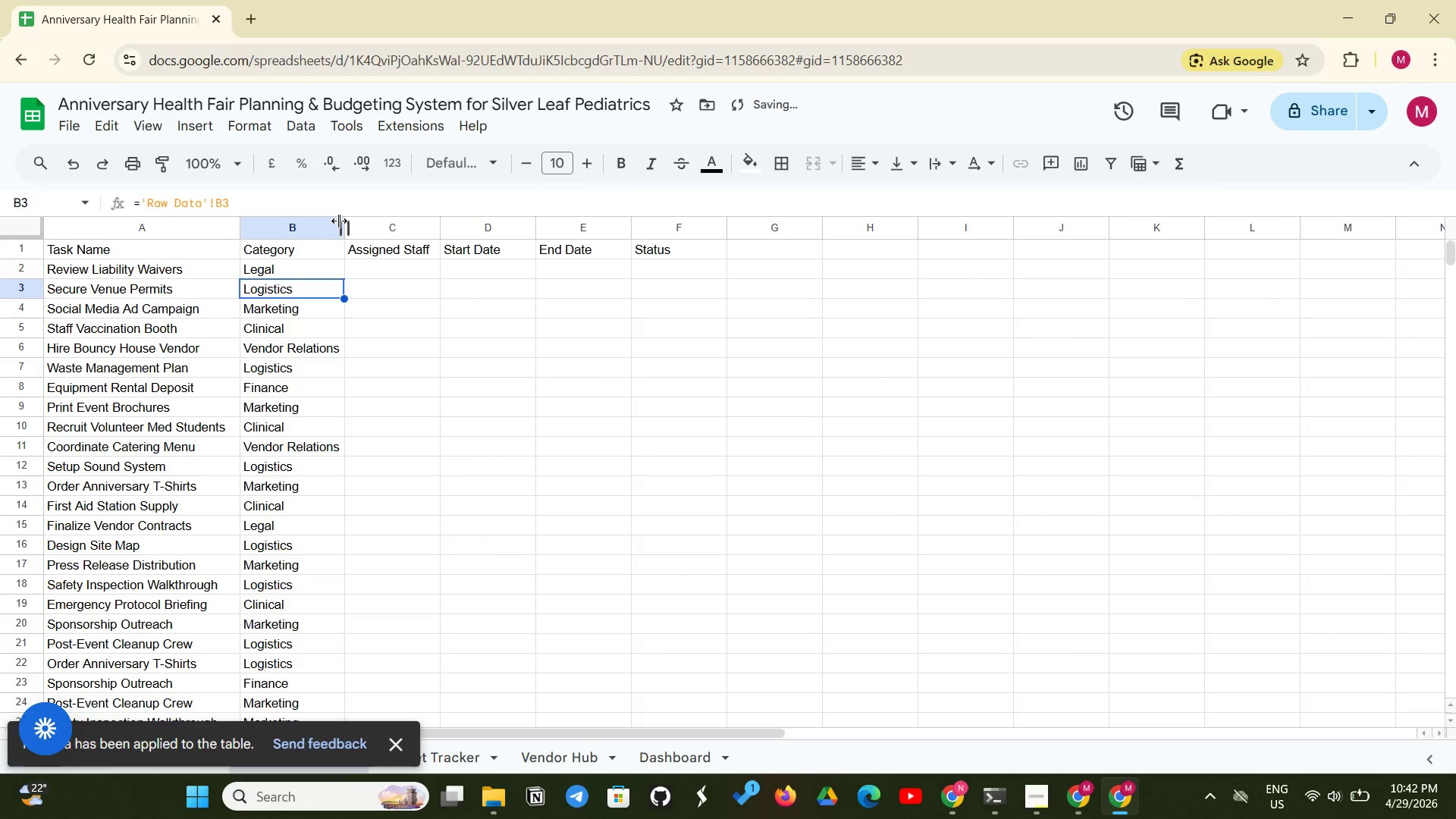 
left_click([339, 221])
 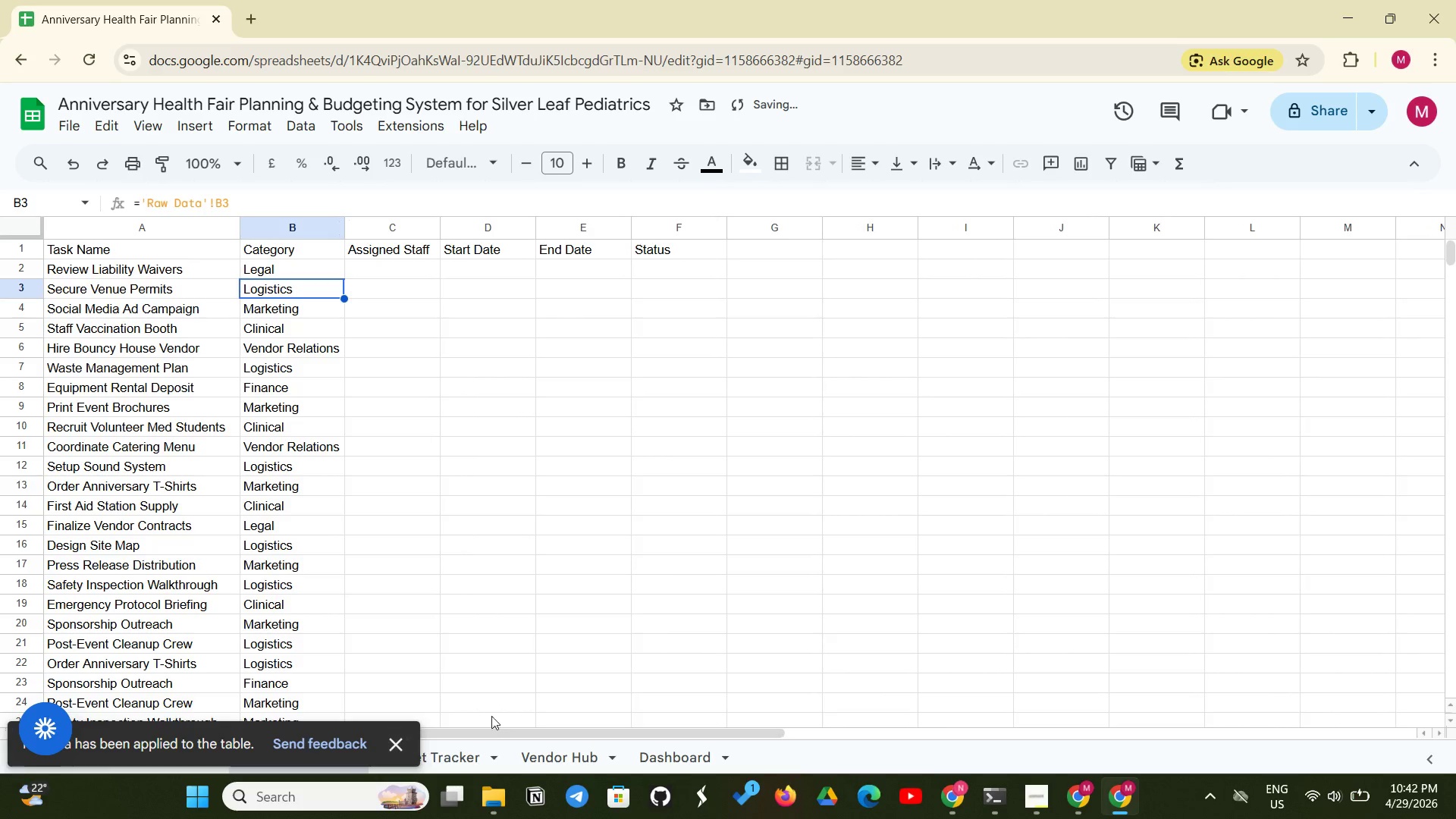 
left_click([389, 639])
 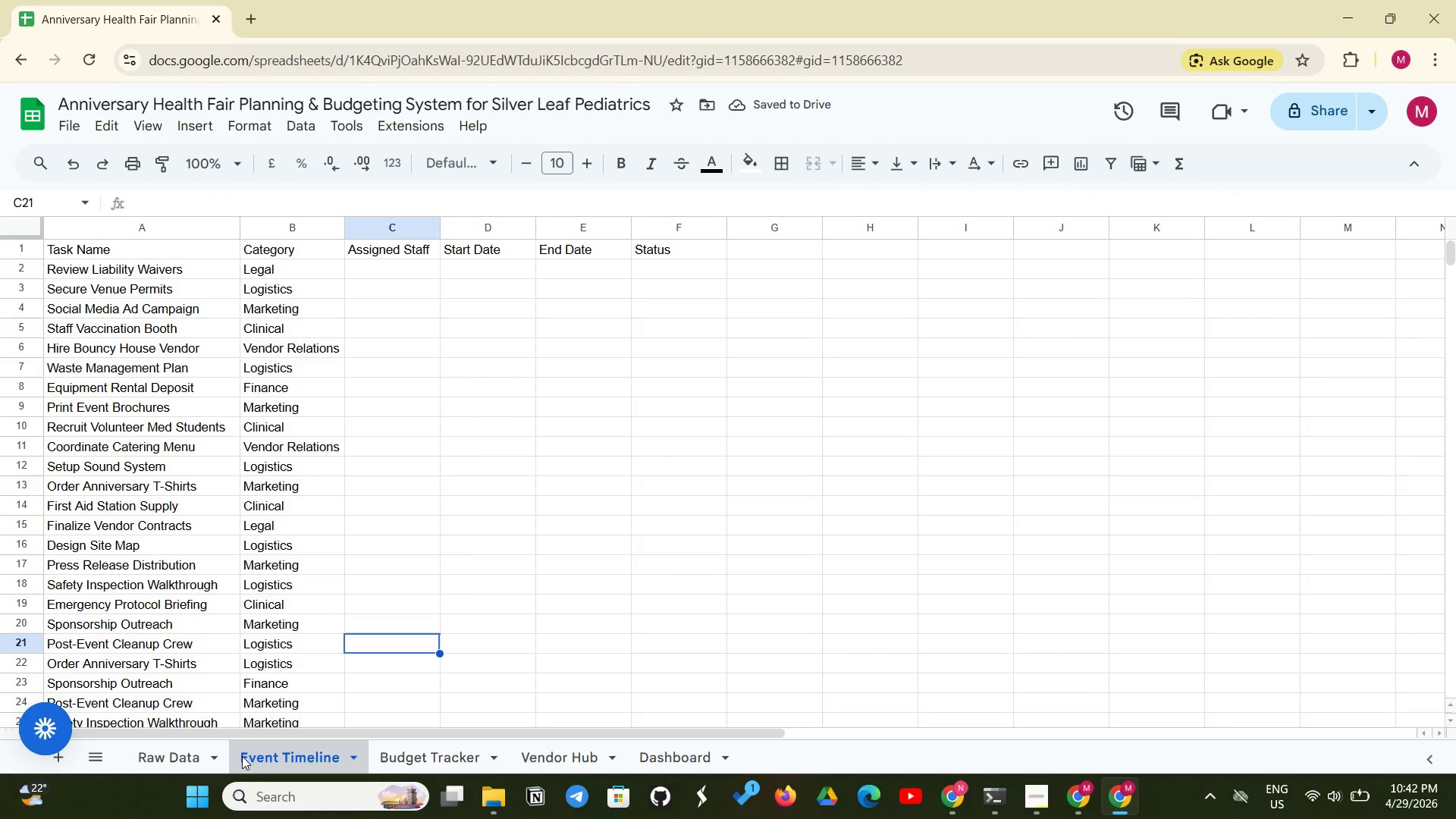 
left_click([187, 760])
 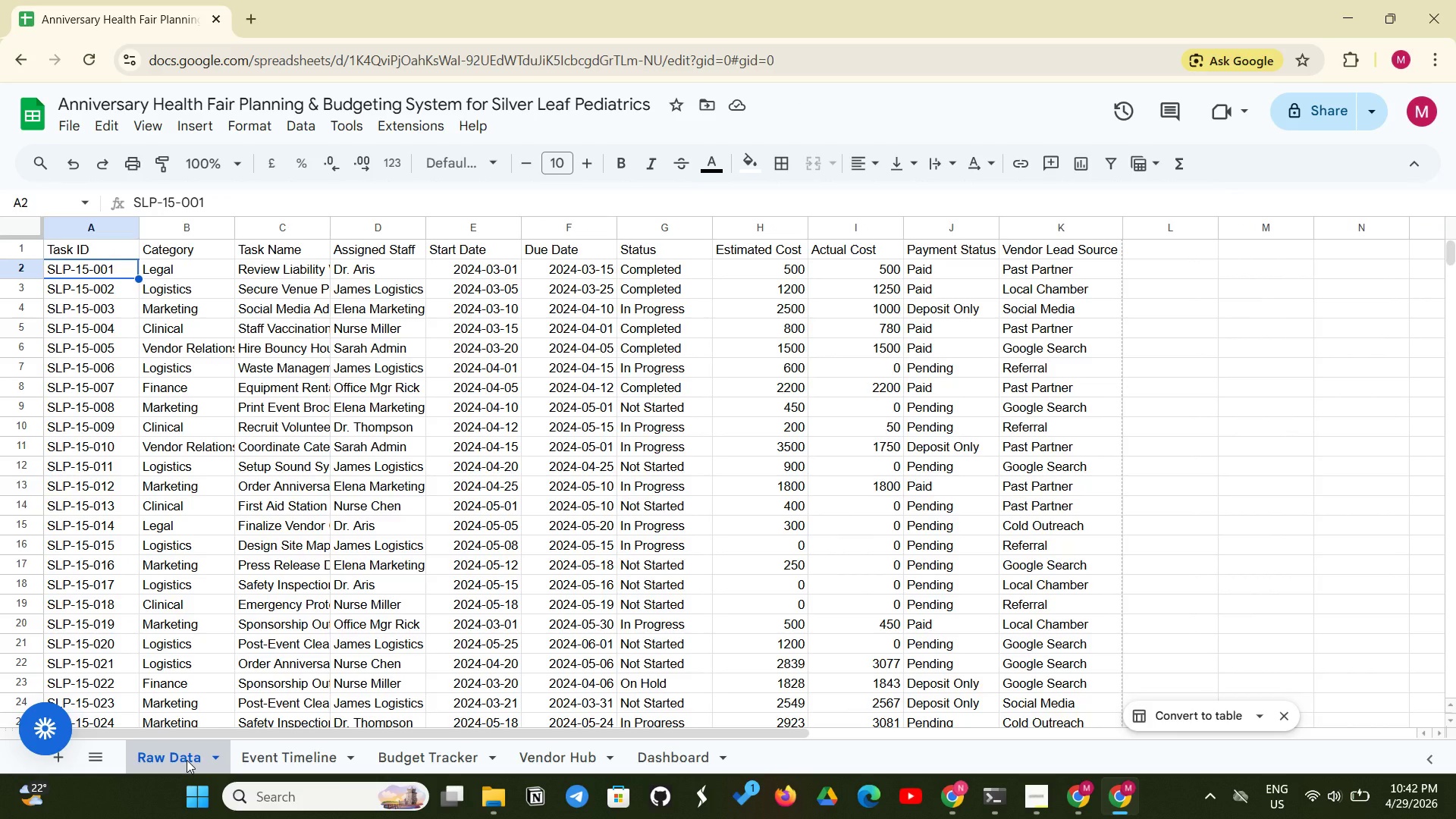 
left_click([280, 769])
 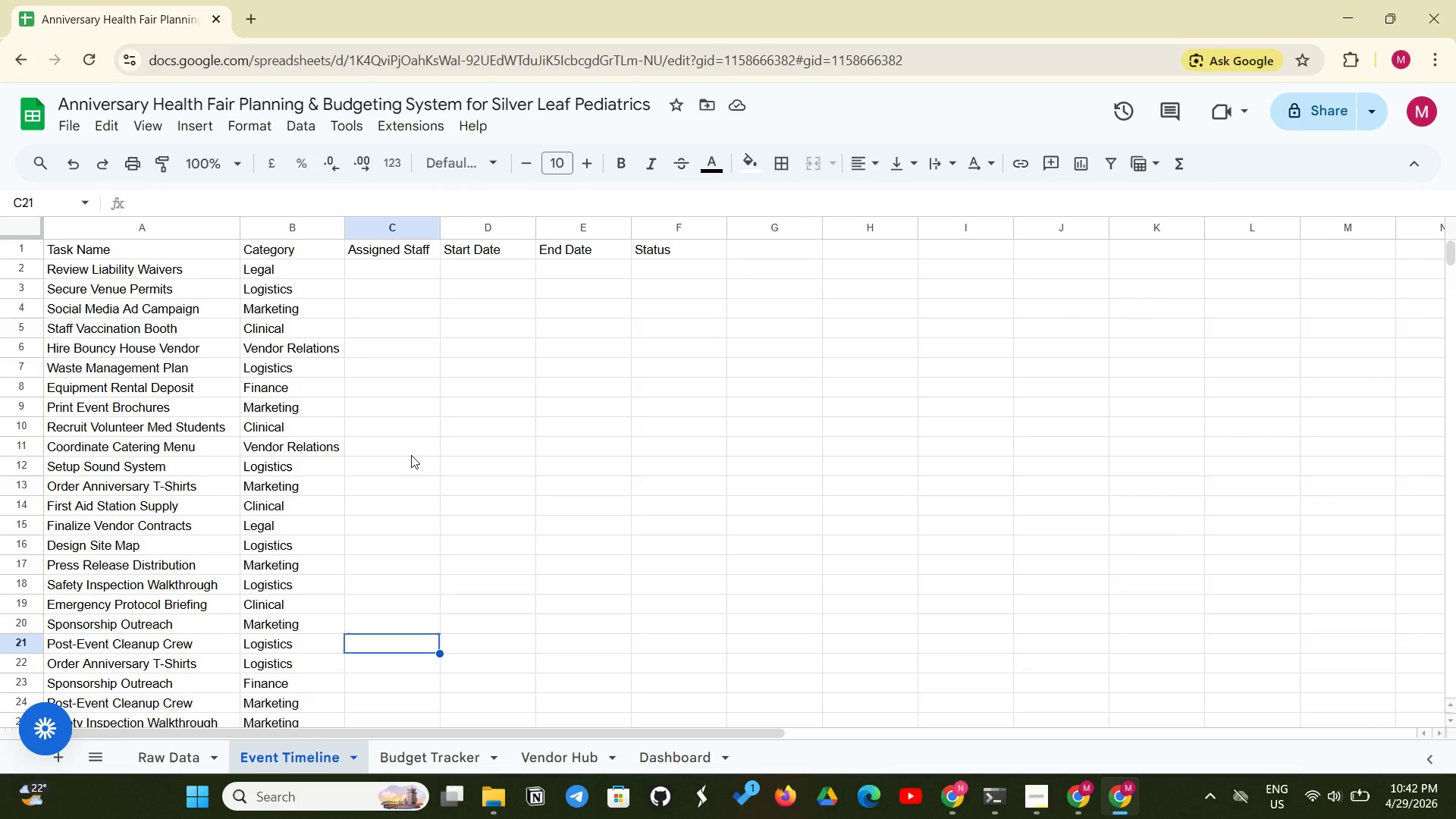 
left_click([431, 411])
 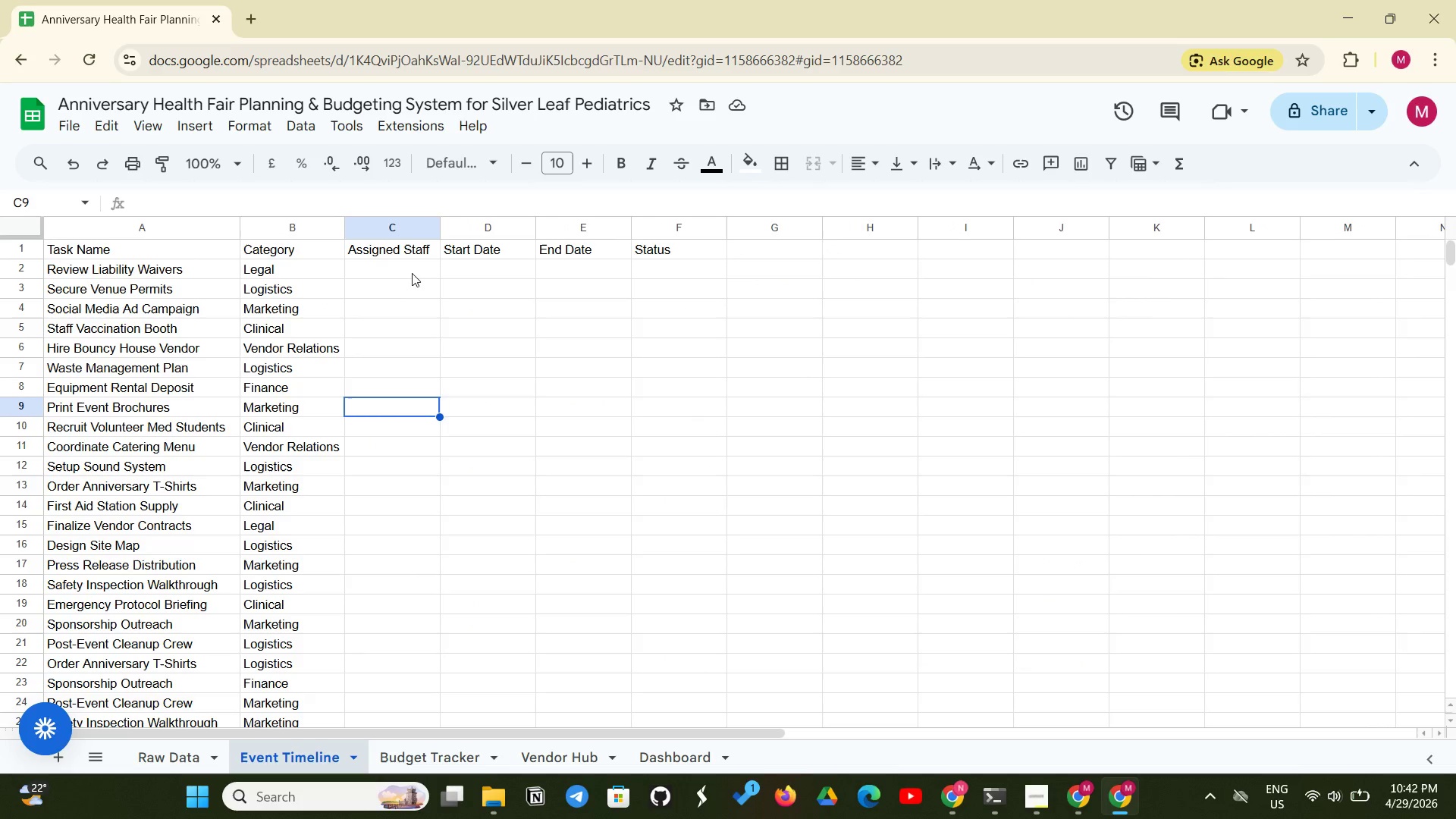 
left_click([416, 268])
 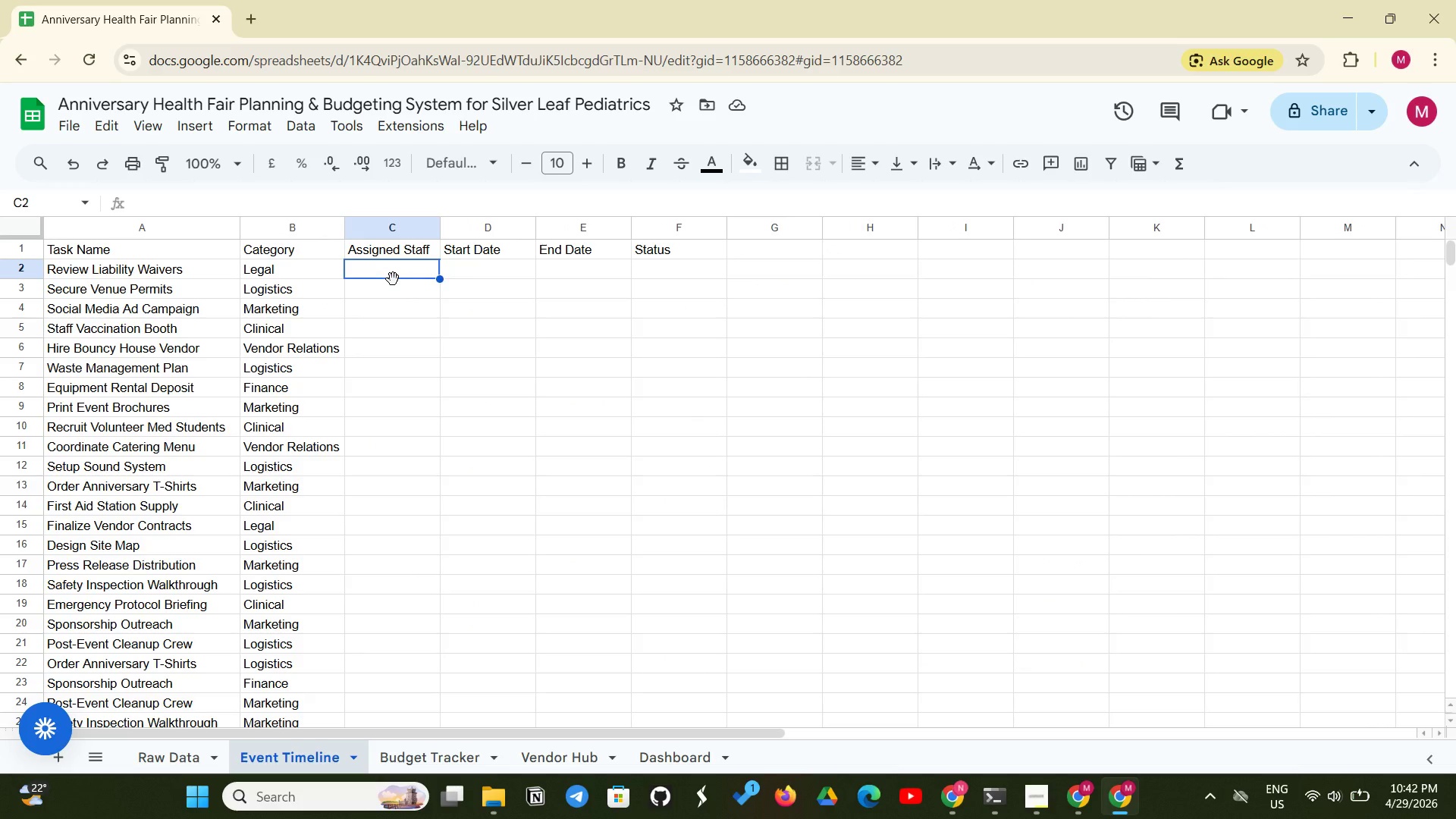 
type(="Raw Data'!)
 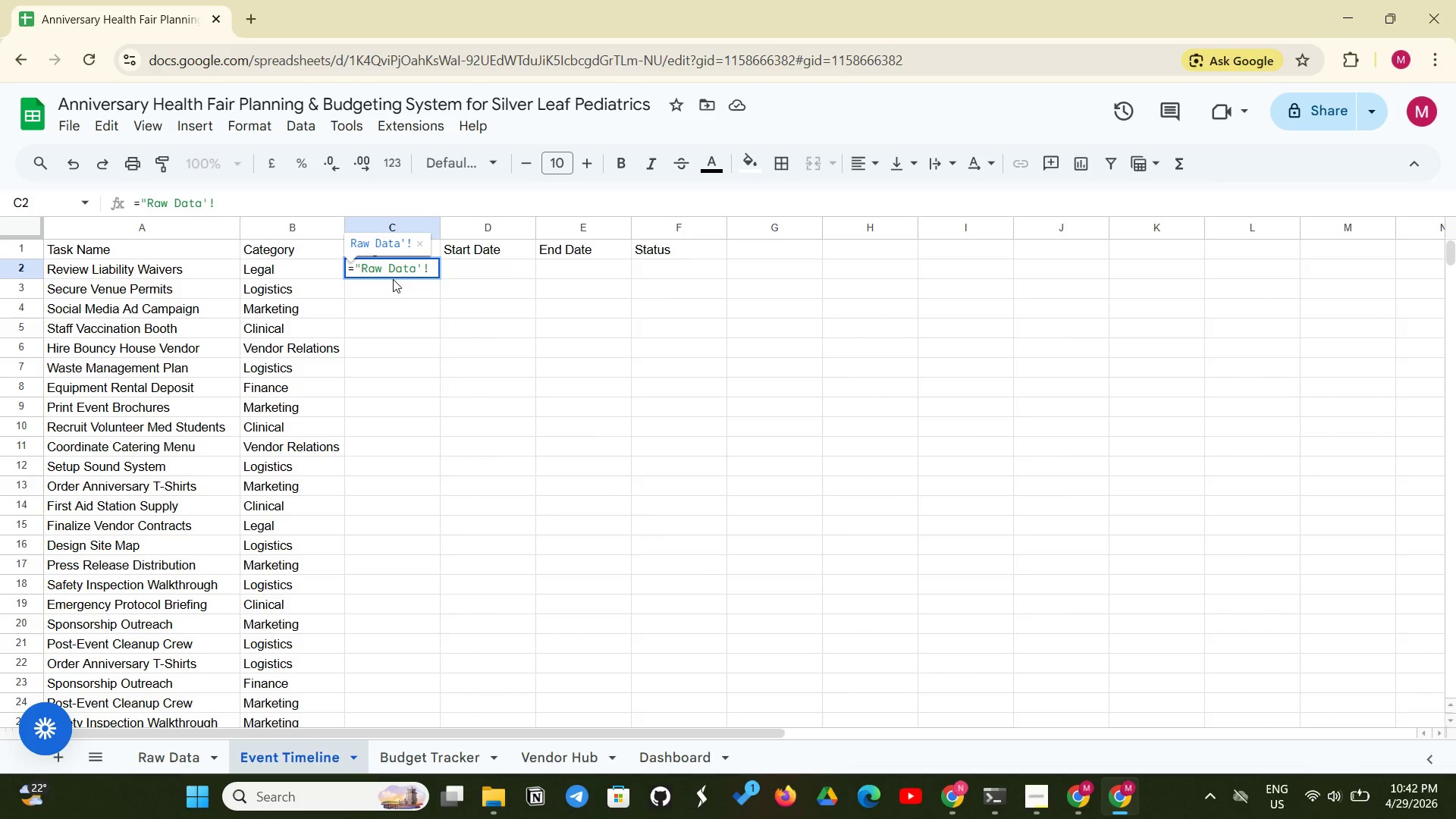 
wait(13.27)
 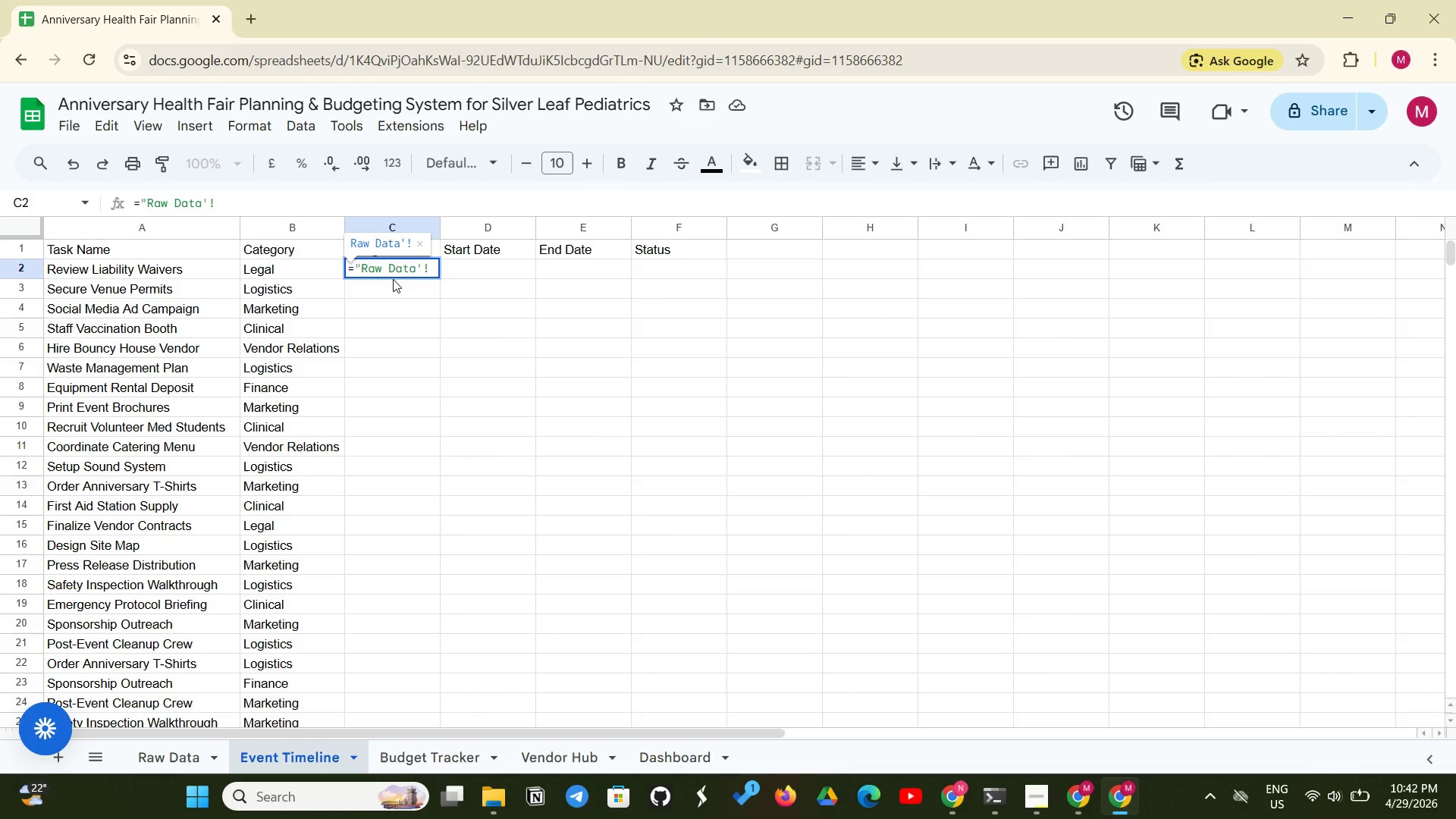 
type(D2)
 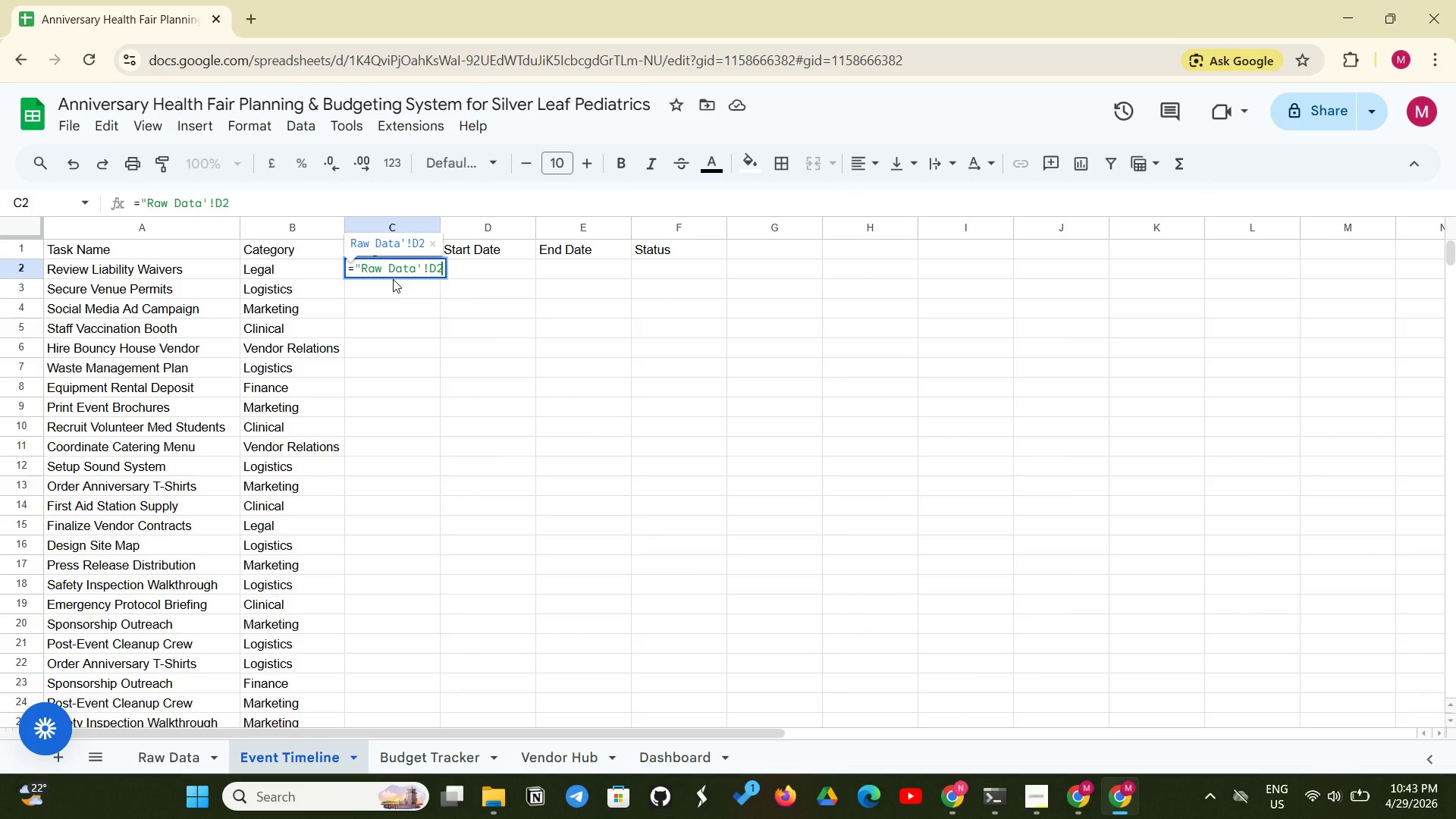 
wait(6.25)
 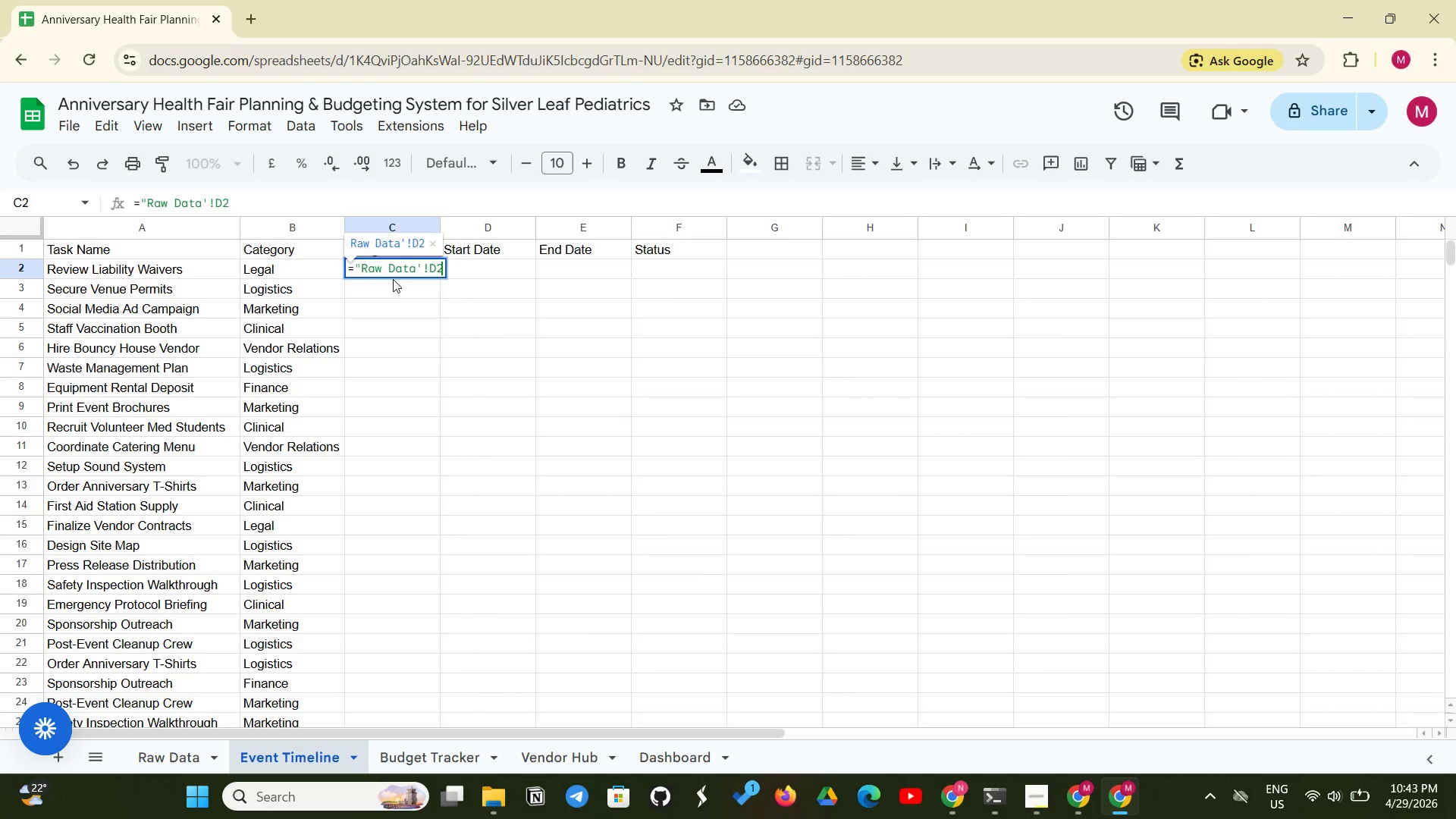 
key(Enter)
 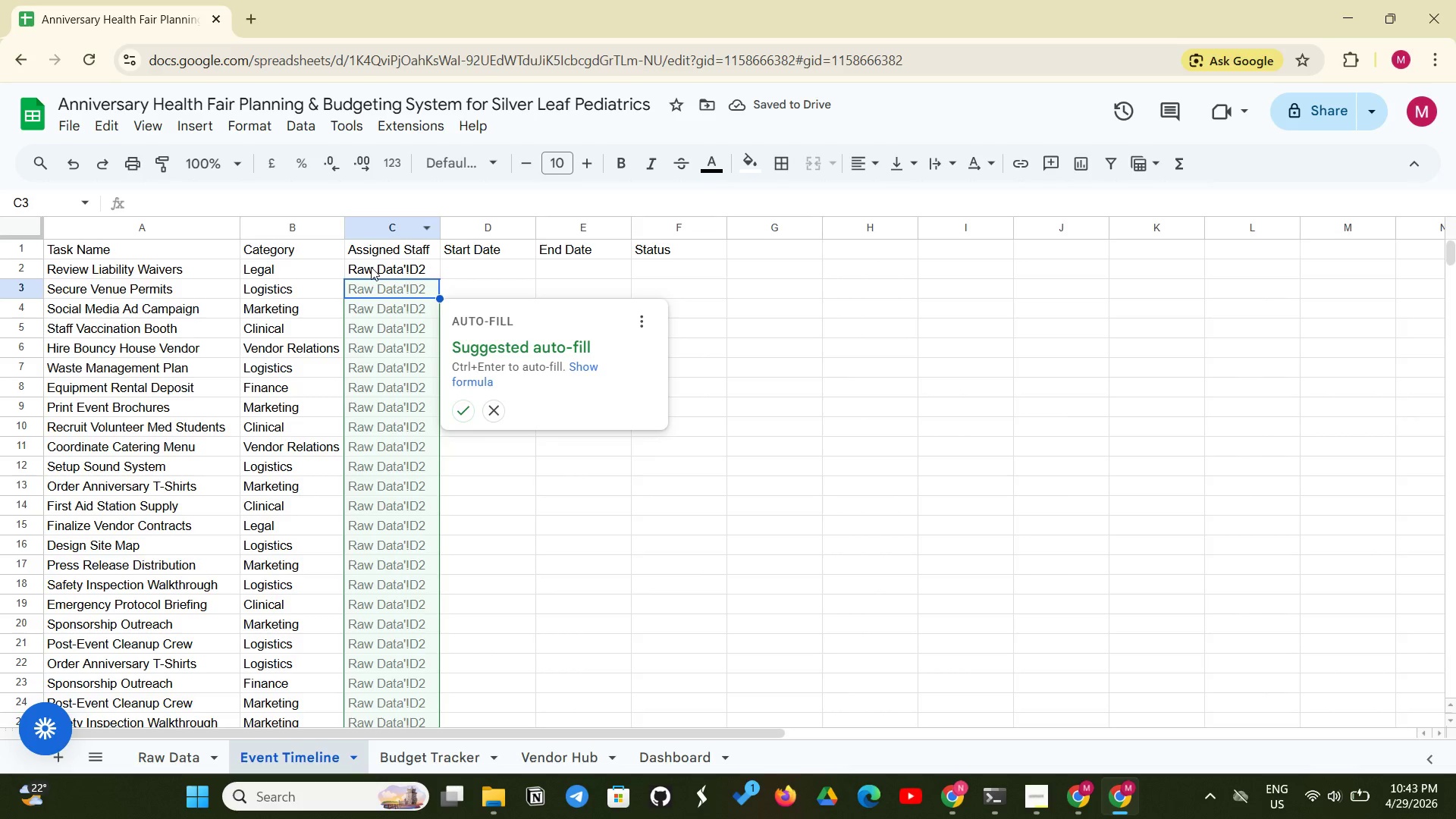 
left_click([496, 412])
 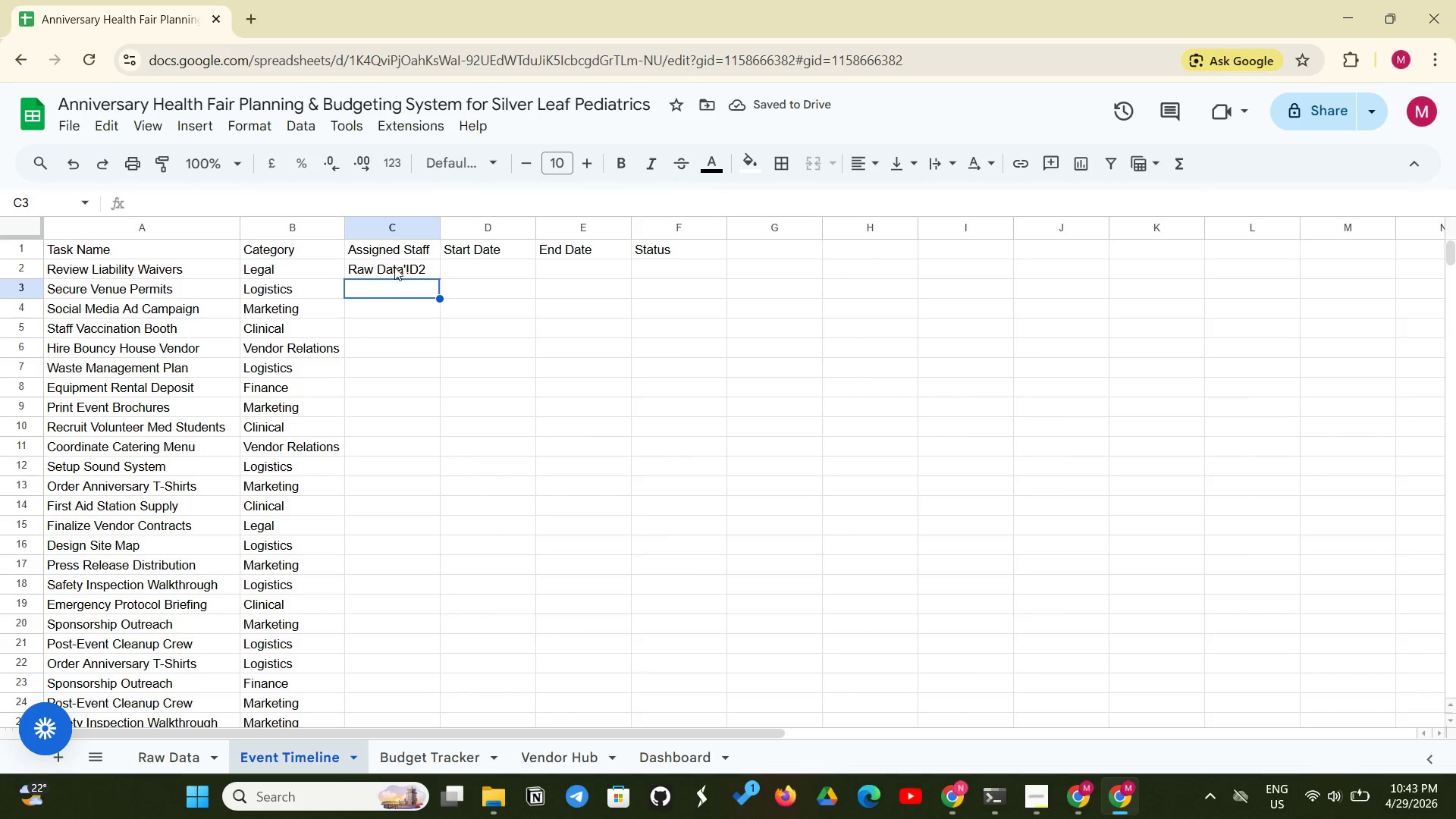 
left_click([394, 267])
 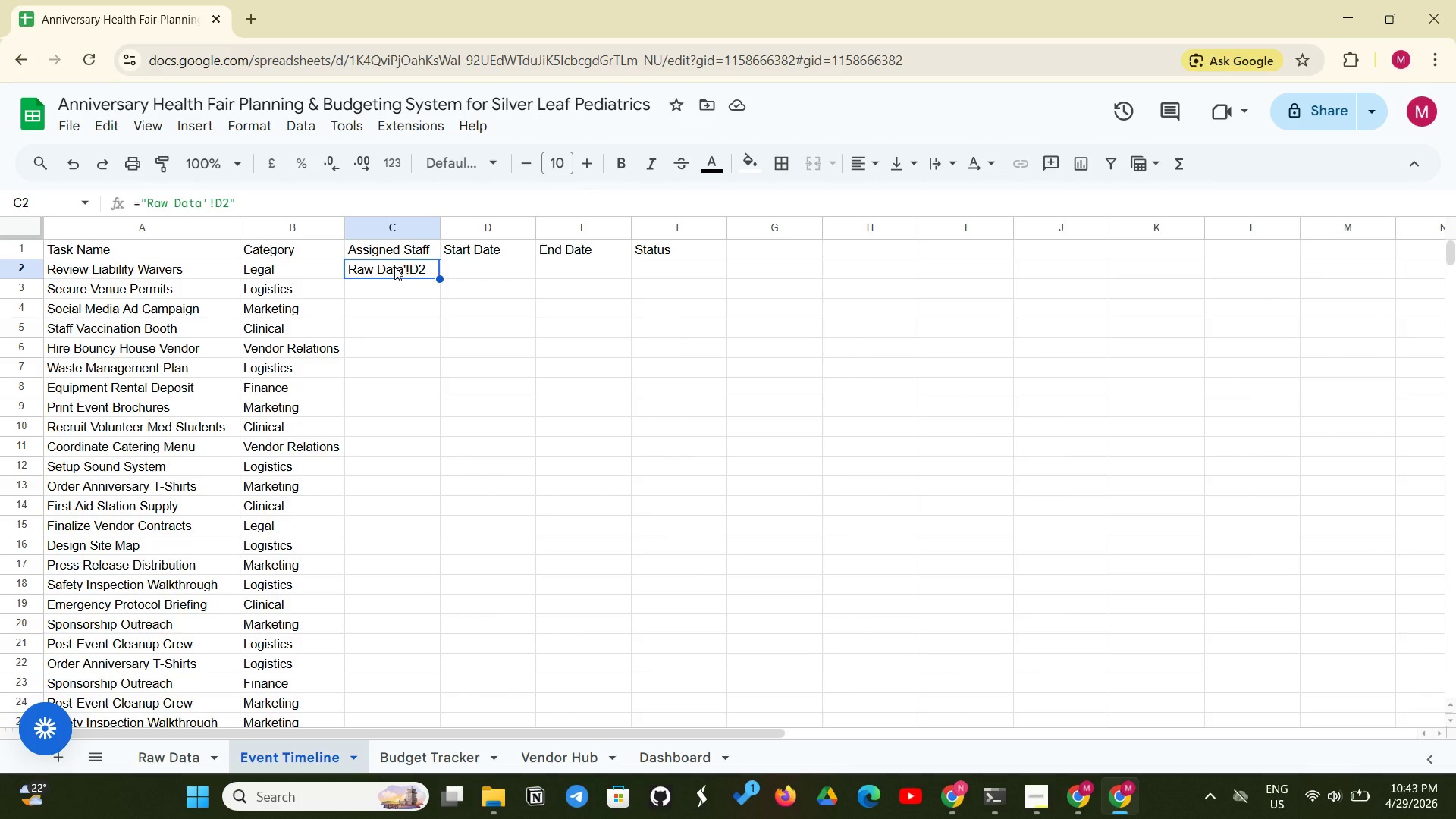 
key(Backspace)
 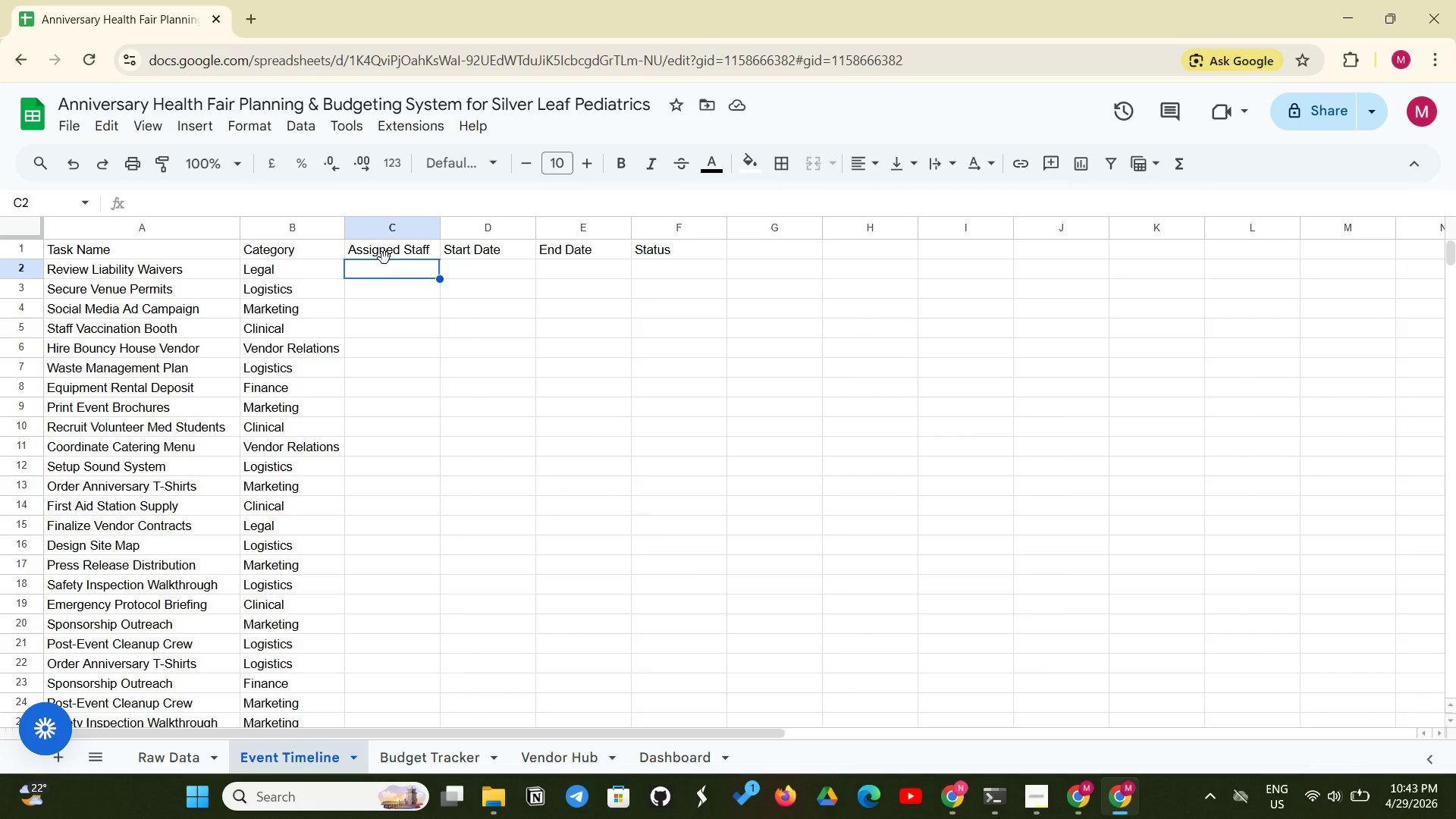 
wait(12.84)
 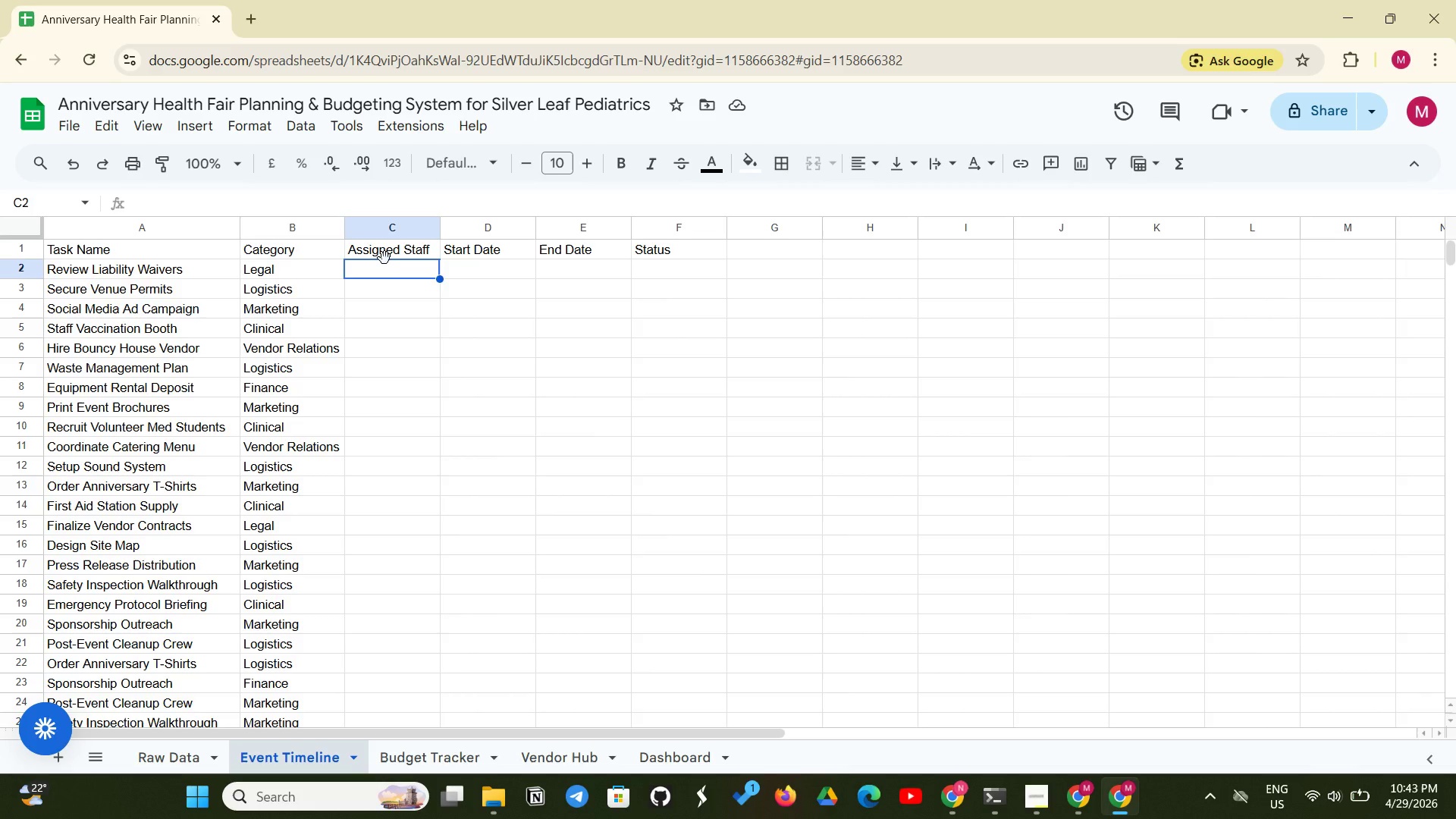 
type(='Raw Data'!)
 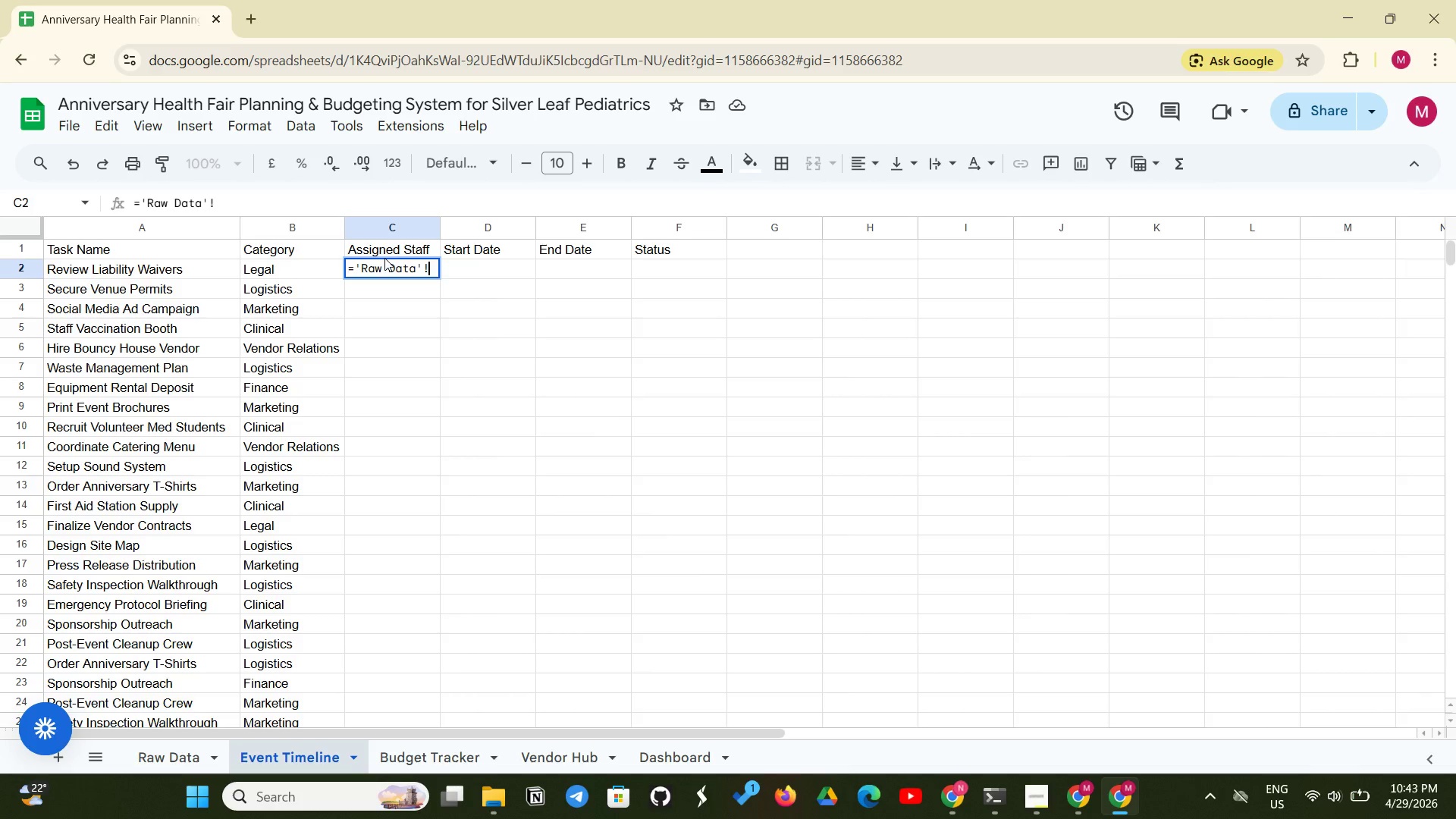 
wait(31.17)
 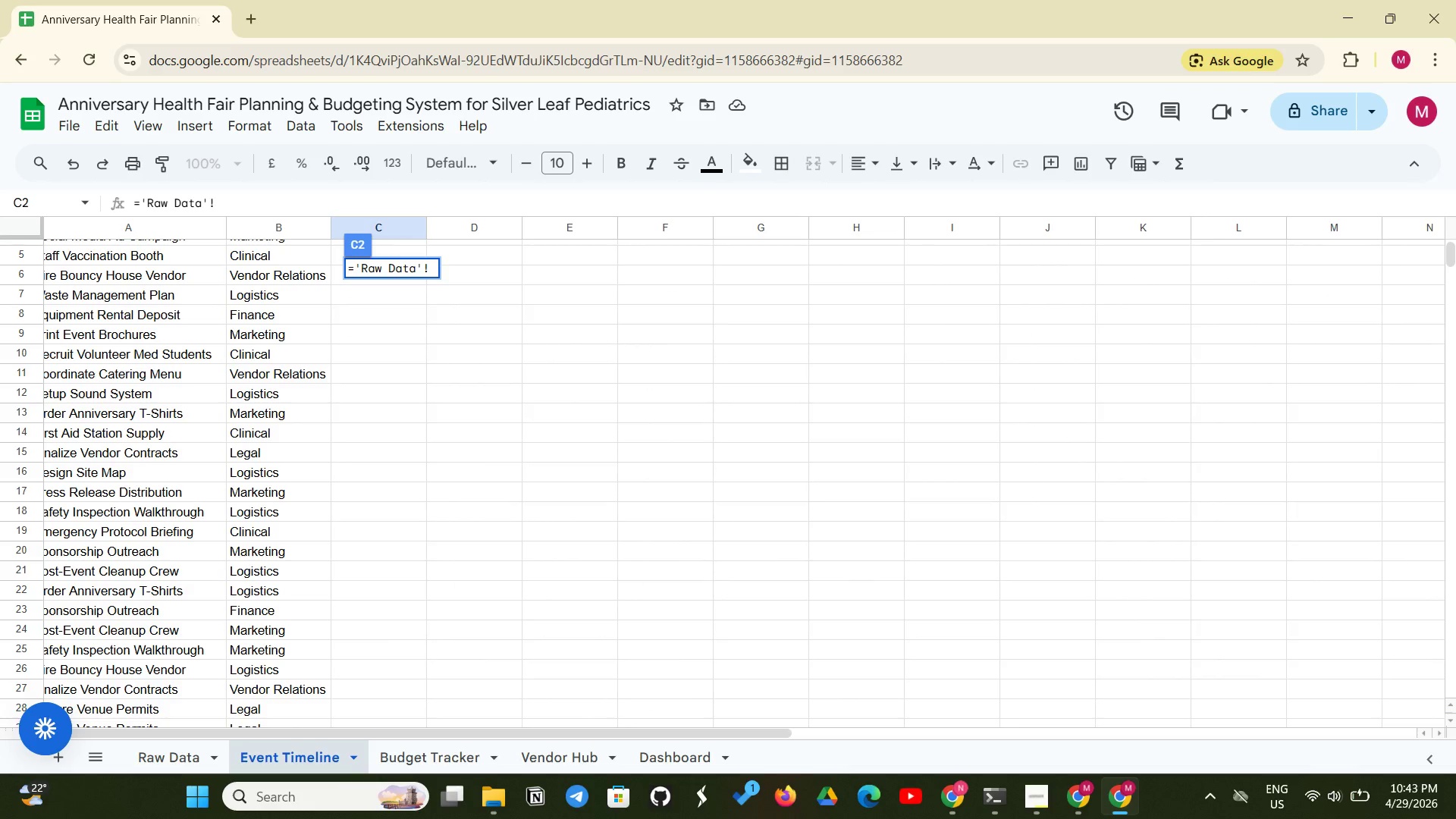 
key(Backspace)
 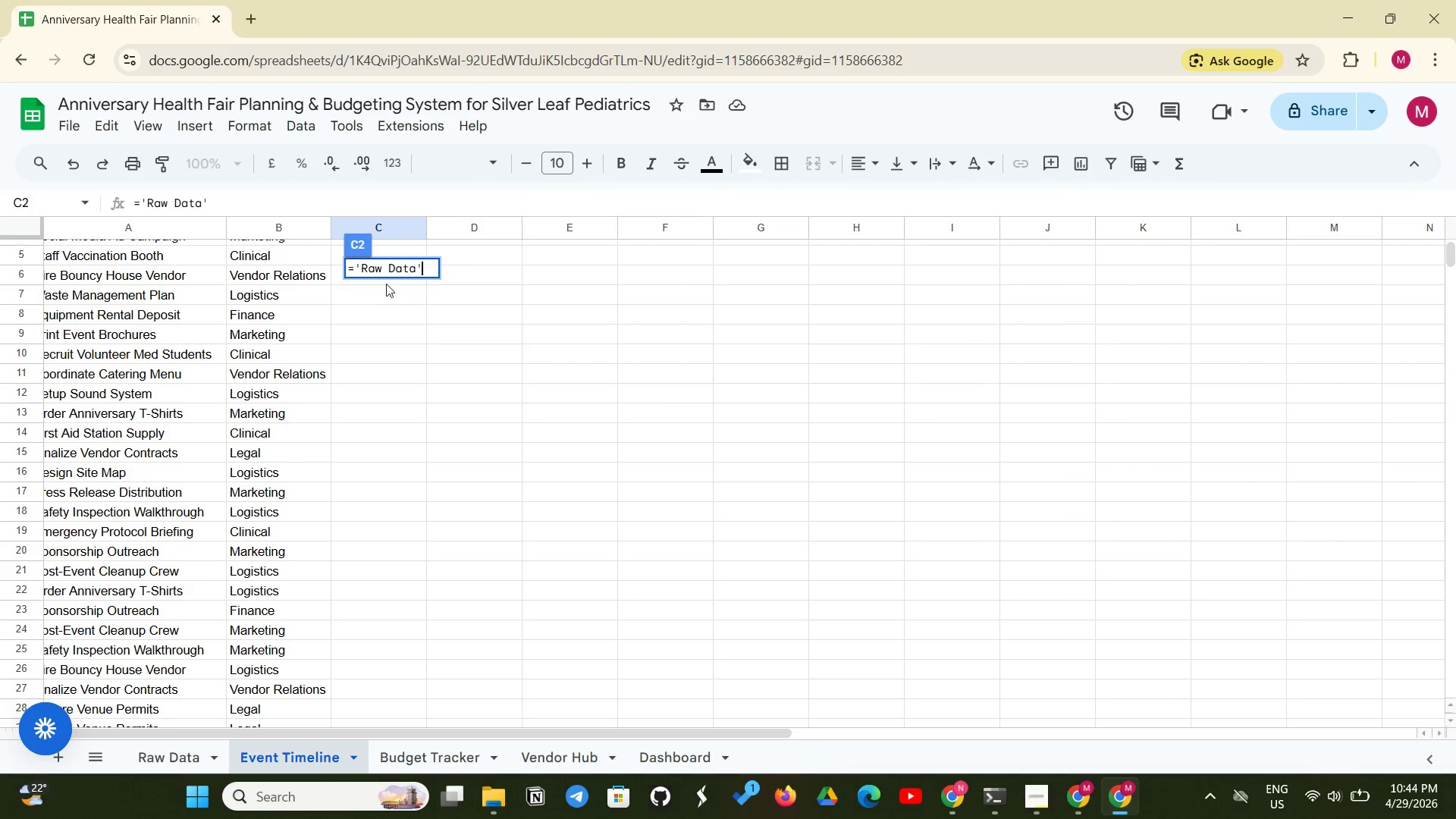 
left_click_drag(start_coordinate=[347, 268], to_coordinate=[444, 268])
 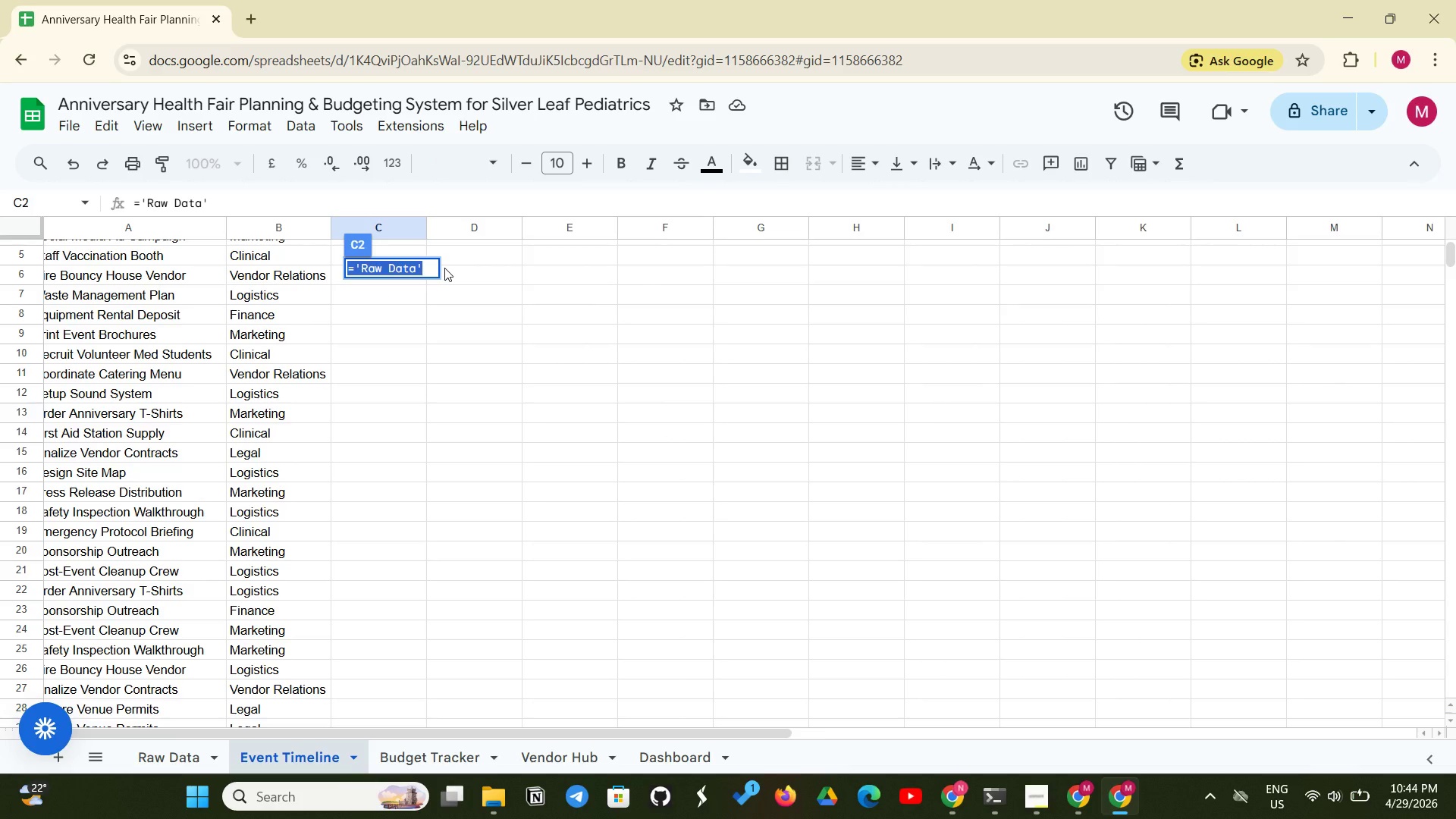 
key(Backspace)
 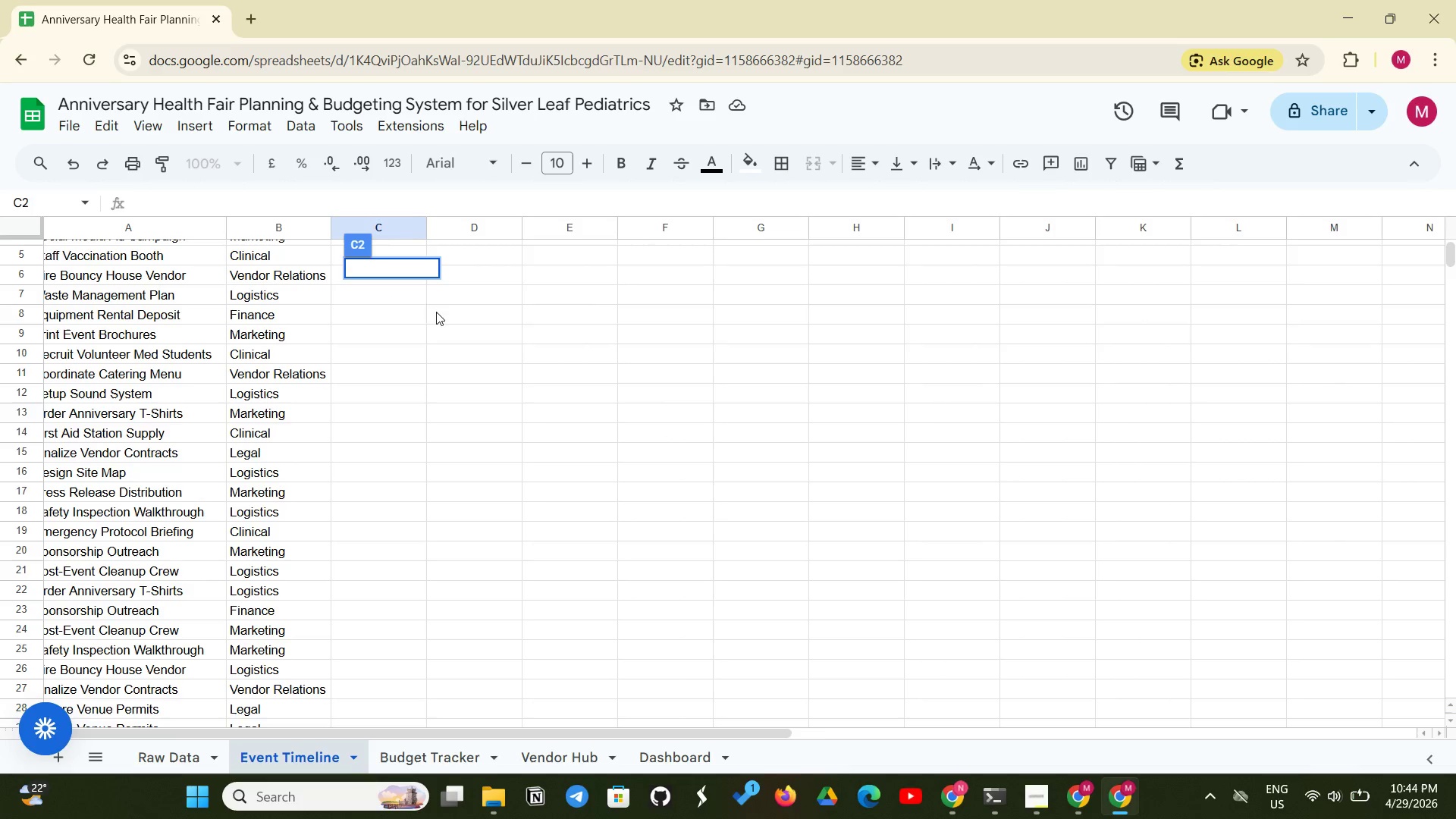 
left_click([433, 313])
 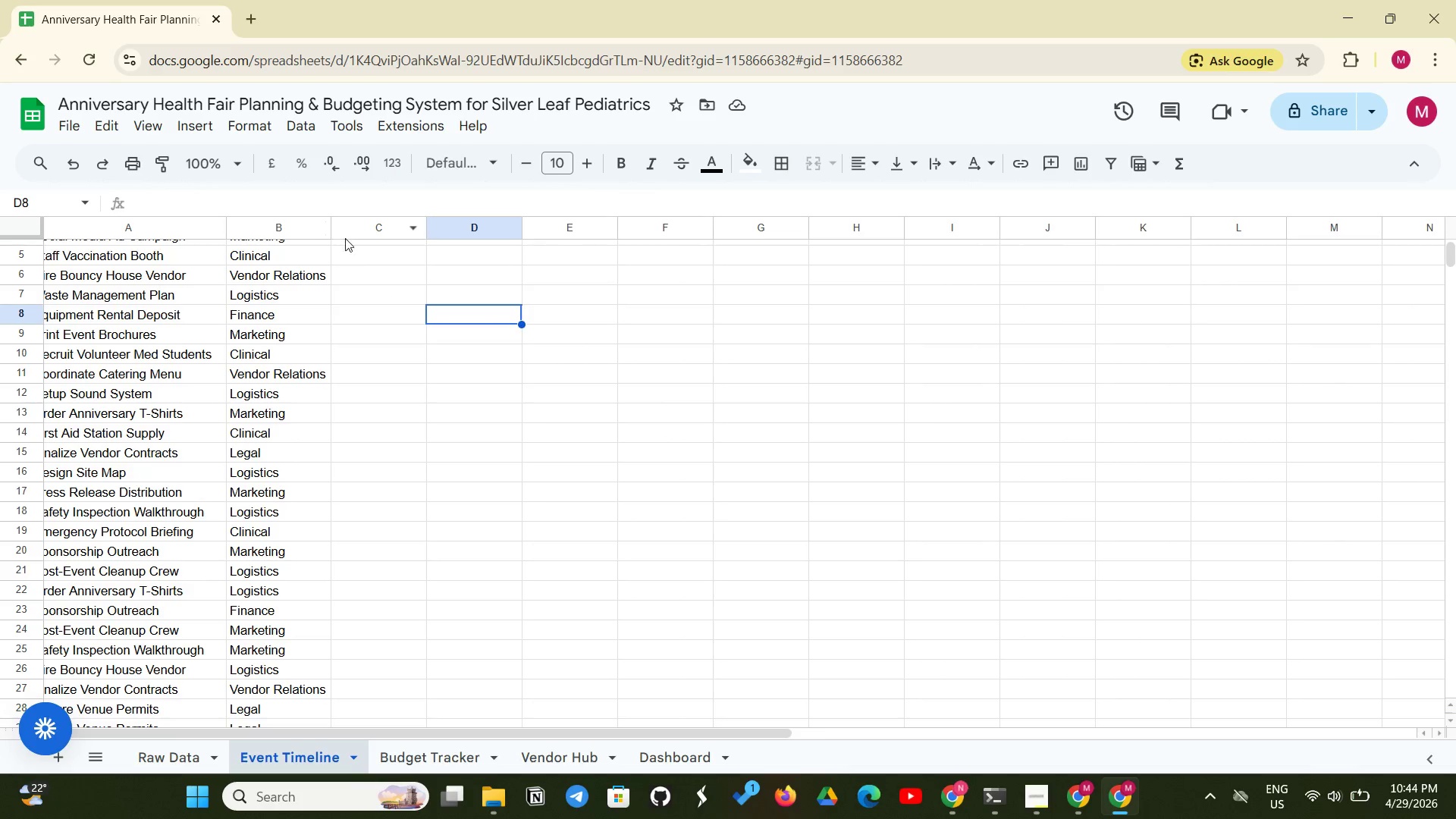 
scroll: coordinate [384, 331], scroll_direction: up, amount: 6.0
 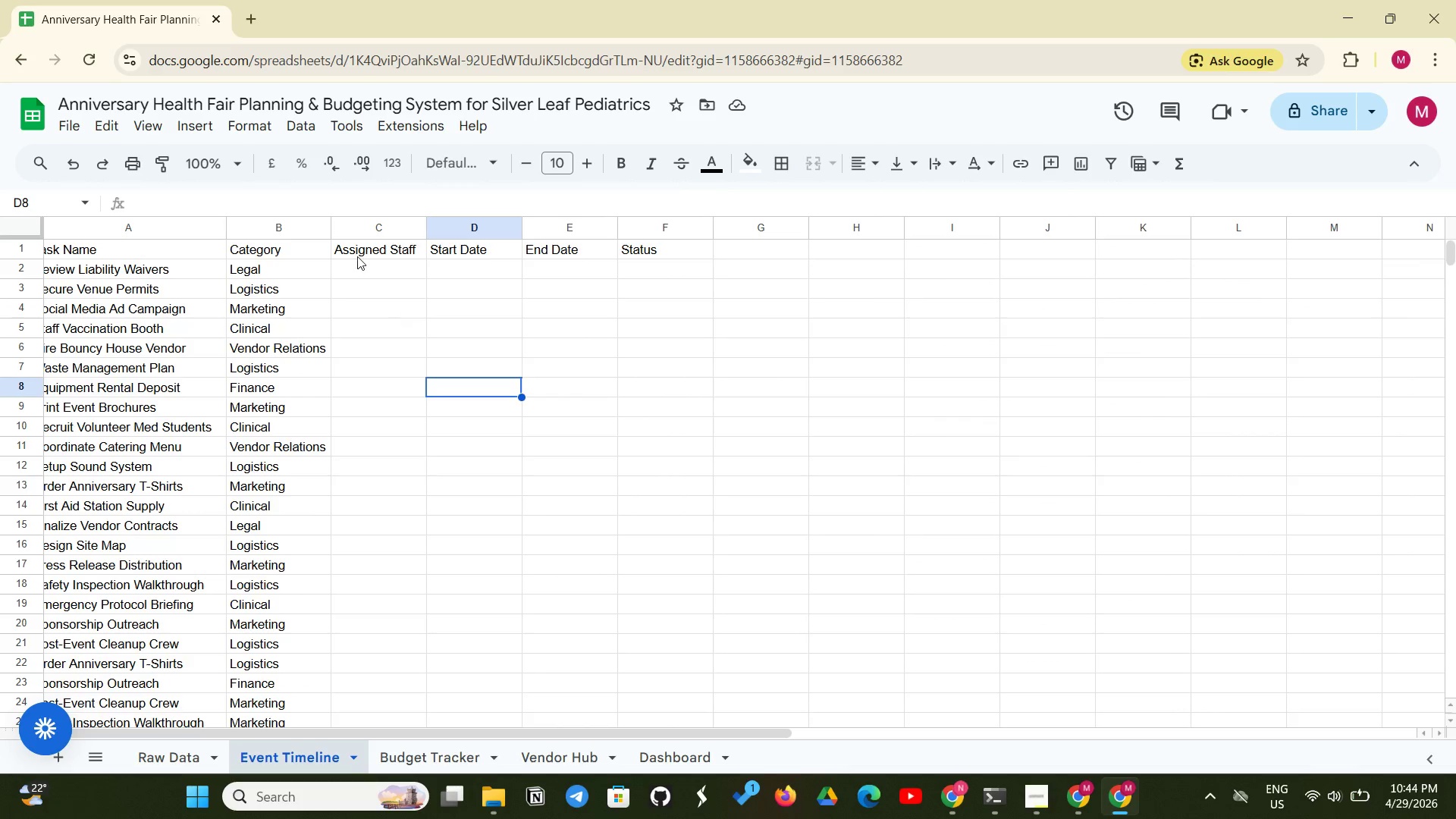 
left_click([357, 256])
 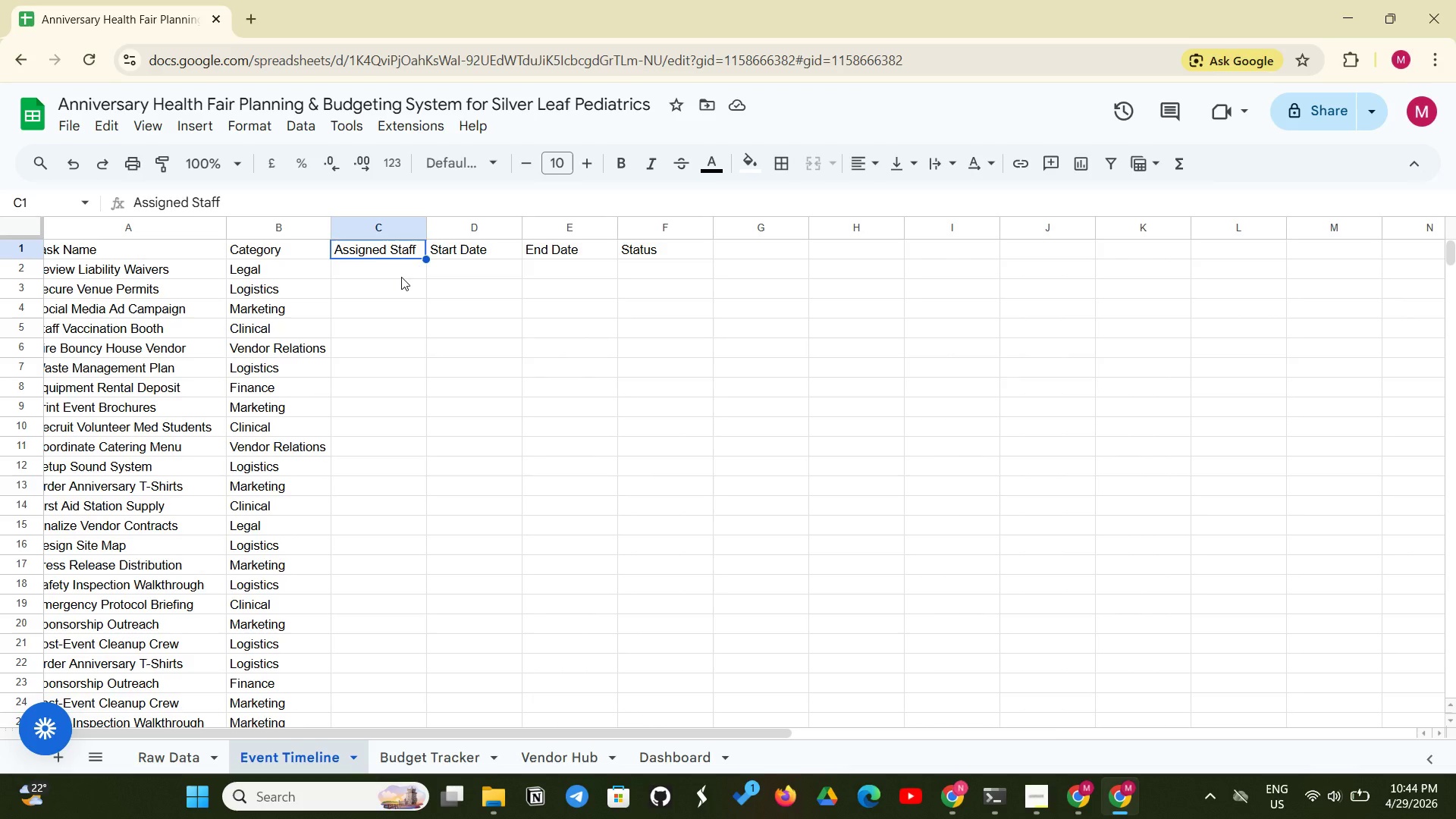 
left_click([401, 277])
 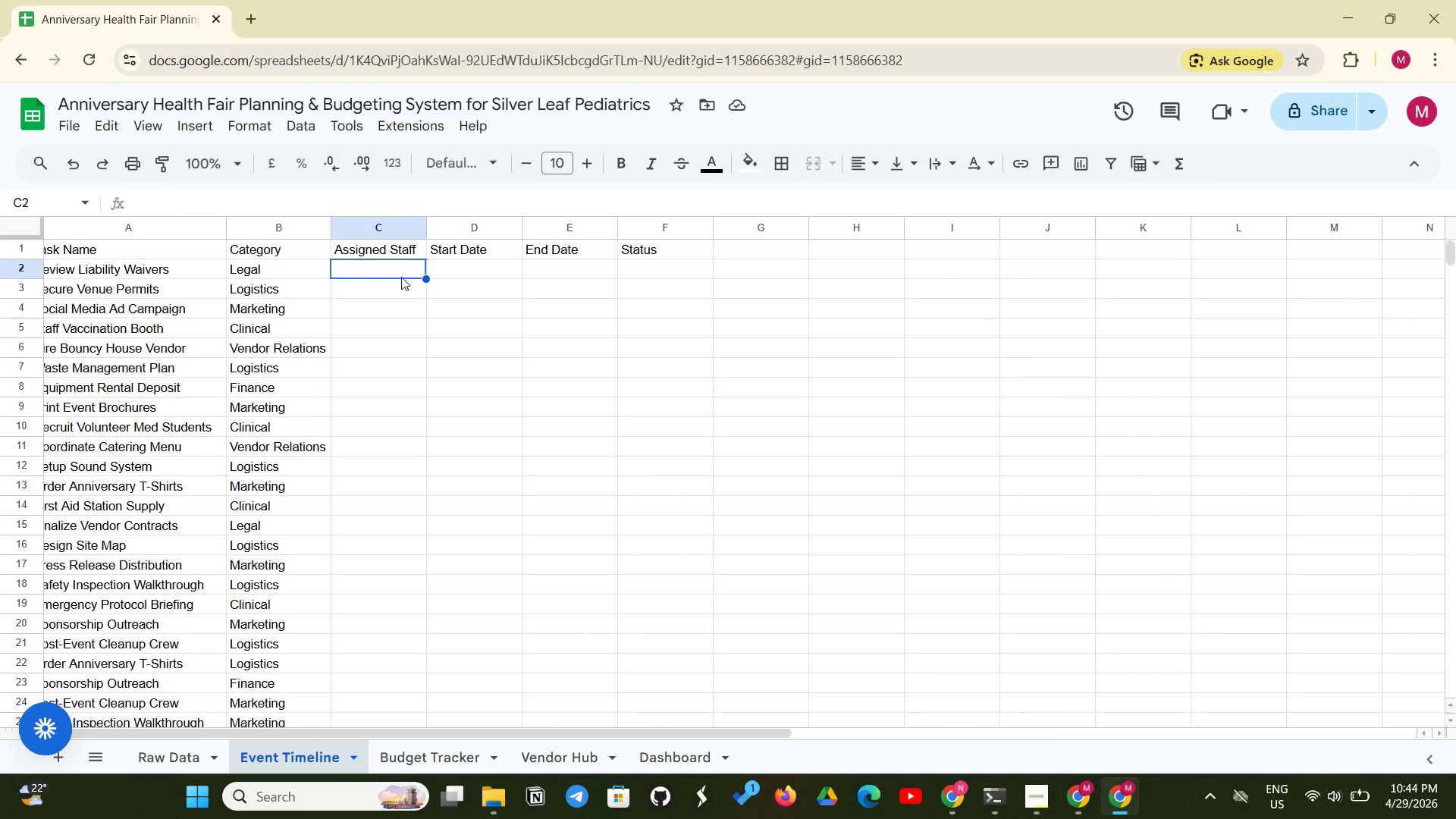 
type(='E)
key(Backspace)
type(Raw Data'!)
 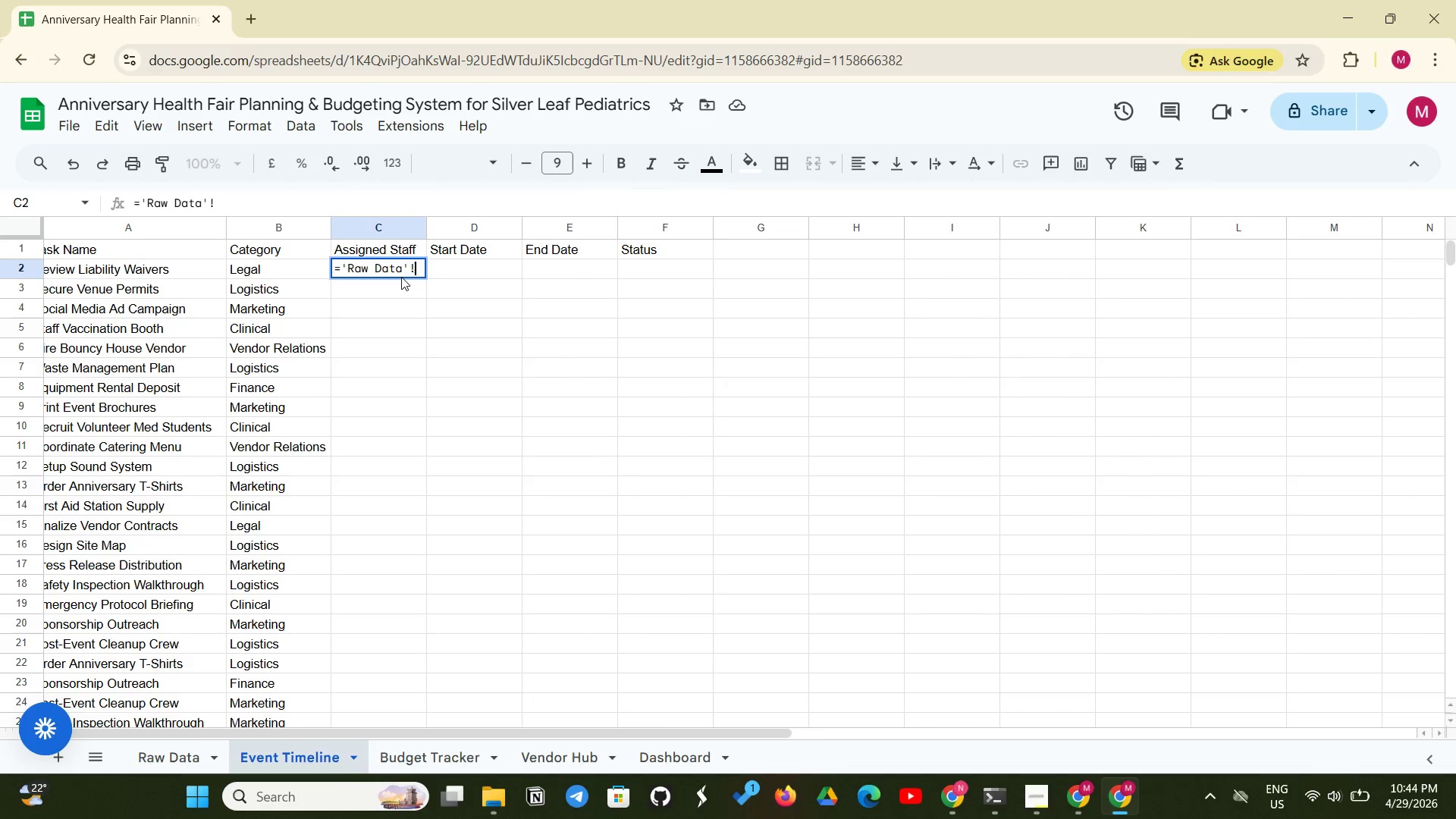 
type(D2)
 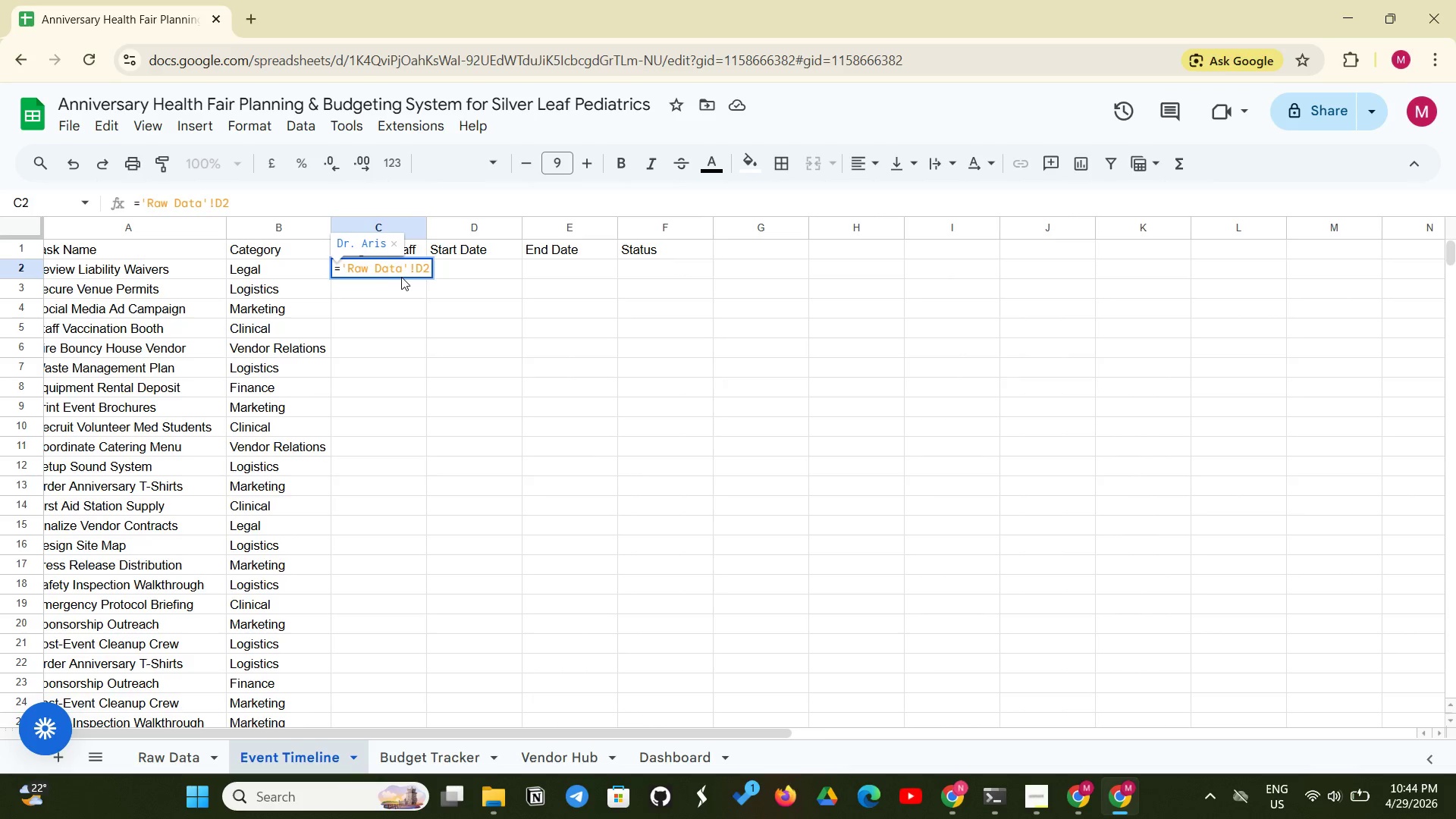 
key(Enter)
 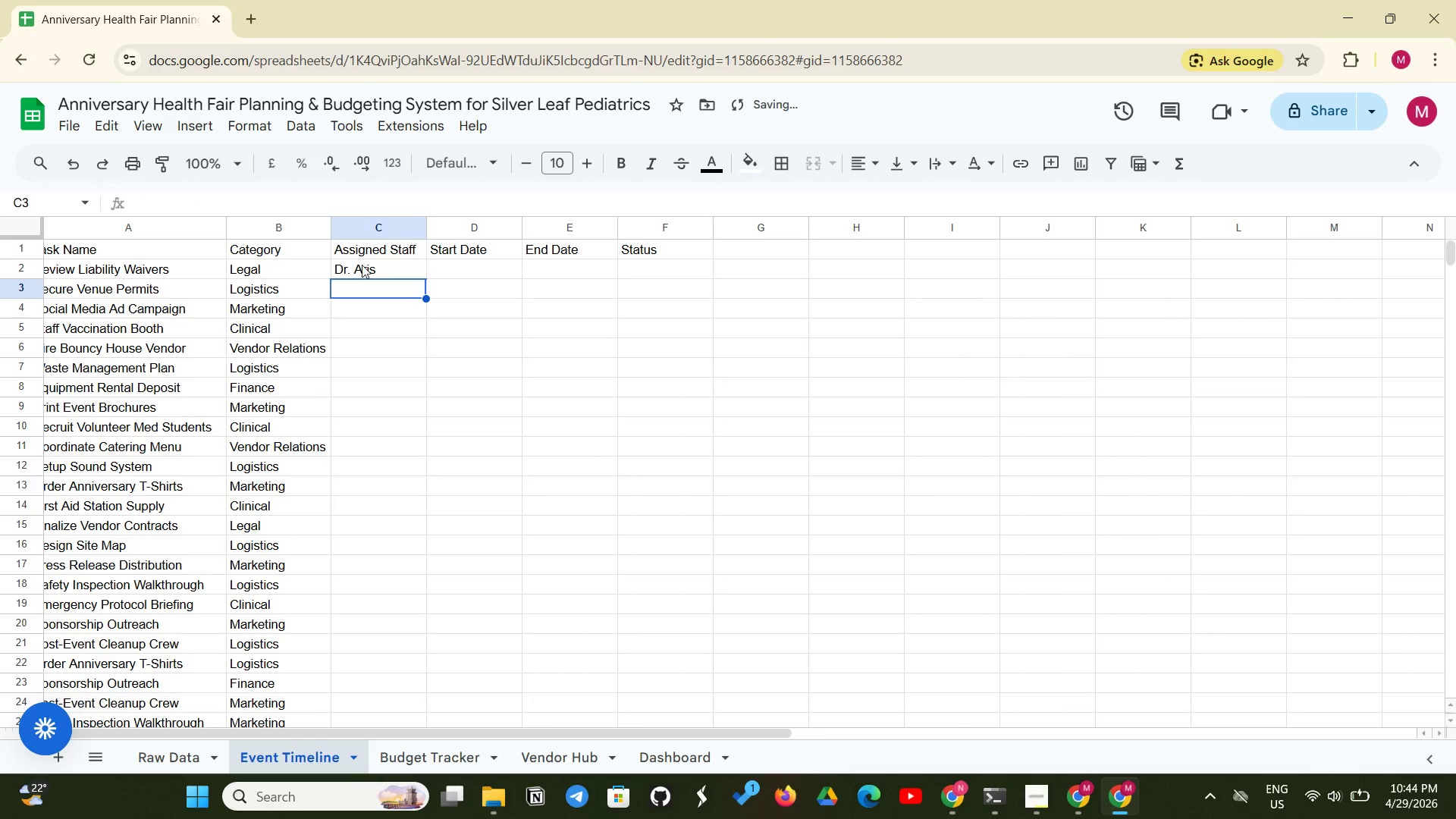 
left_click([350, 259])
 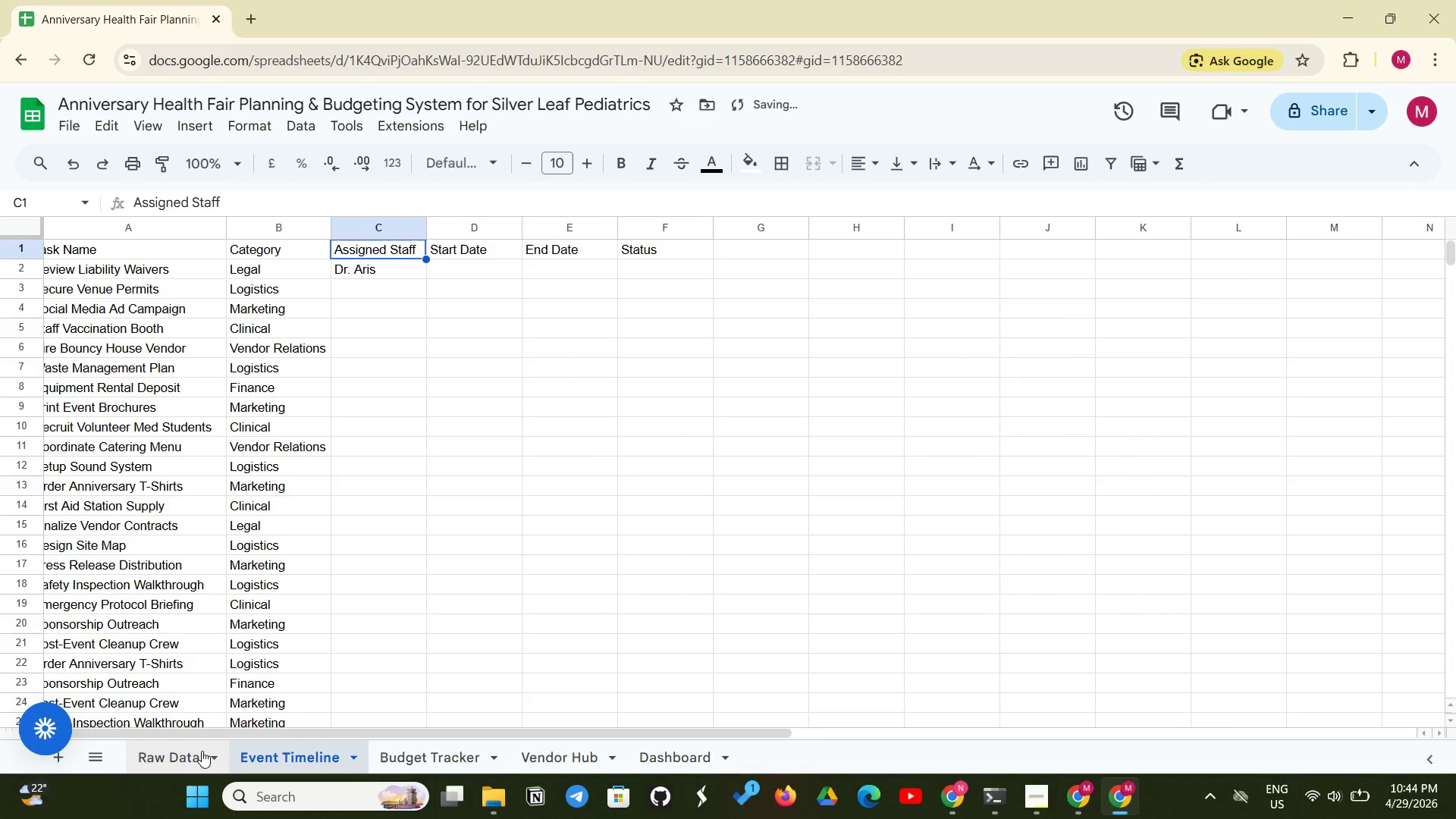 
left_click([172, 757])
 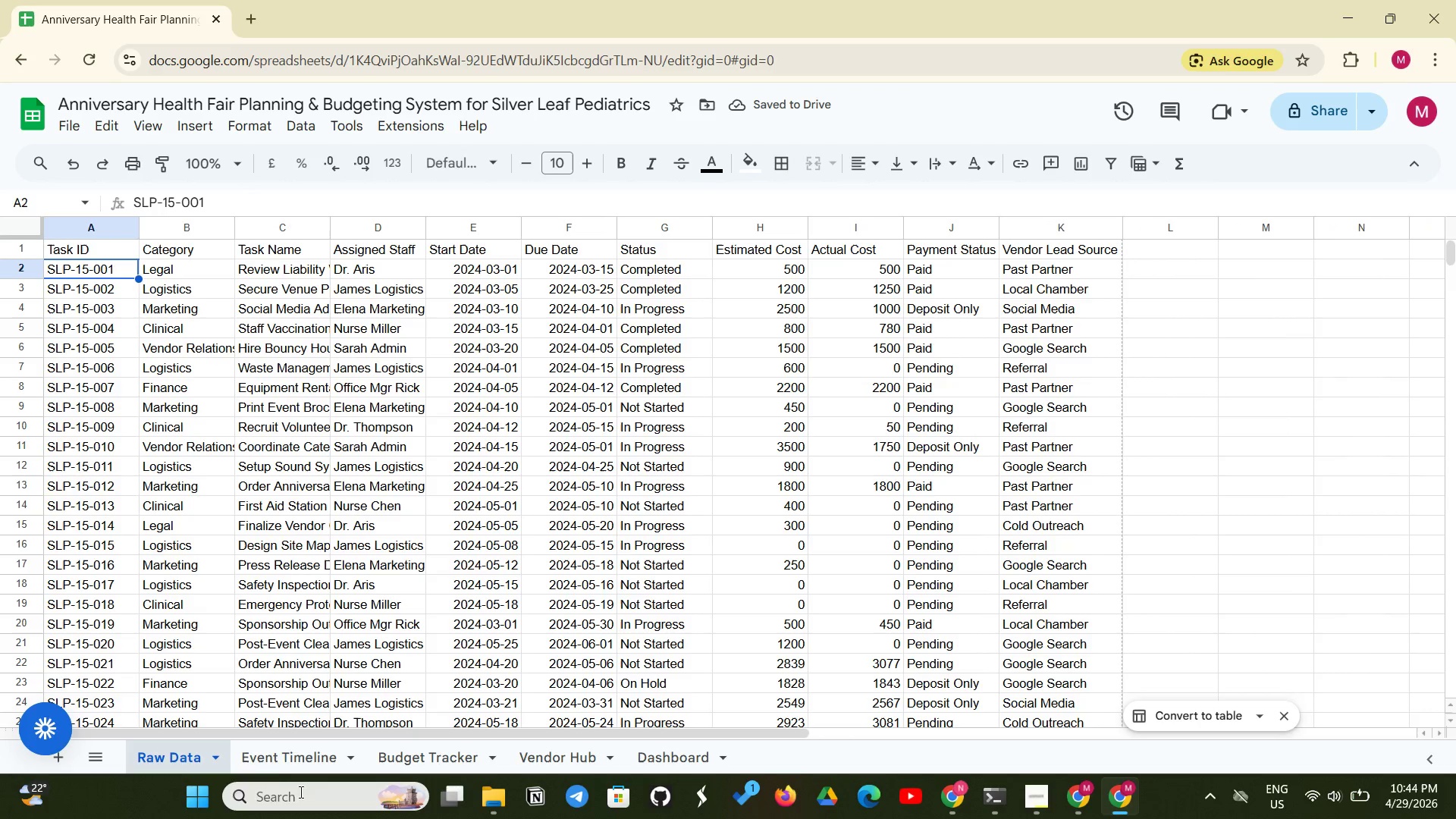 
left_click([268, 767])
 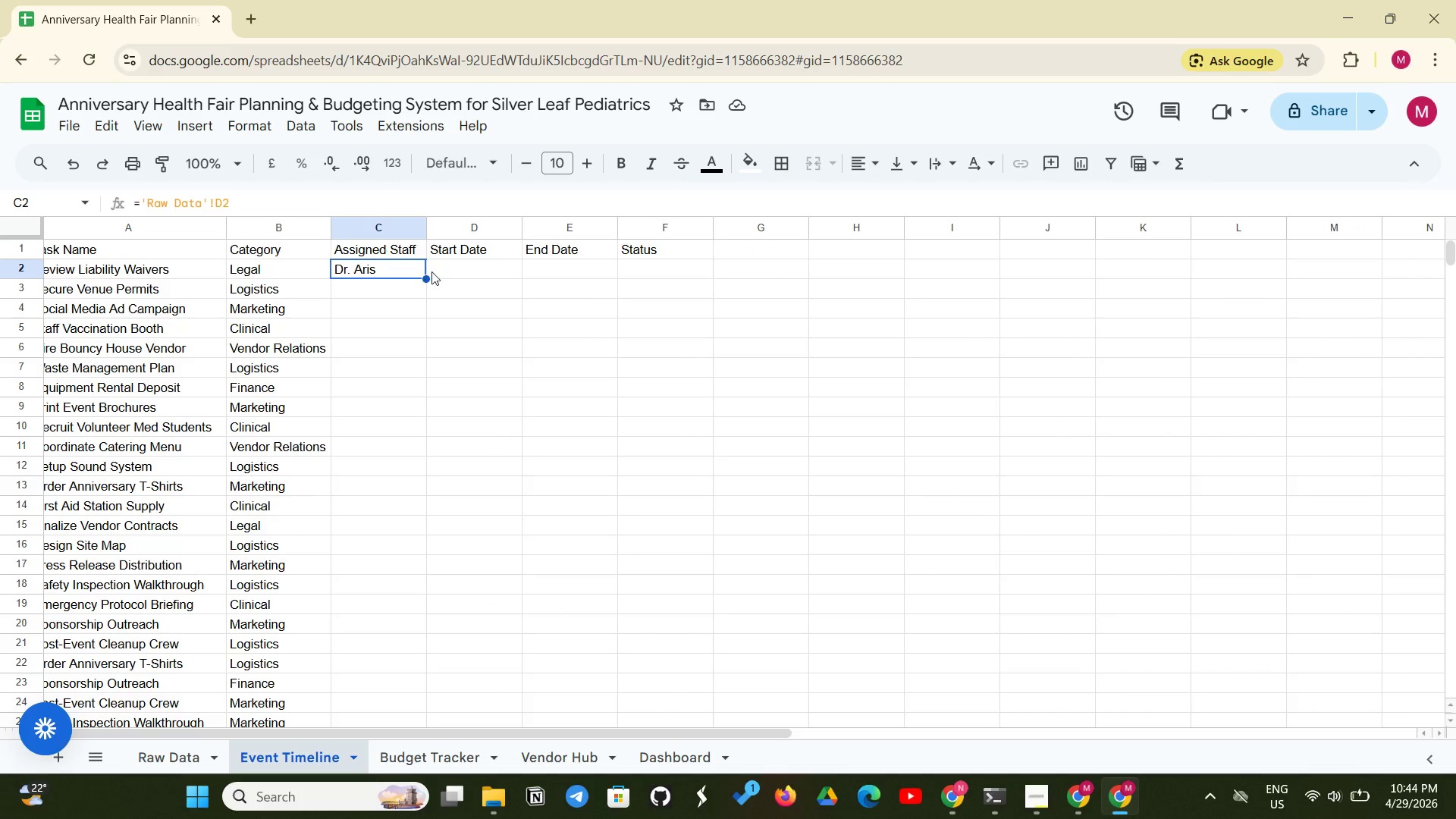 
left_click_drag(start_coordinate=[429, 276], to_coordinate=[410, 352])
 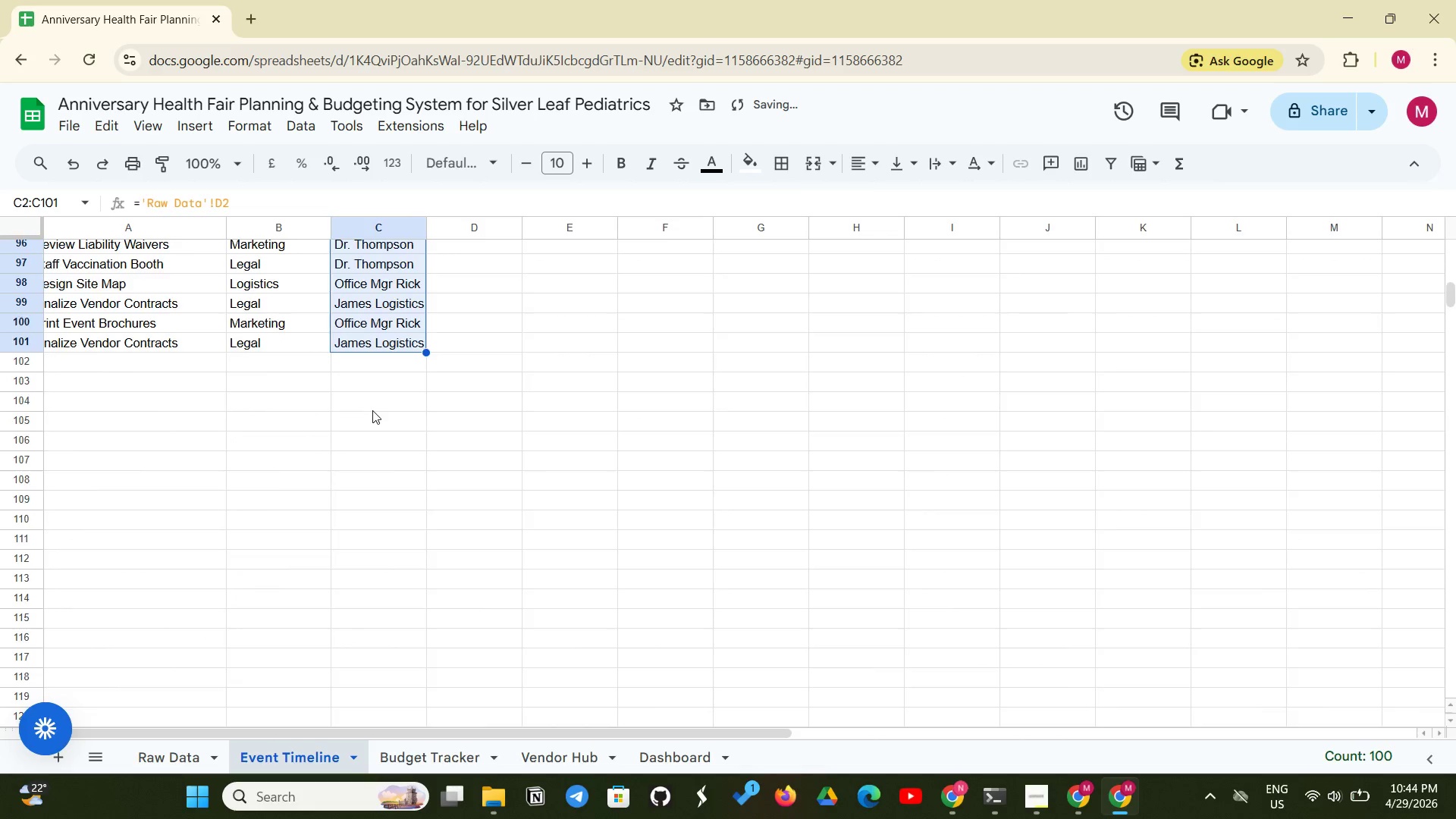 
scroll: coordinate [373, 423], scroll_direction: up, amount: 15.0
 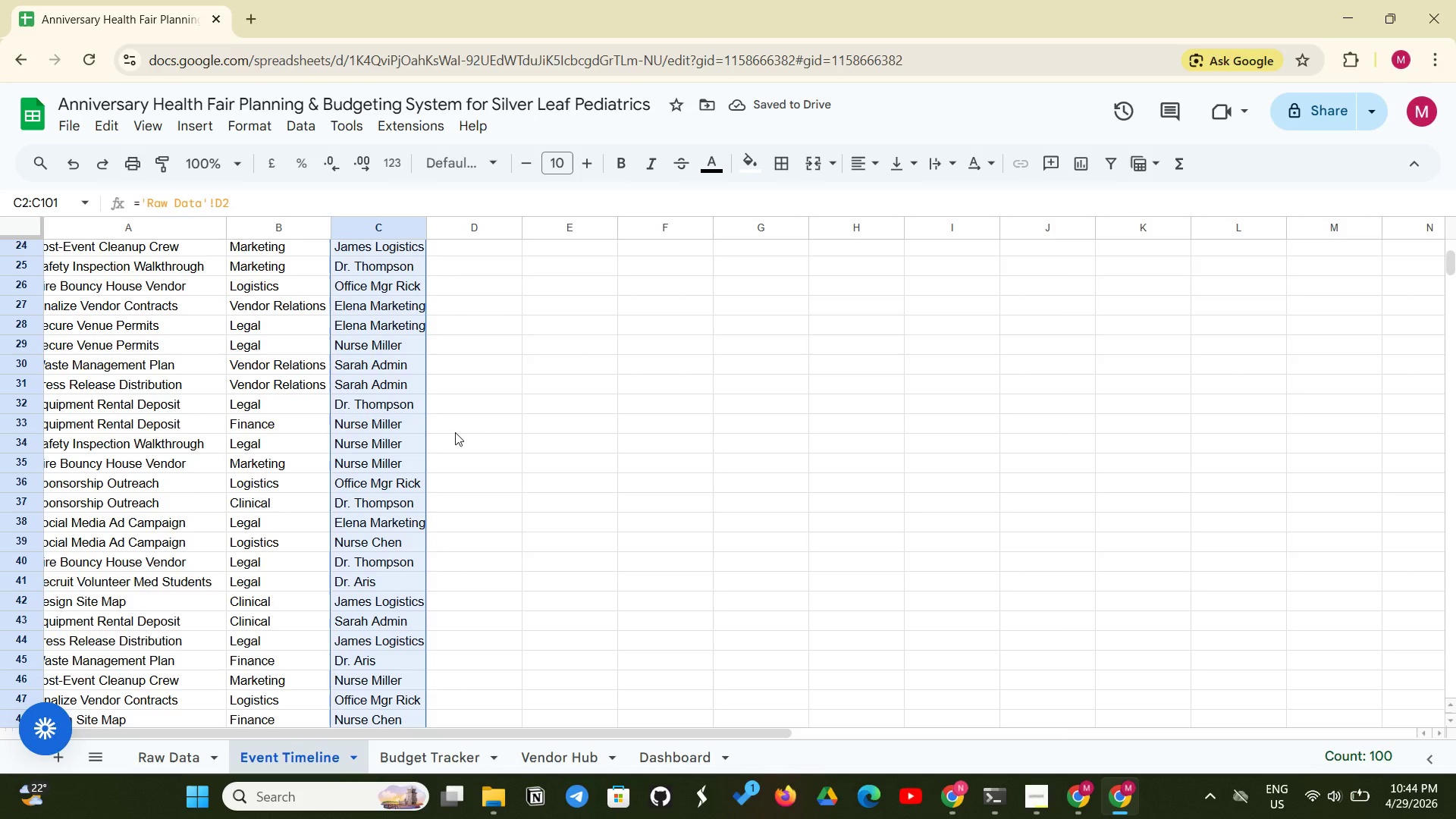 
left_click([470, 441])
 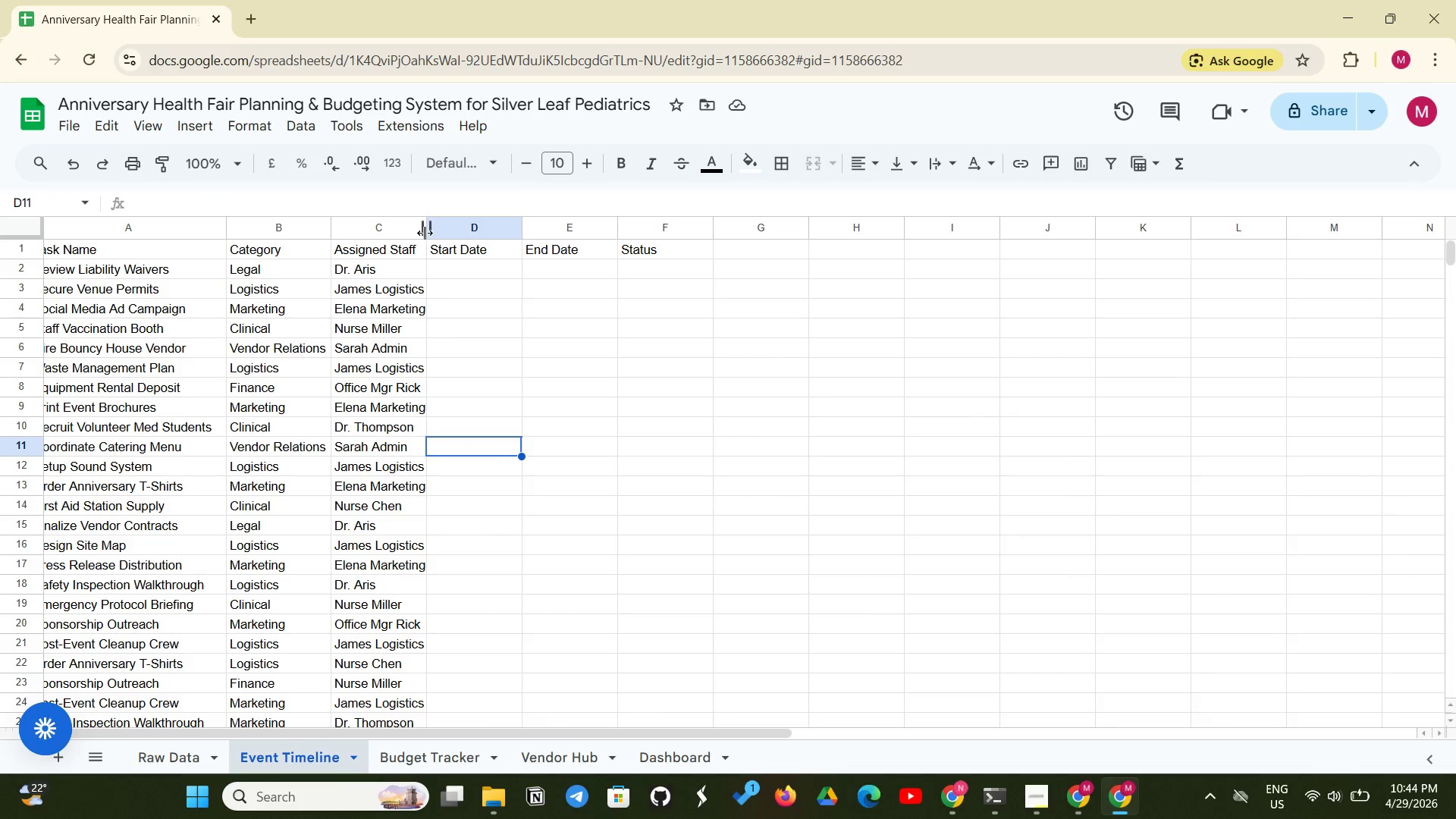 
scroll: coordinate [456, 445], scroll_direction: up, amount: 10.0
 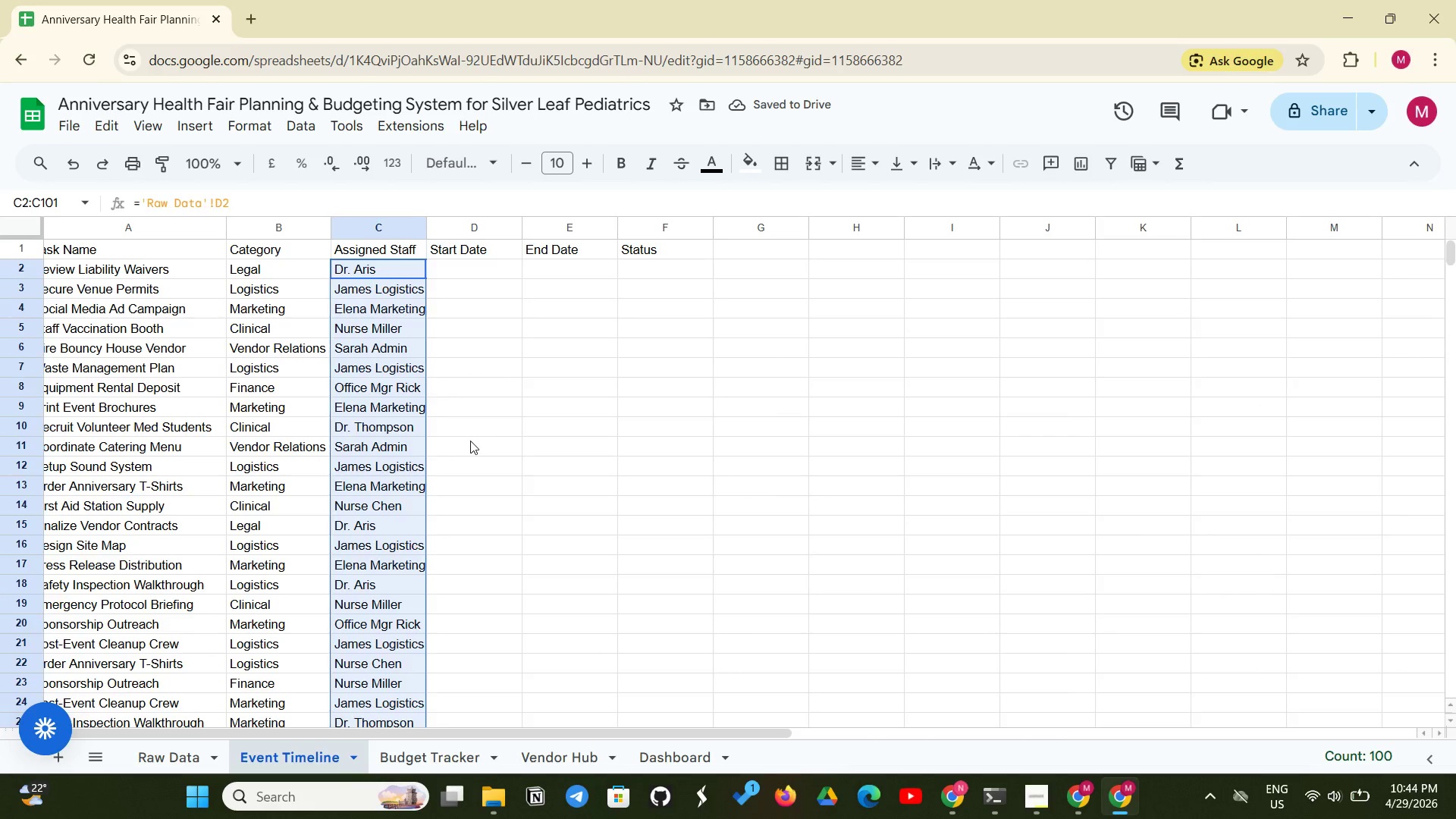 
left_click_drag(start_coordinate=[425, 233], to_coordinate=[439, 222])
 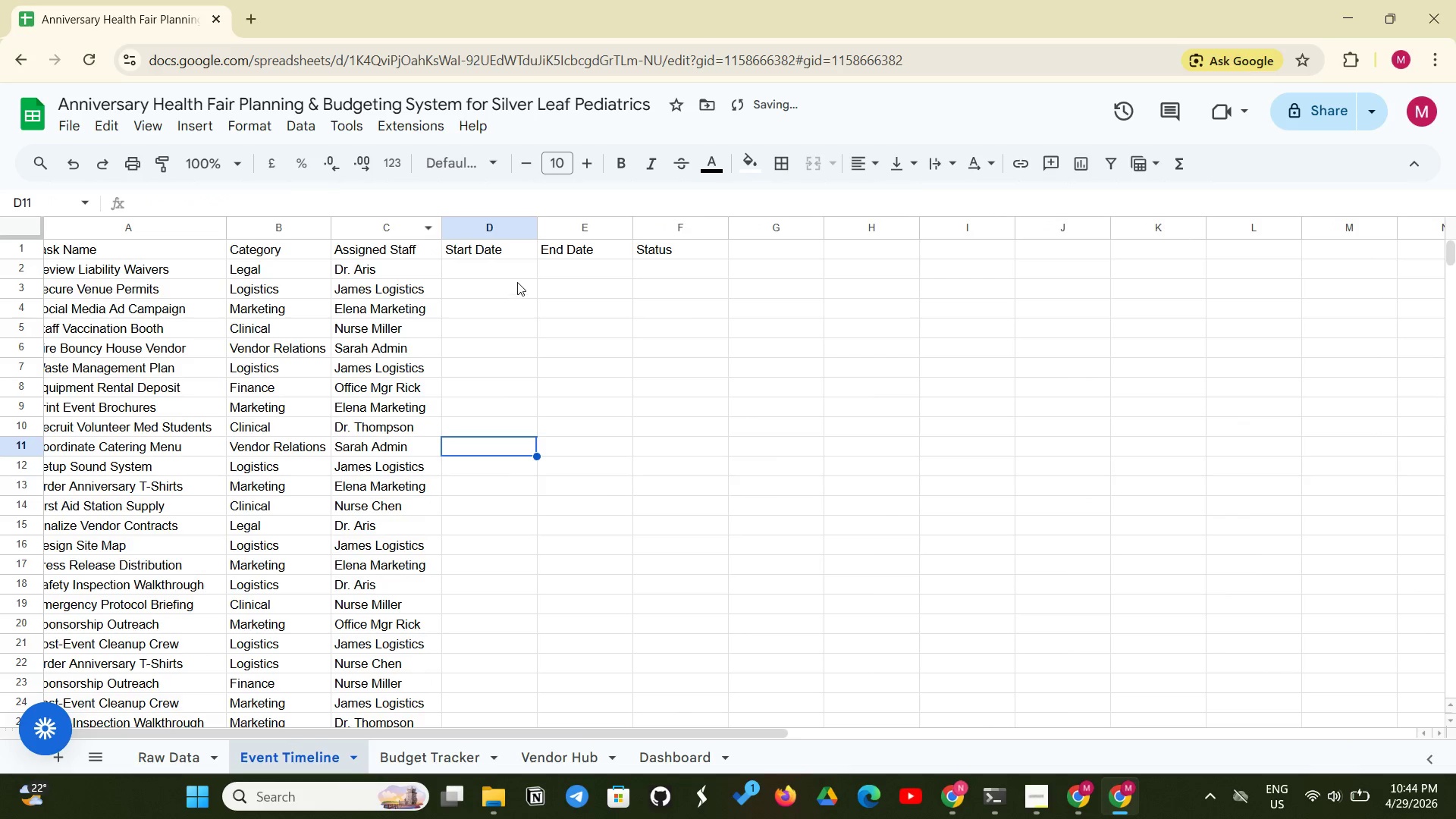 
left_click([497, 270])
 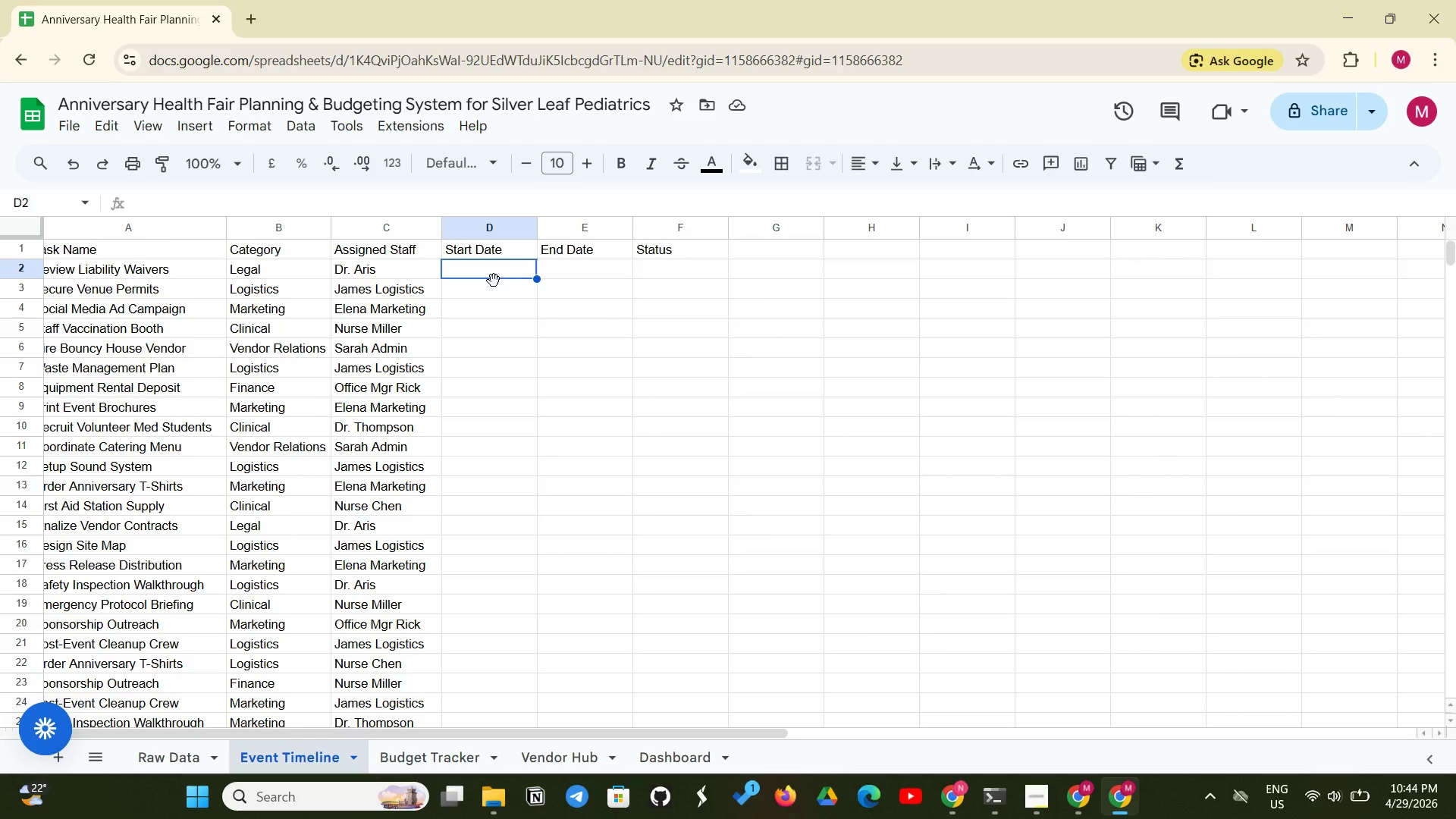 
wait(10.7)
 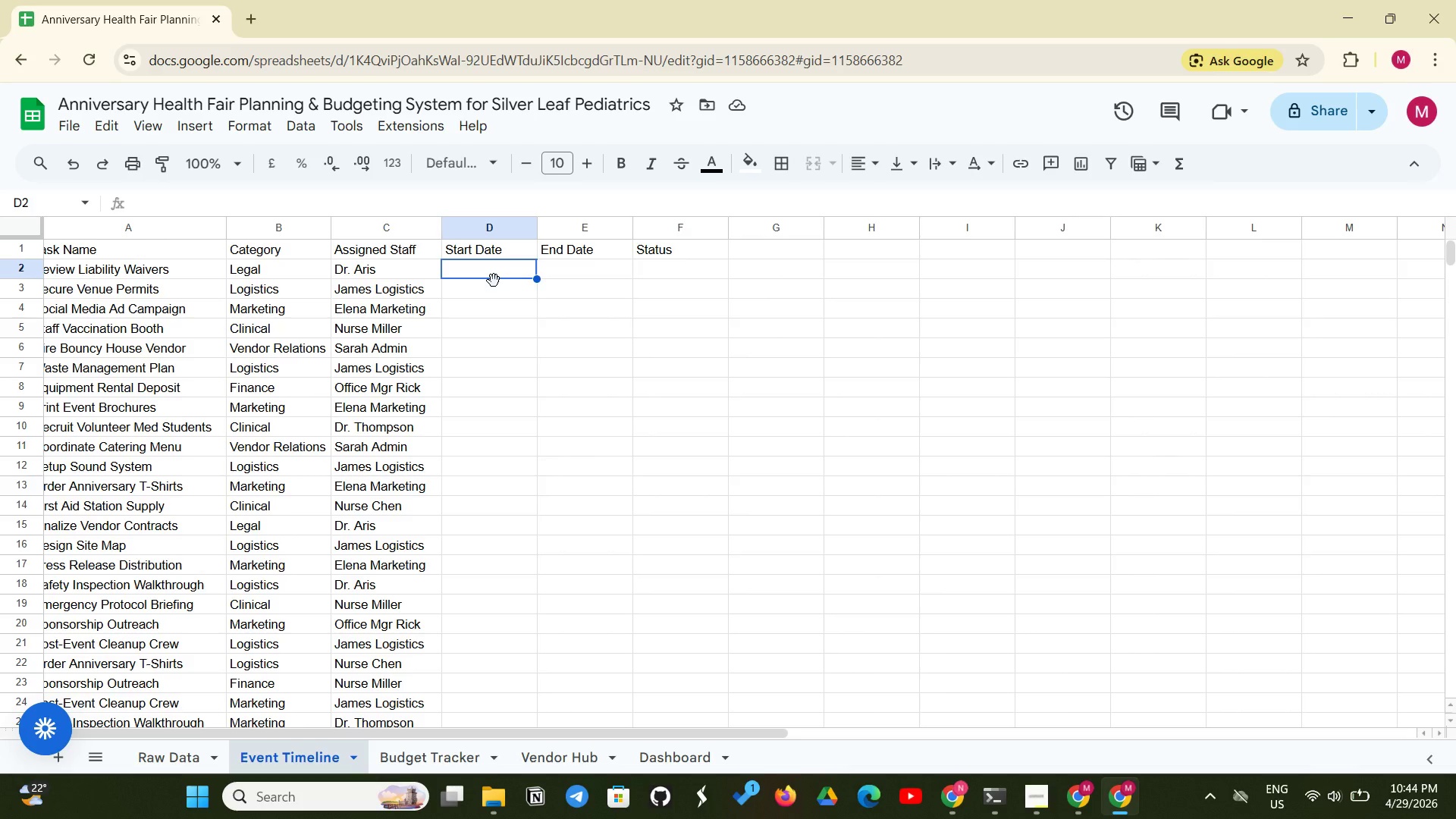 
type(='Raw Data'!)
 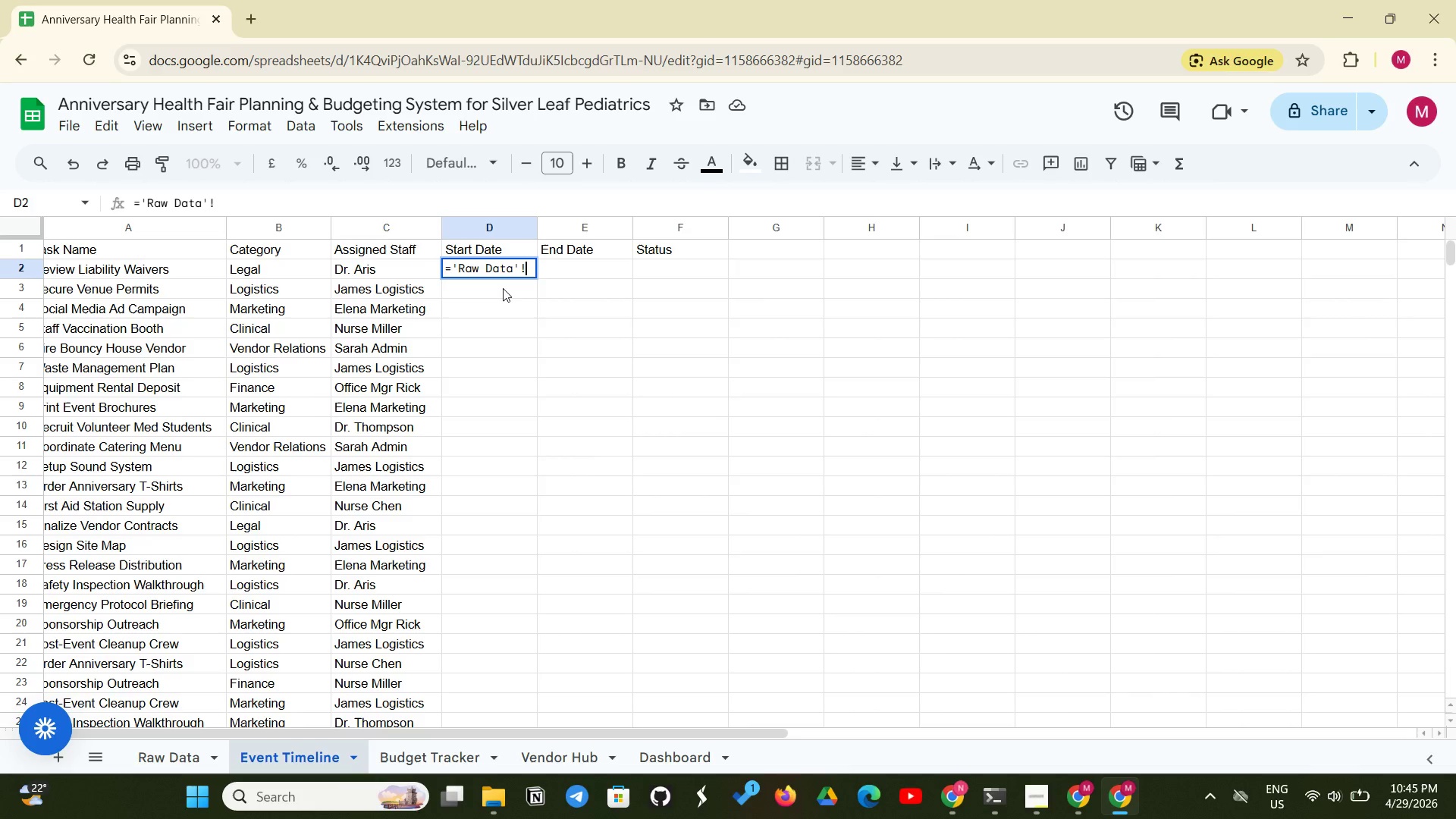 
type(E2)
 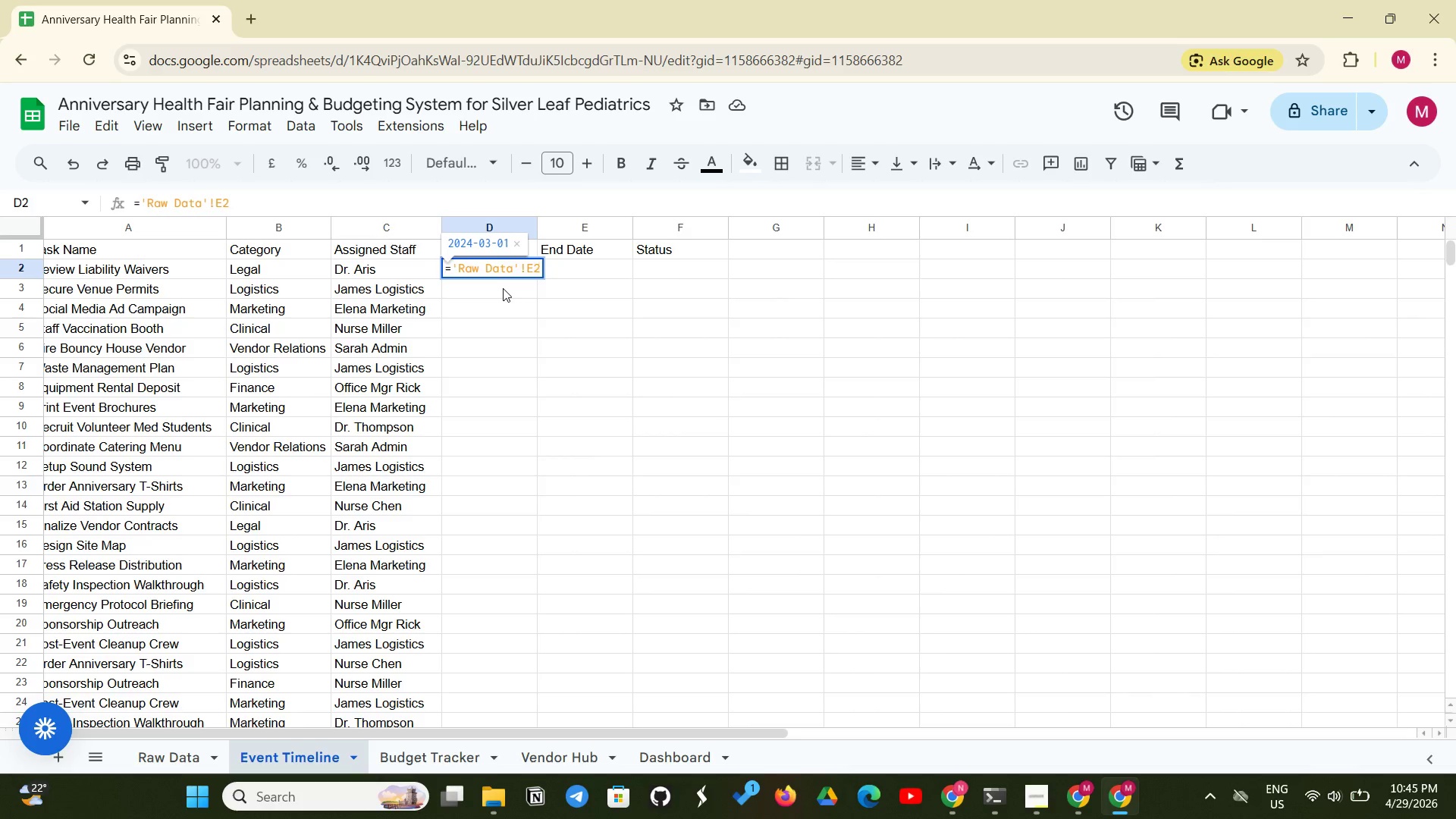 
key(Enter)
 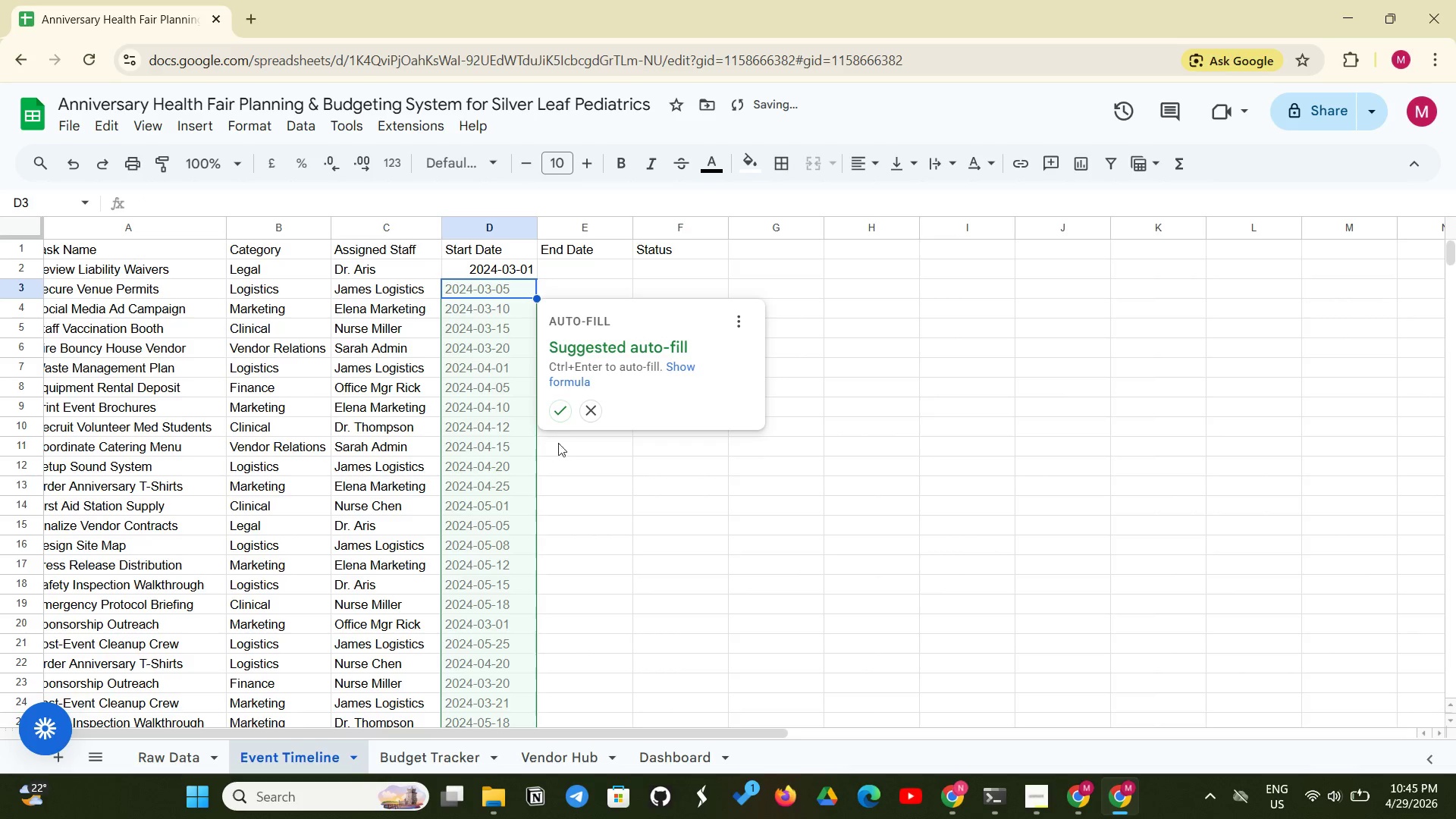 
left_click([564, 414])
 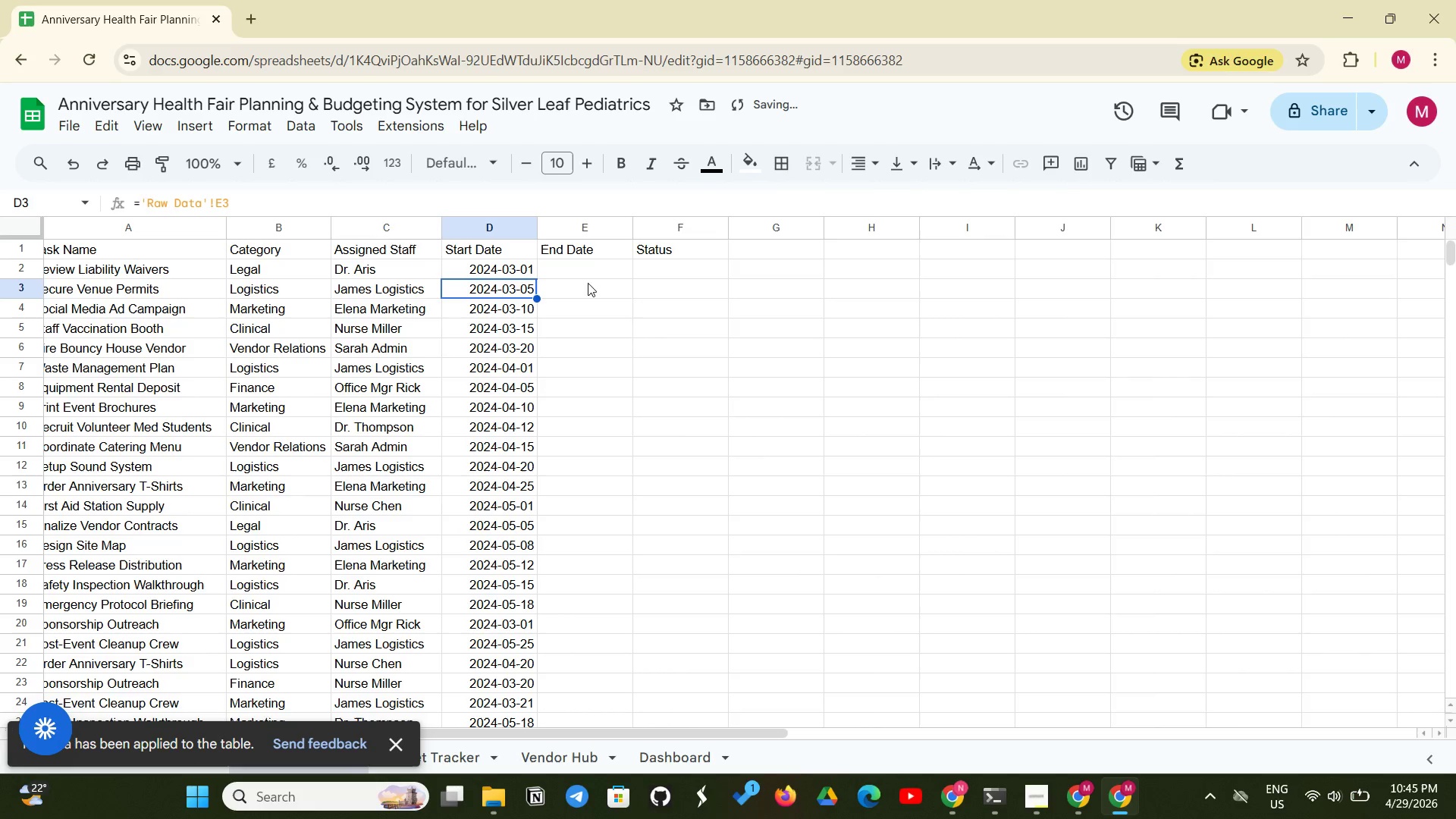 
left_click([608, 278])
 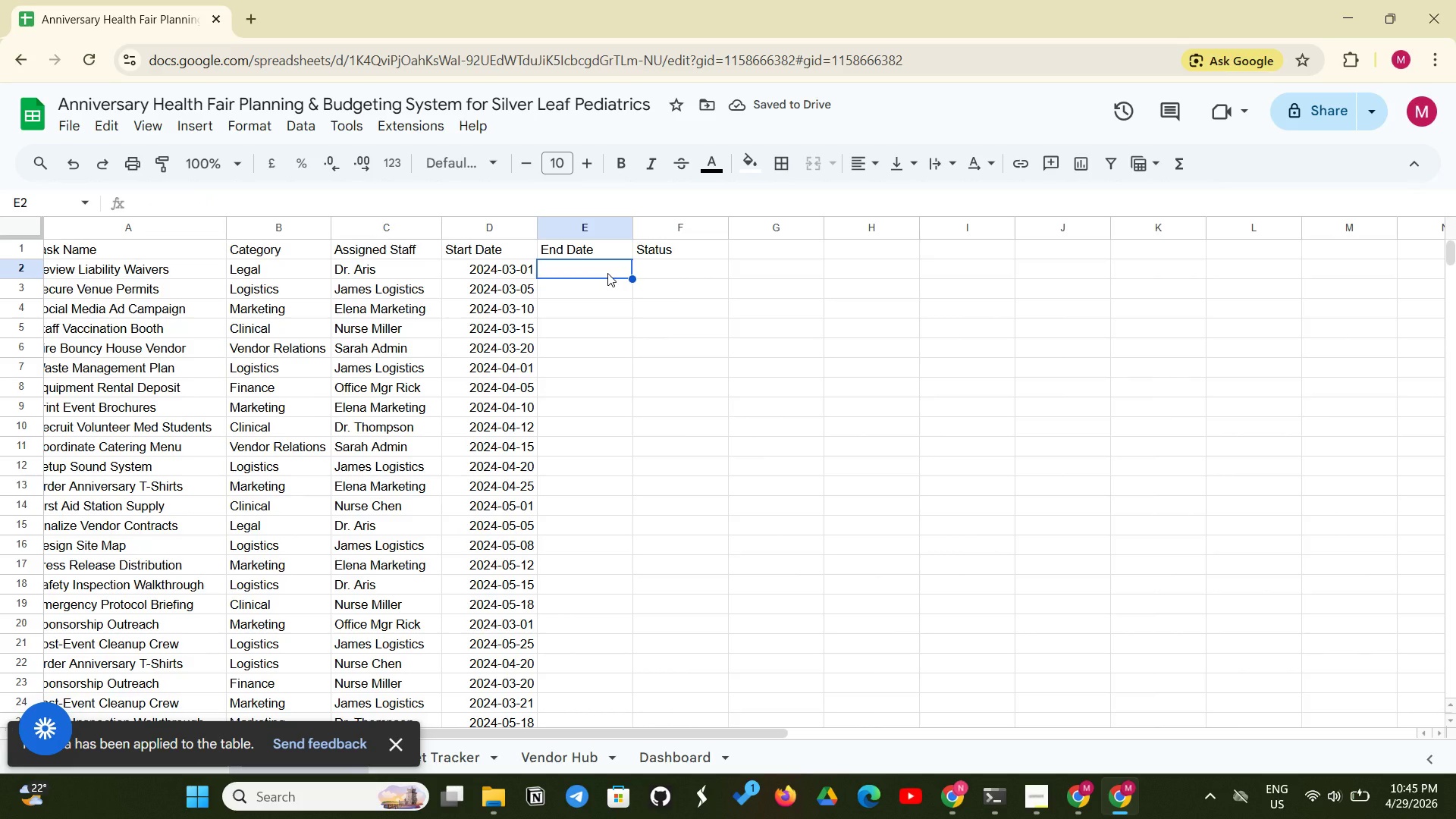 
type(='Raw Data'!)
 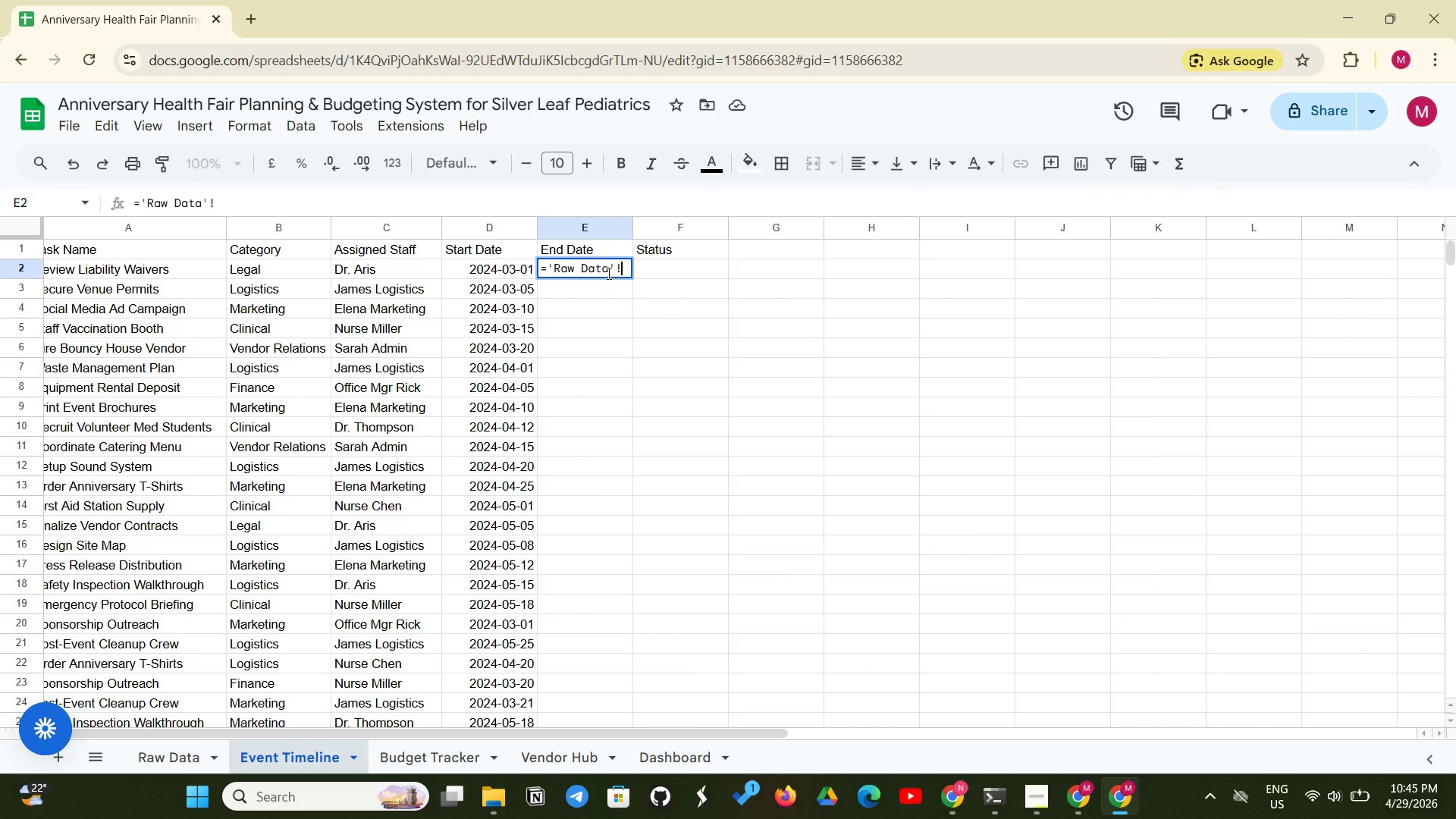 
wait(7.12)
 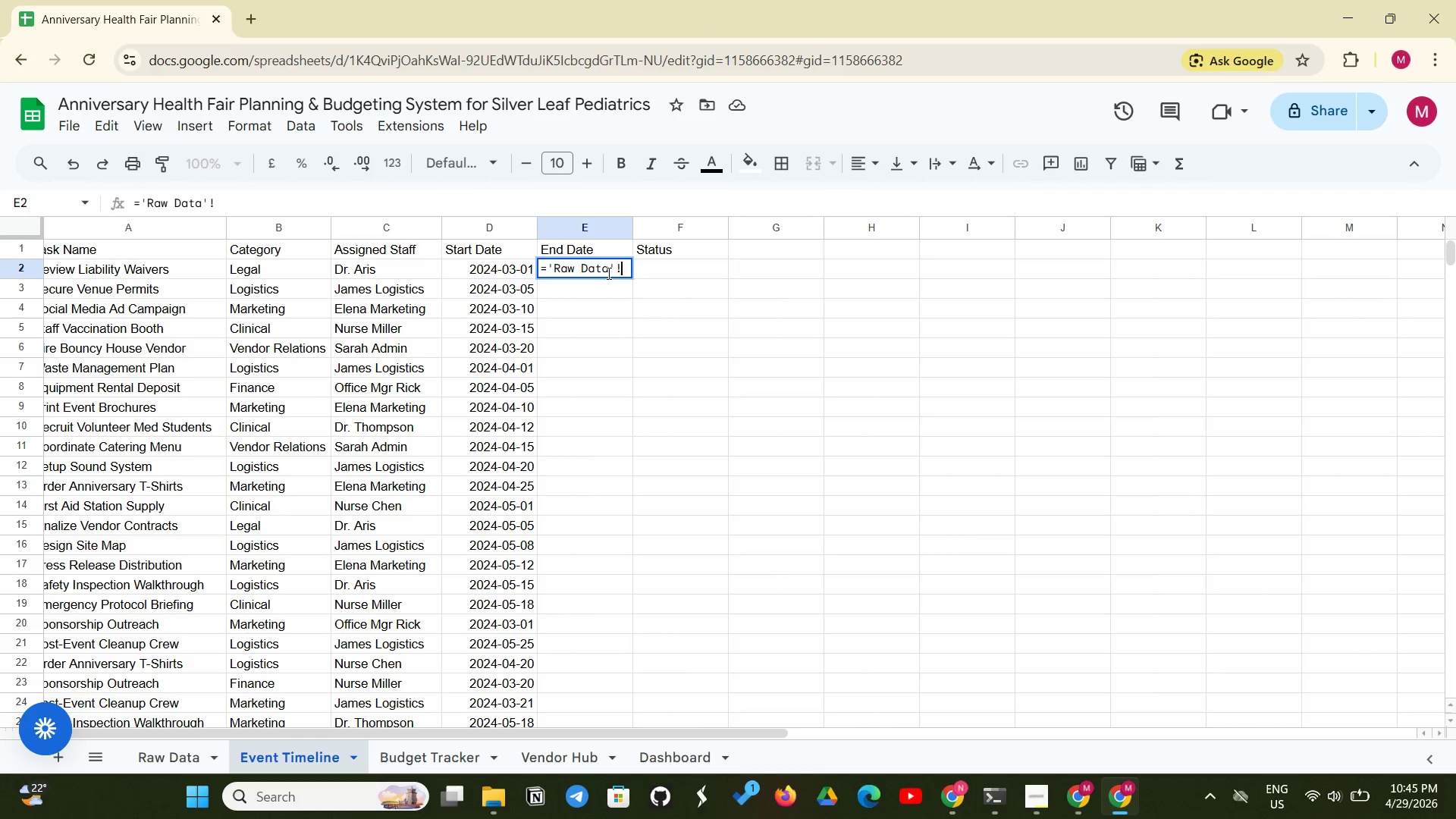 
type(F2)
 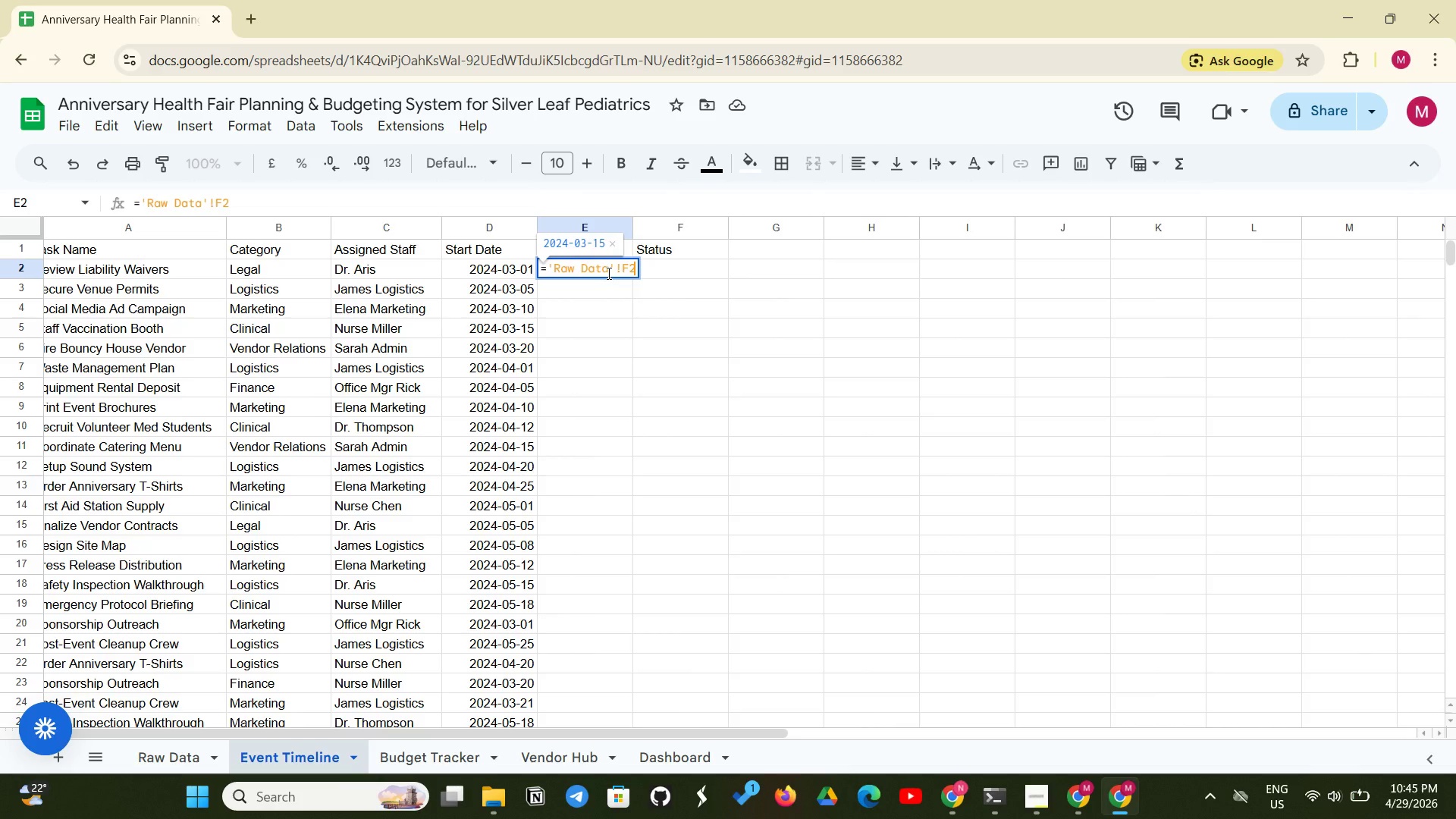 
key(Enter)
 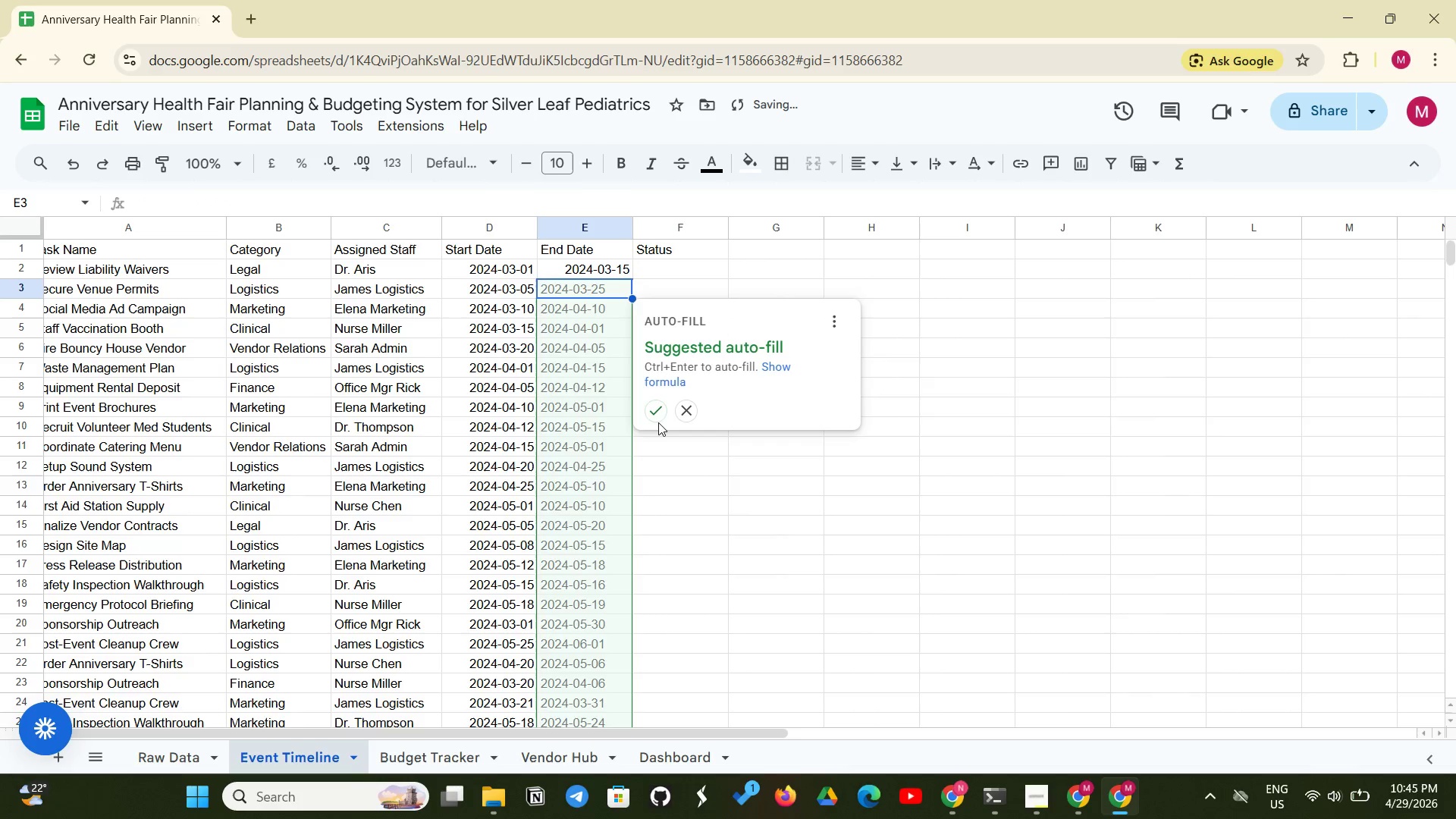 
left_click([650, 411])
 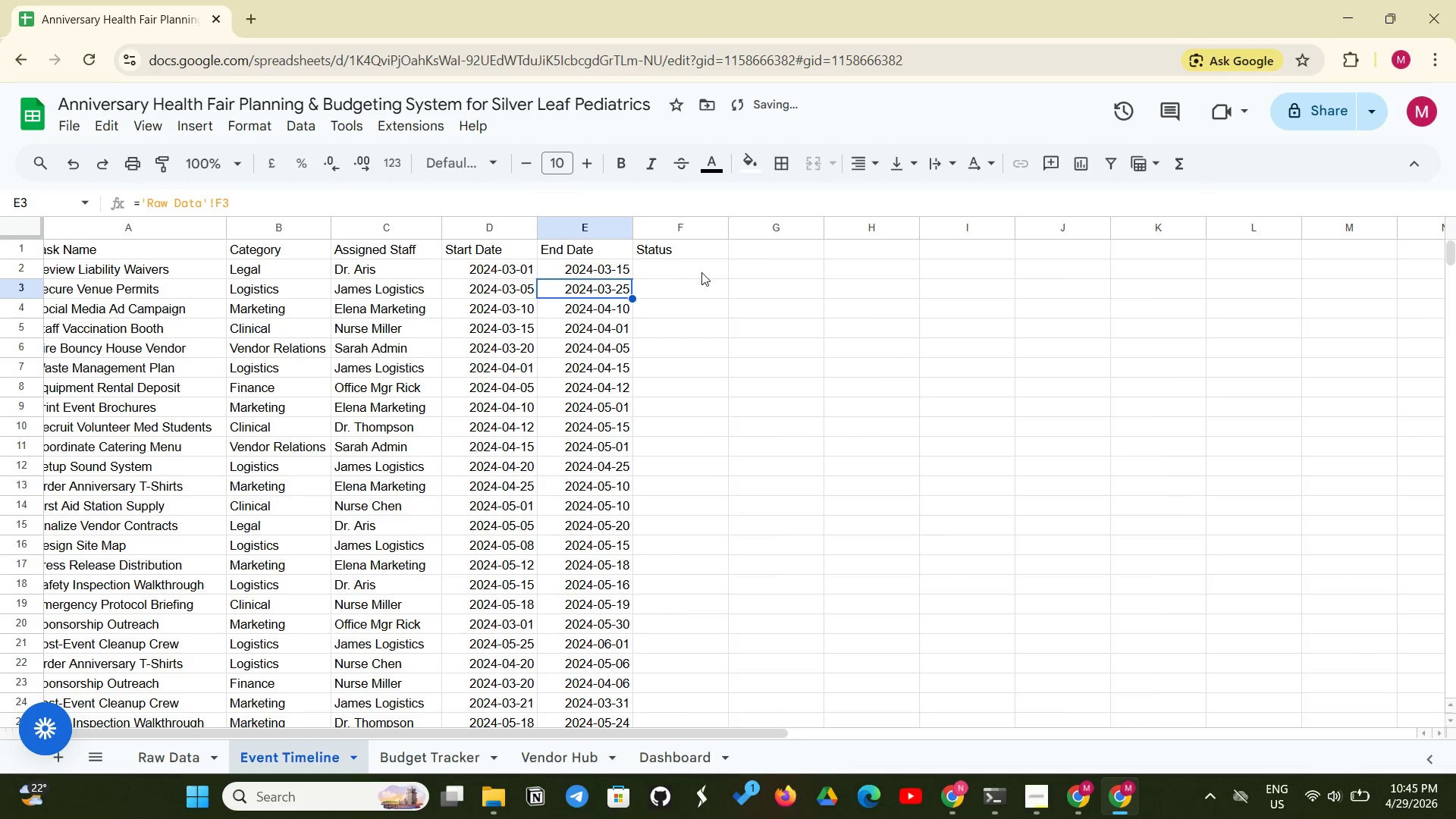 
left_click([666, 278])
 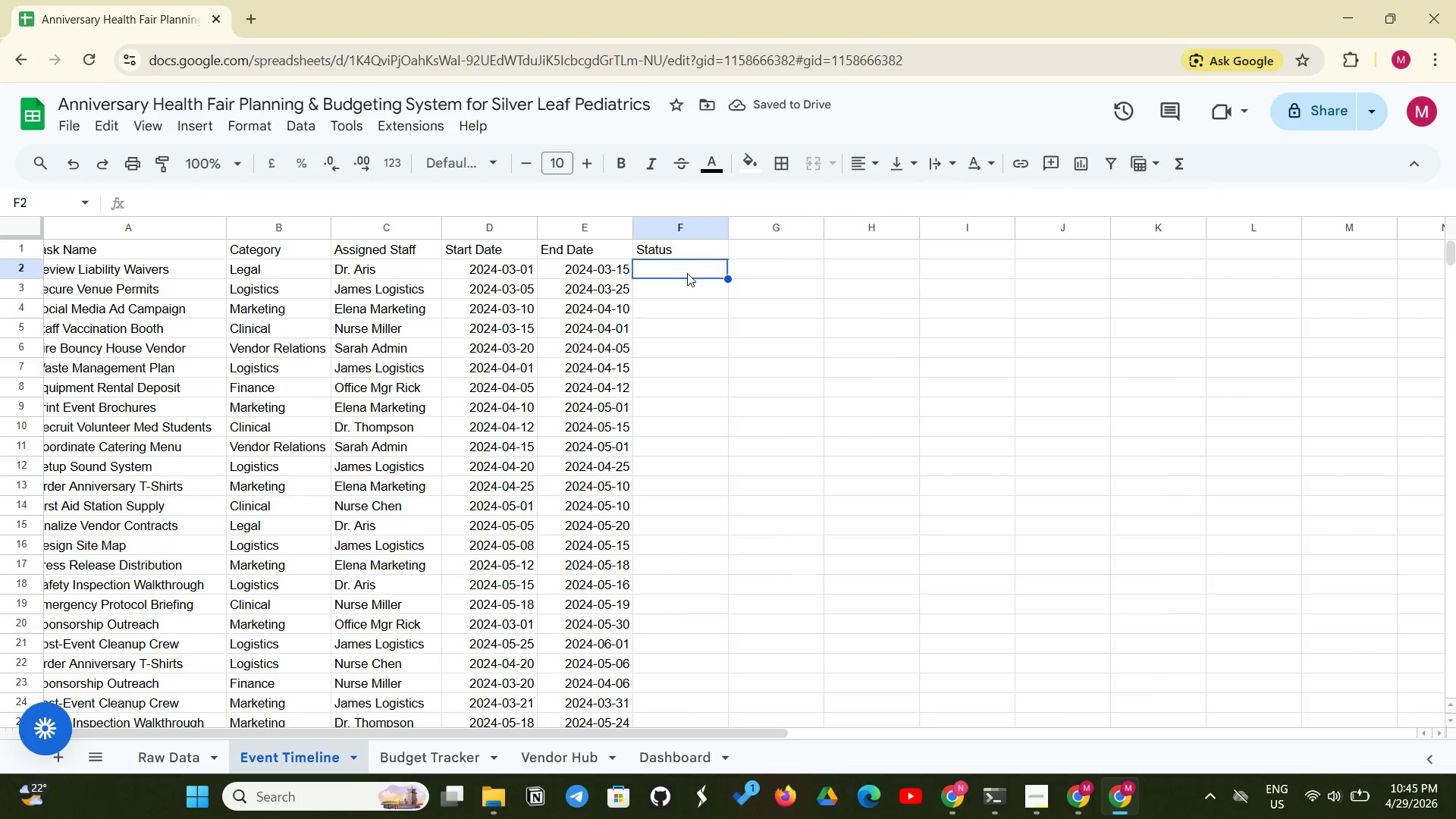 
type(='Raw Data'!G2)
 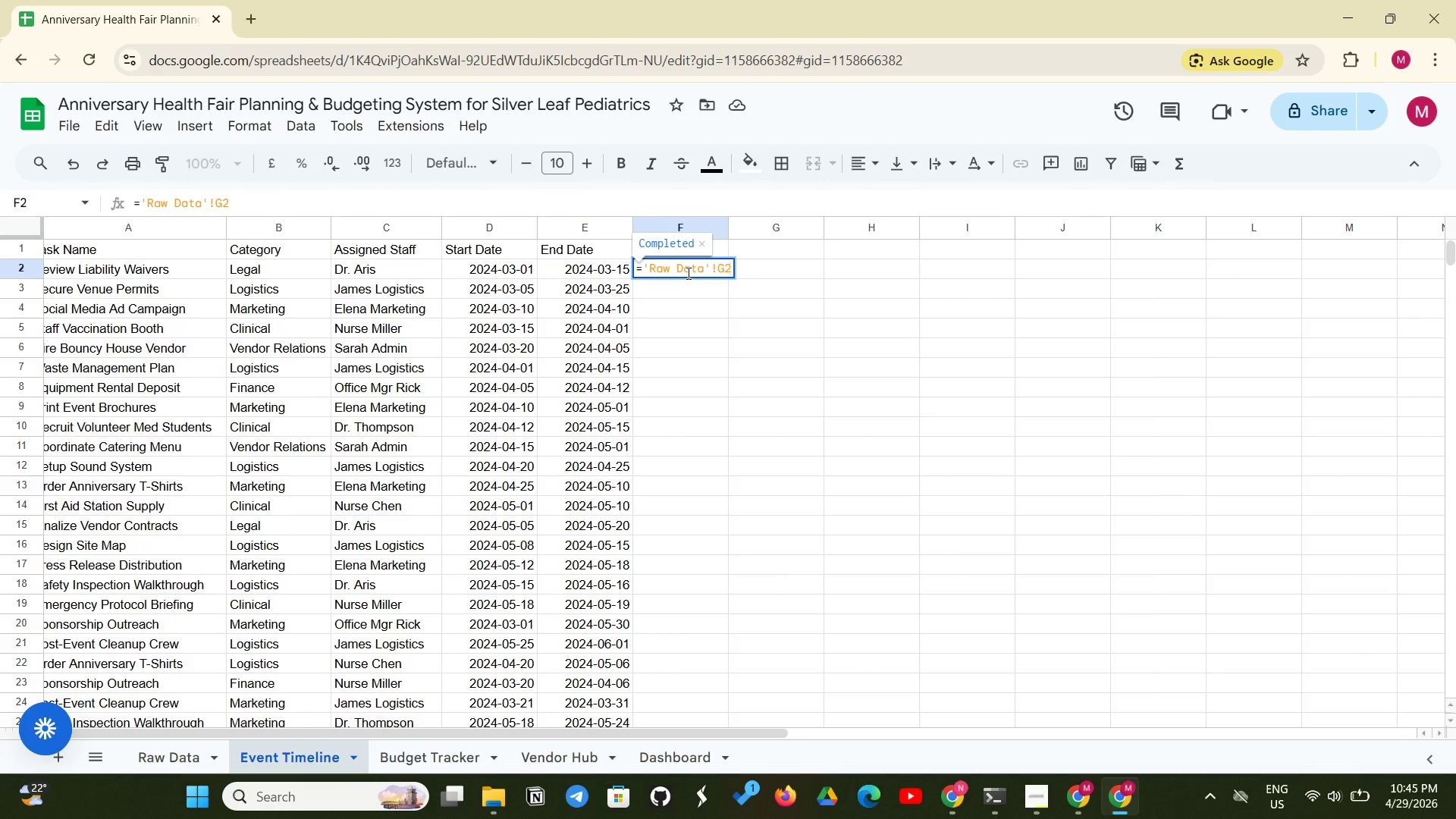 
key(Enter)
 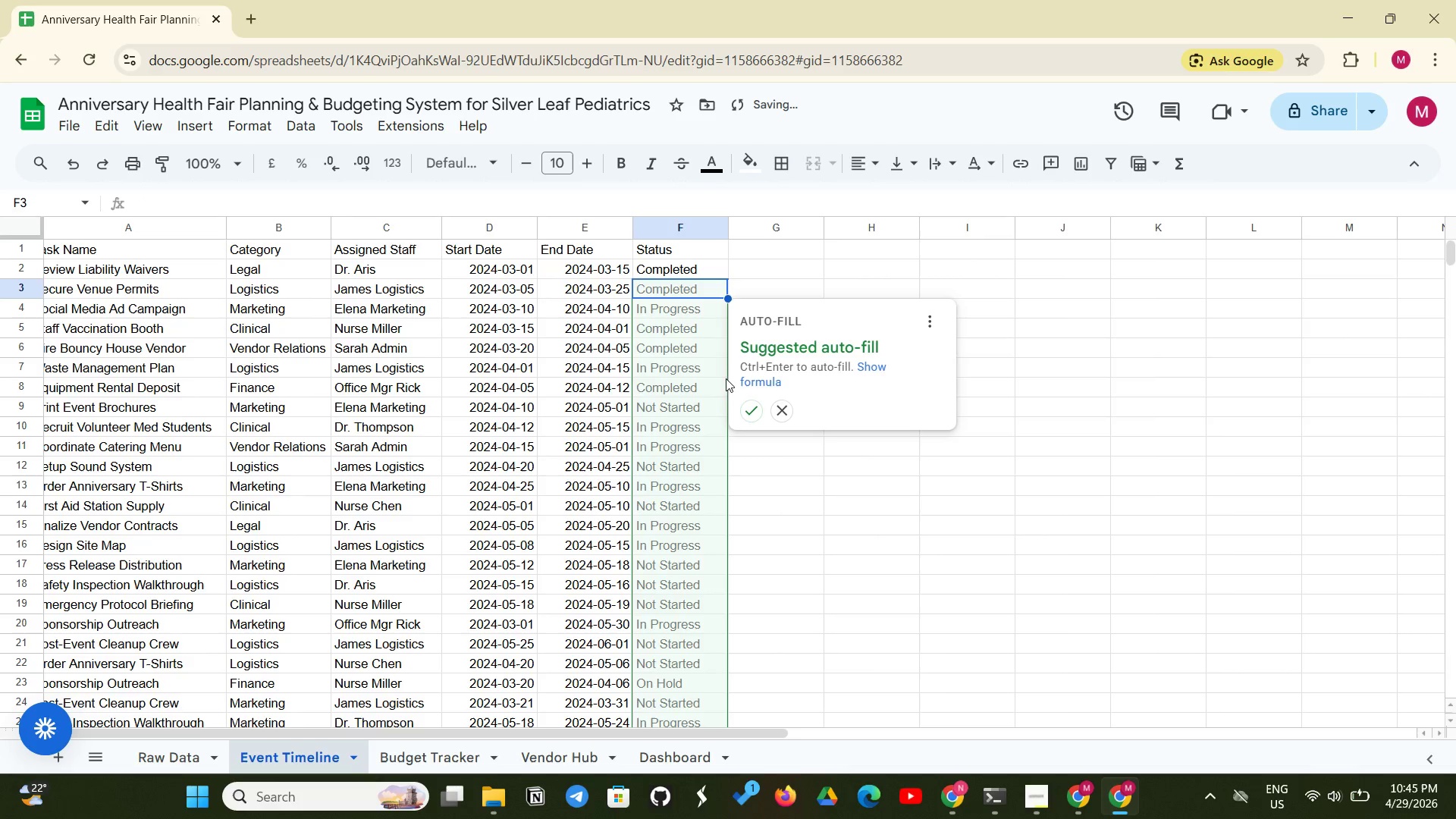 
left_click([752, 413])
 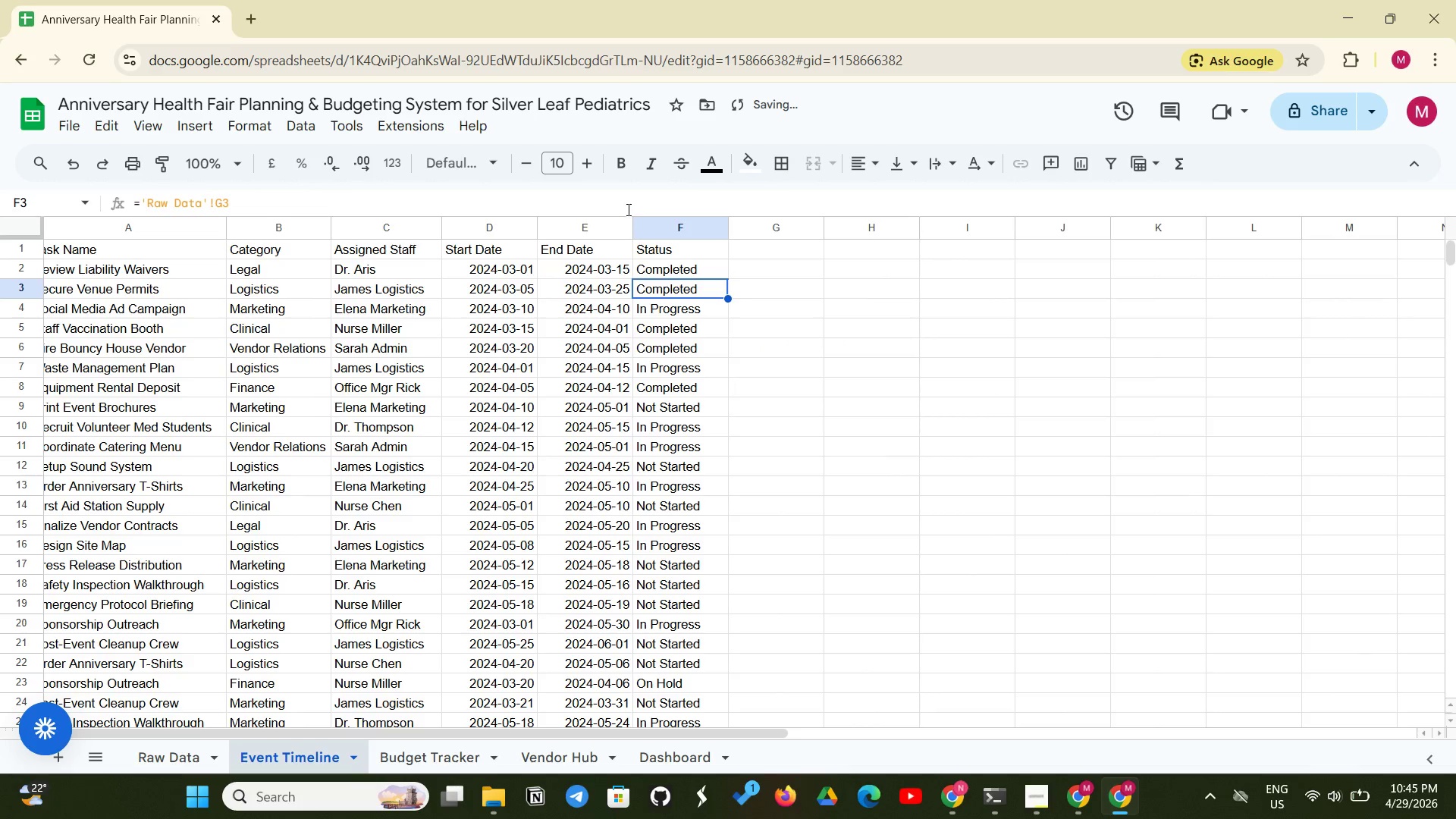 
left_click_drag(start_coordinate=[631, 221], to_coordinate=[639, 220])
 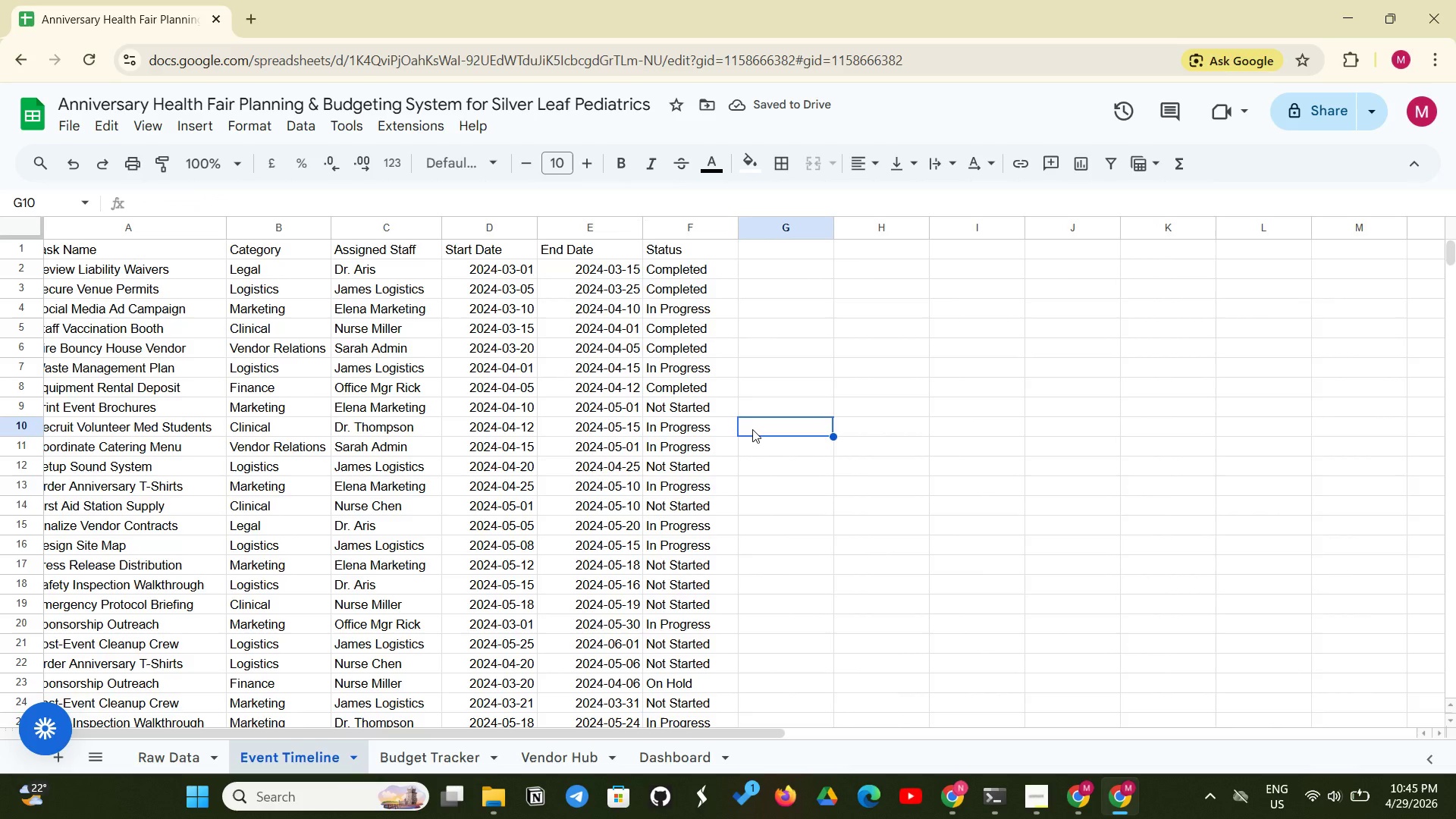 
scroll: coordinate [752, 430], scroll_direction: down, amount: 15.0
 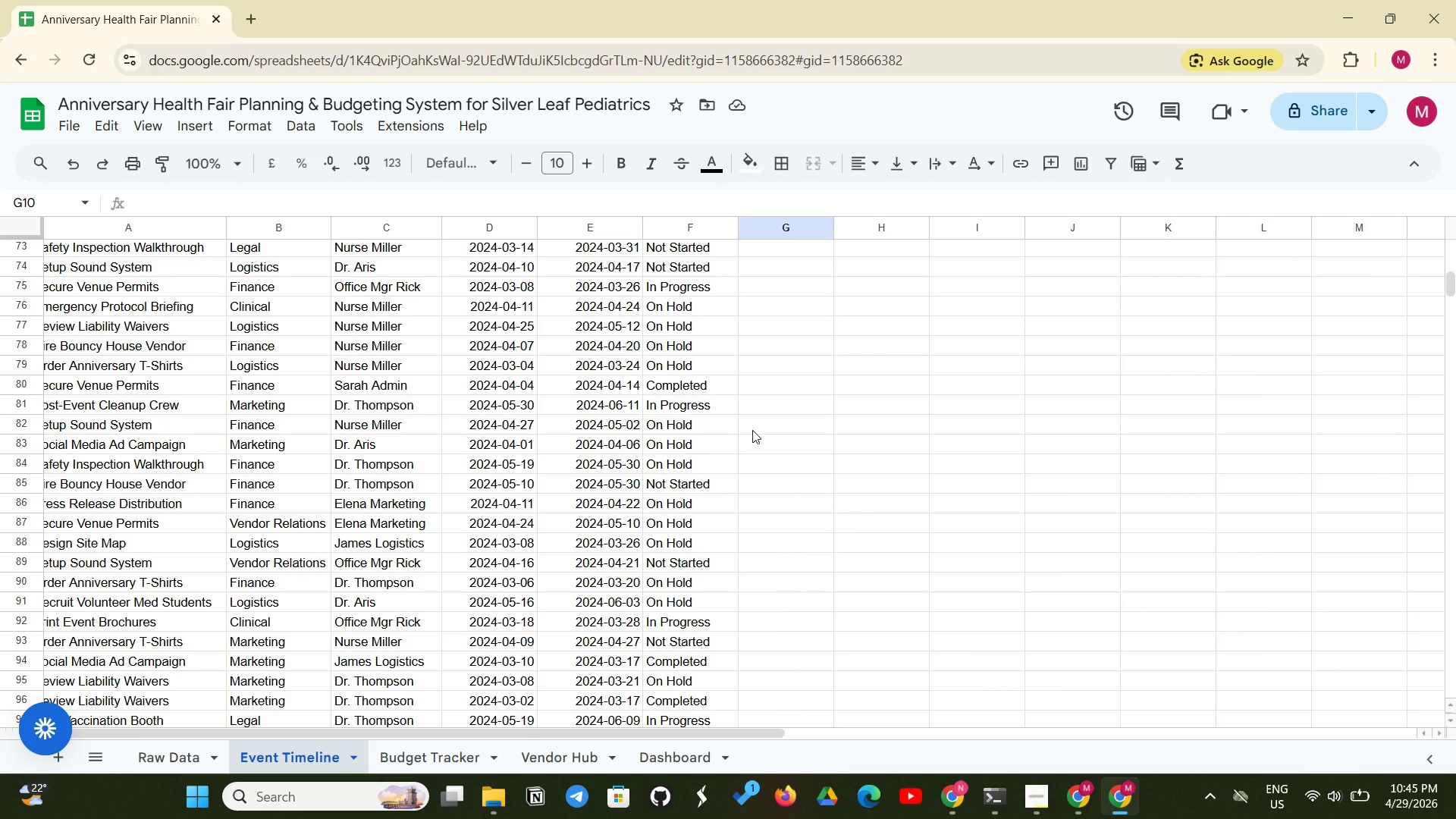 
wait(5.83)
 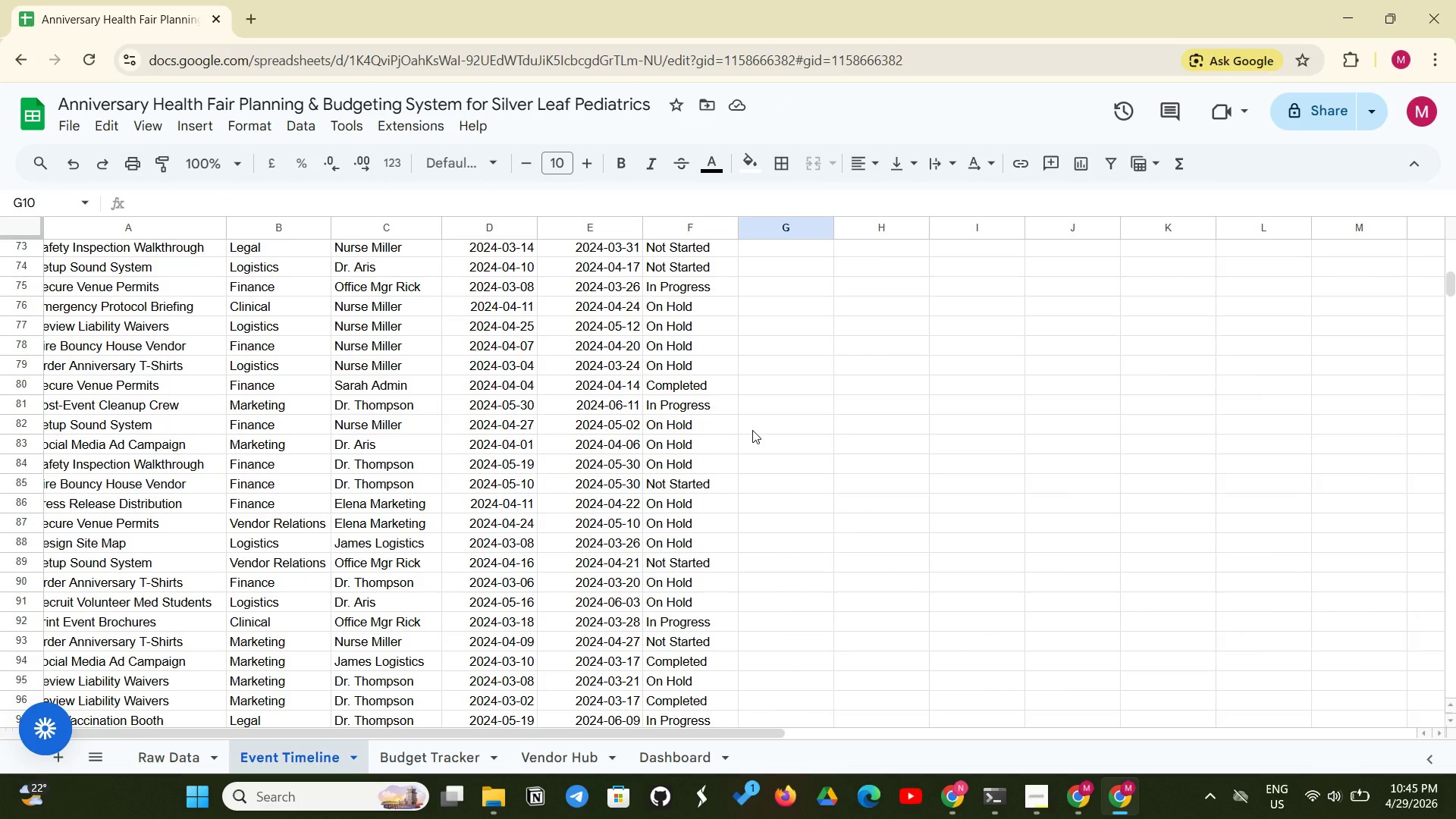 
scroll: coordinate [752, 430], scroll_direction: up, amount: 22.0
 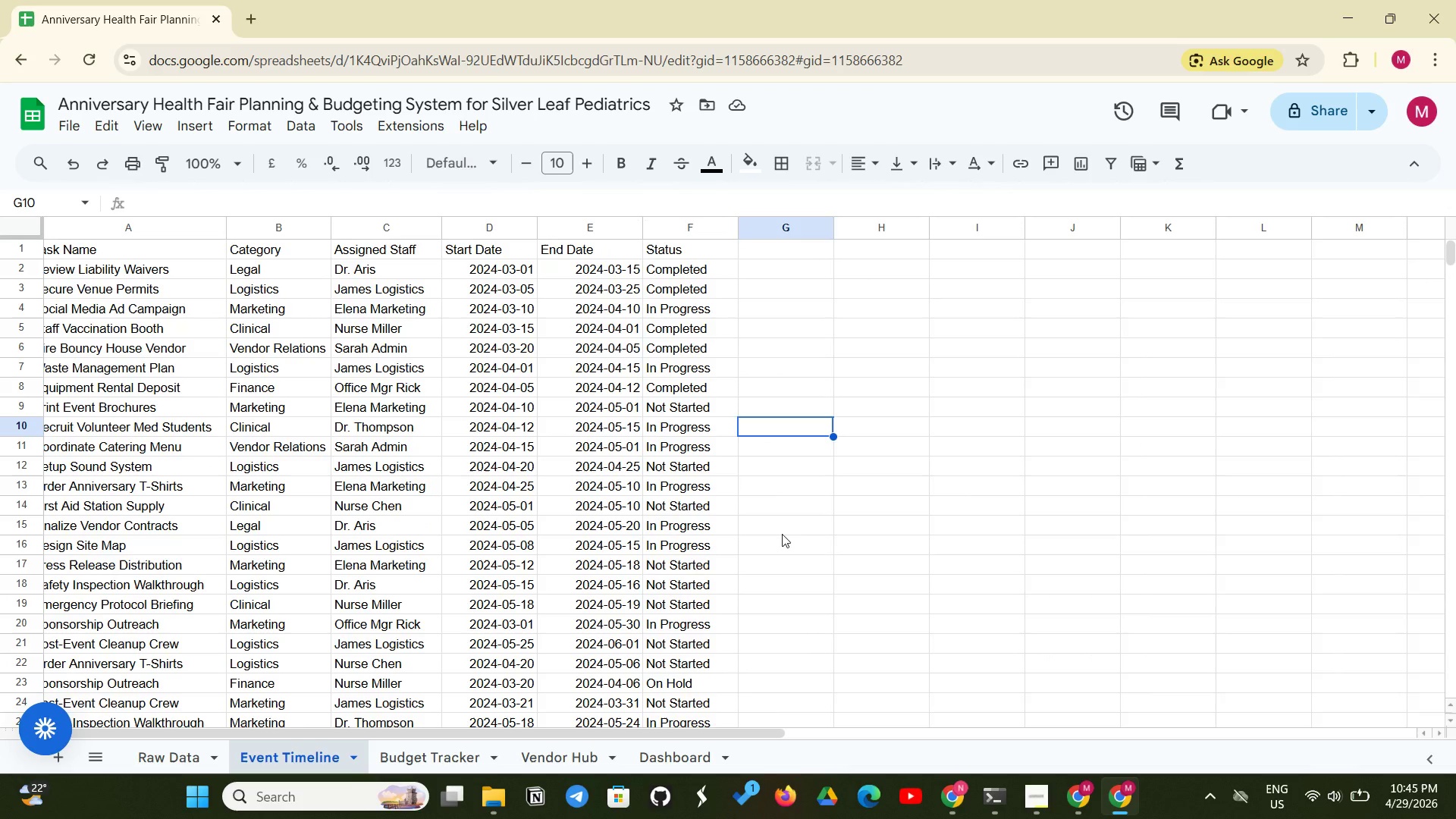 
left_click([807, 561])
 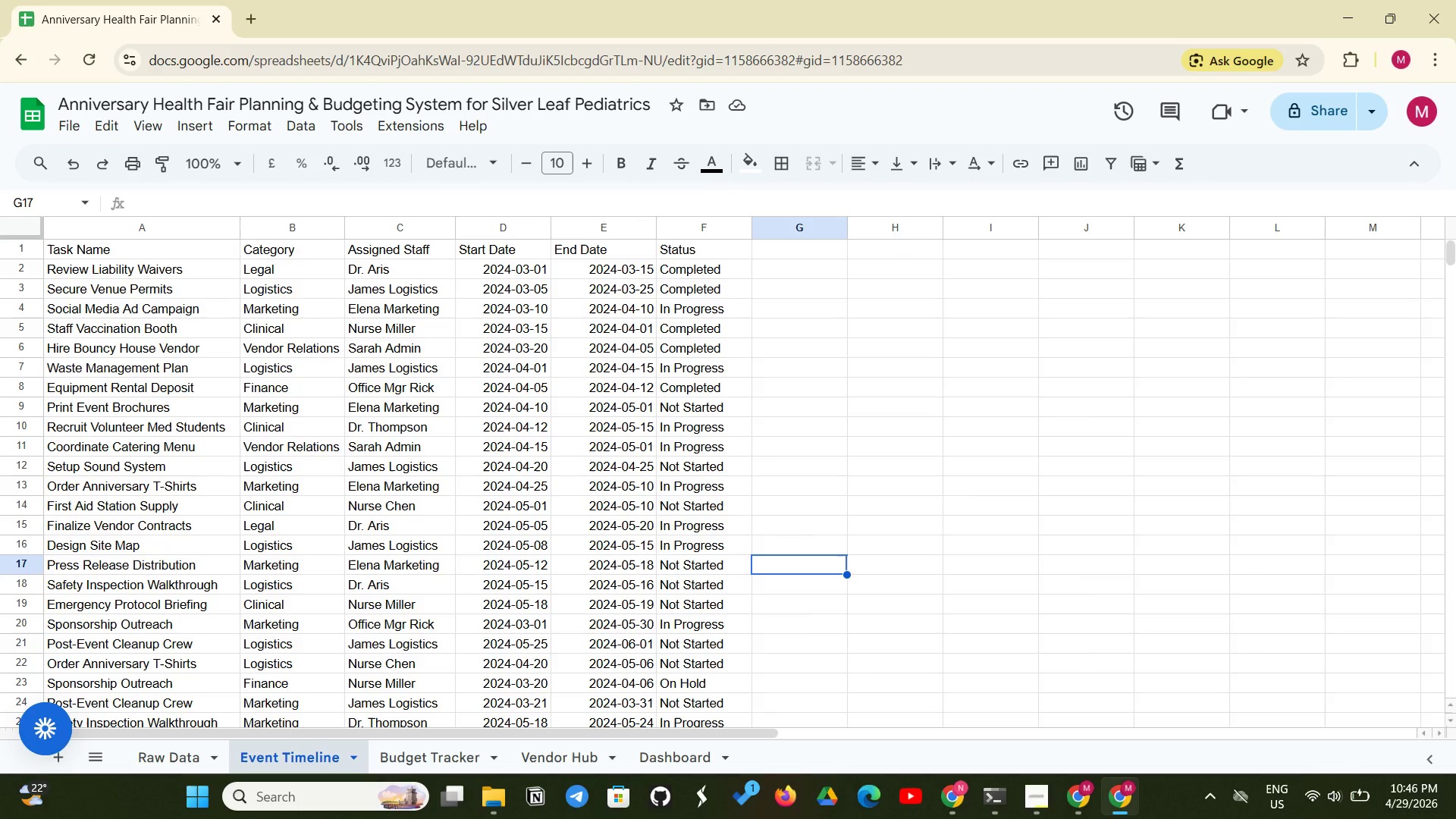 
wait(16.76)
 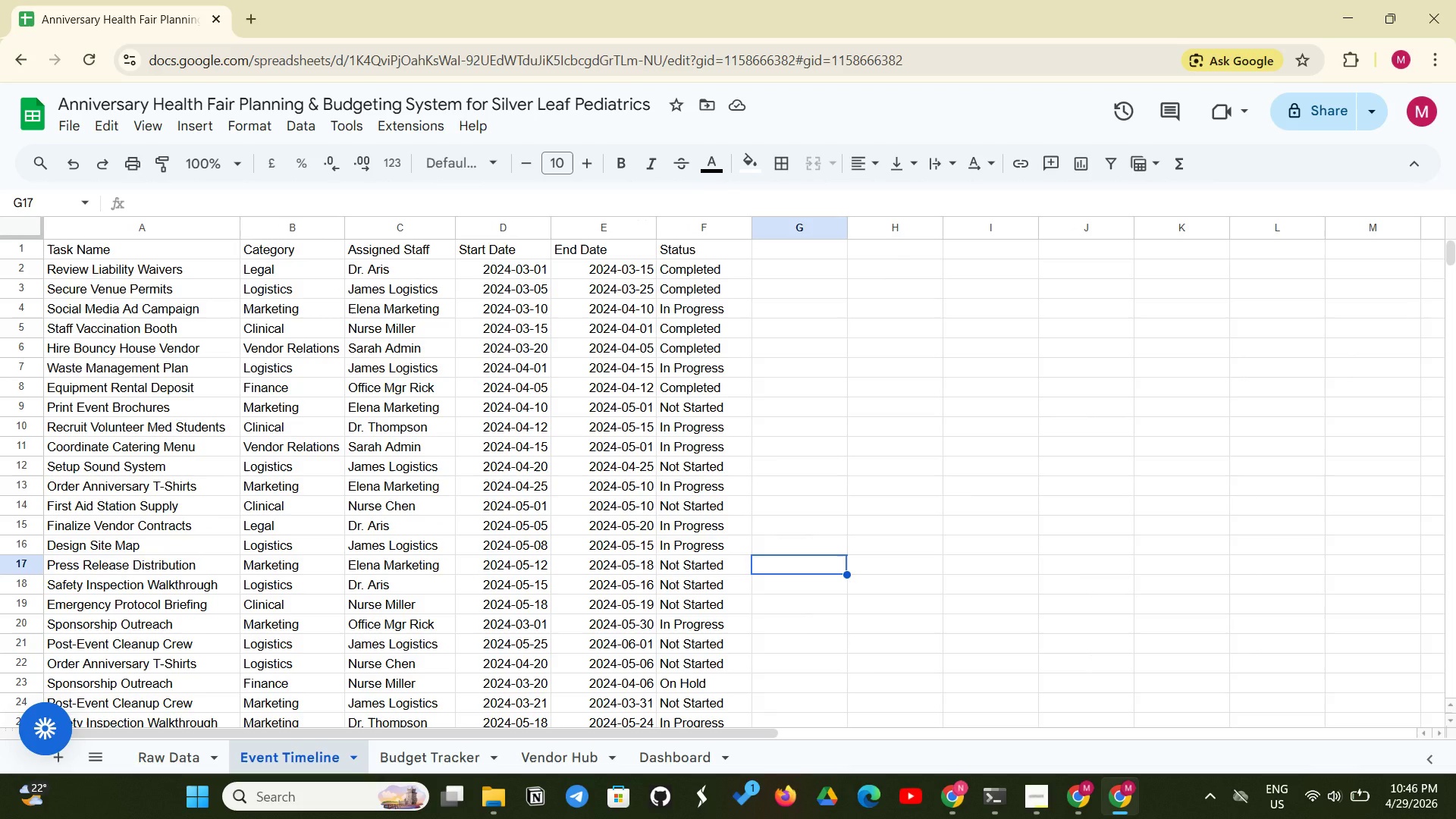 
scroll: coordinate [837, 566], scroll_direction: up, amount: 2.0
 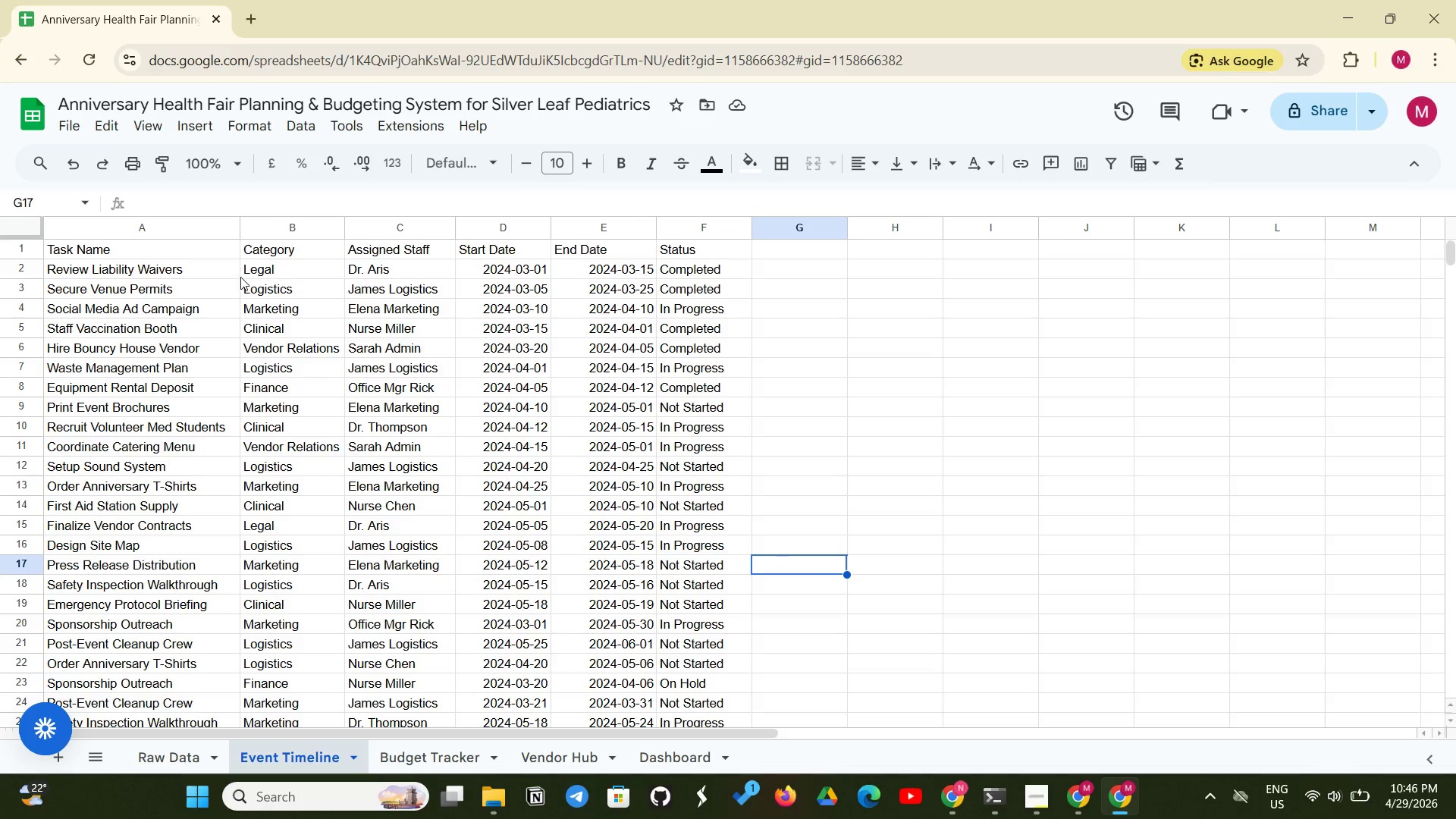 
left_click_drag(start_coordinate=[221, 272], to_coordinate=[676, 510])
 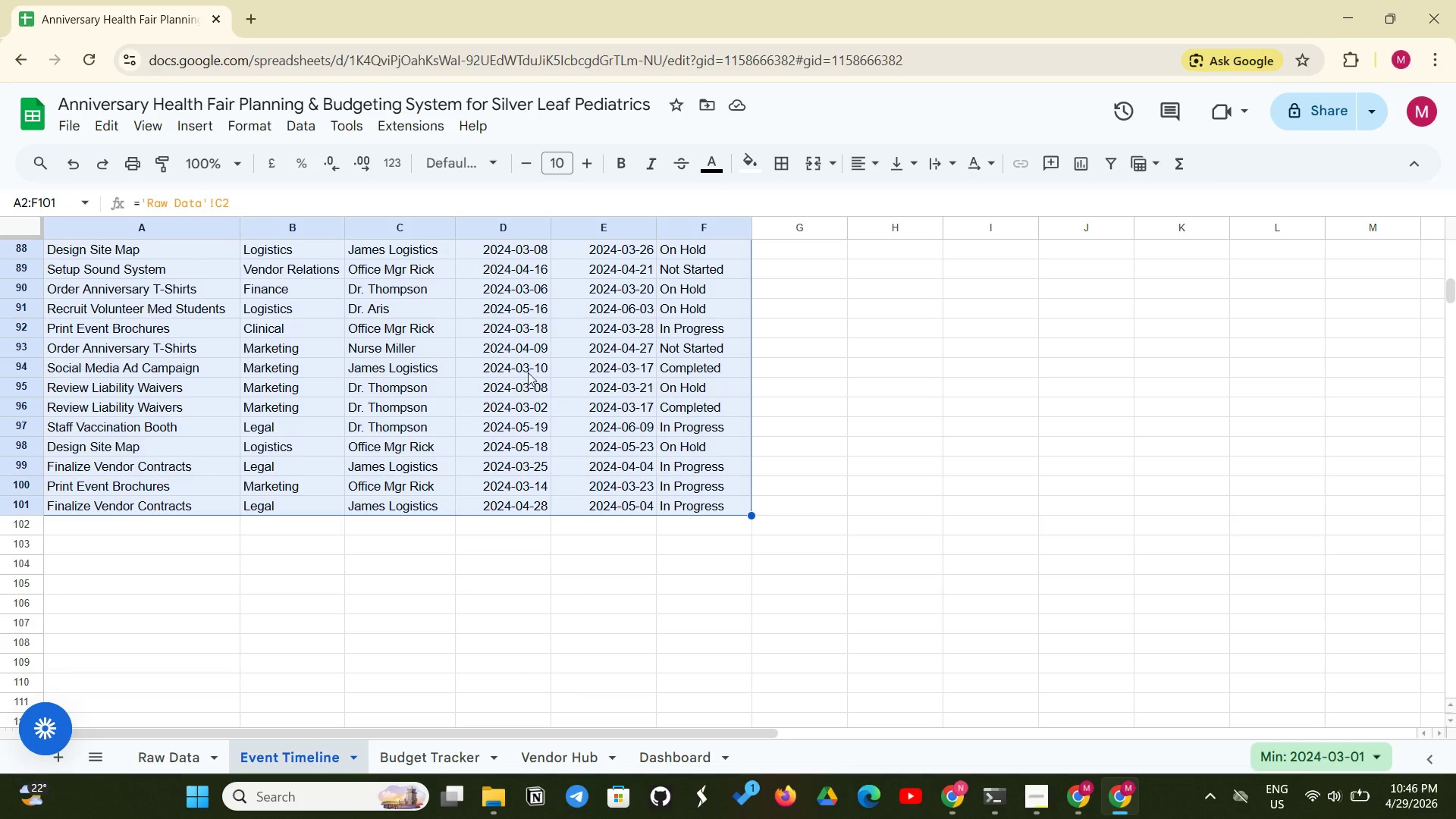 
wait(5.81)
 